 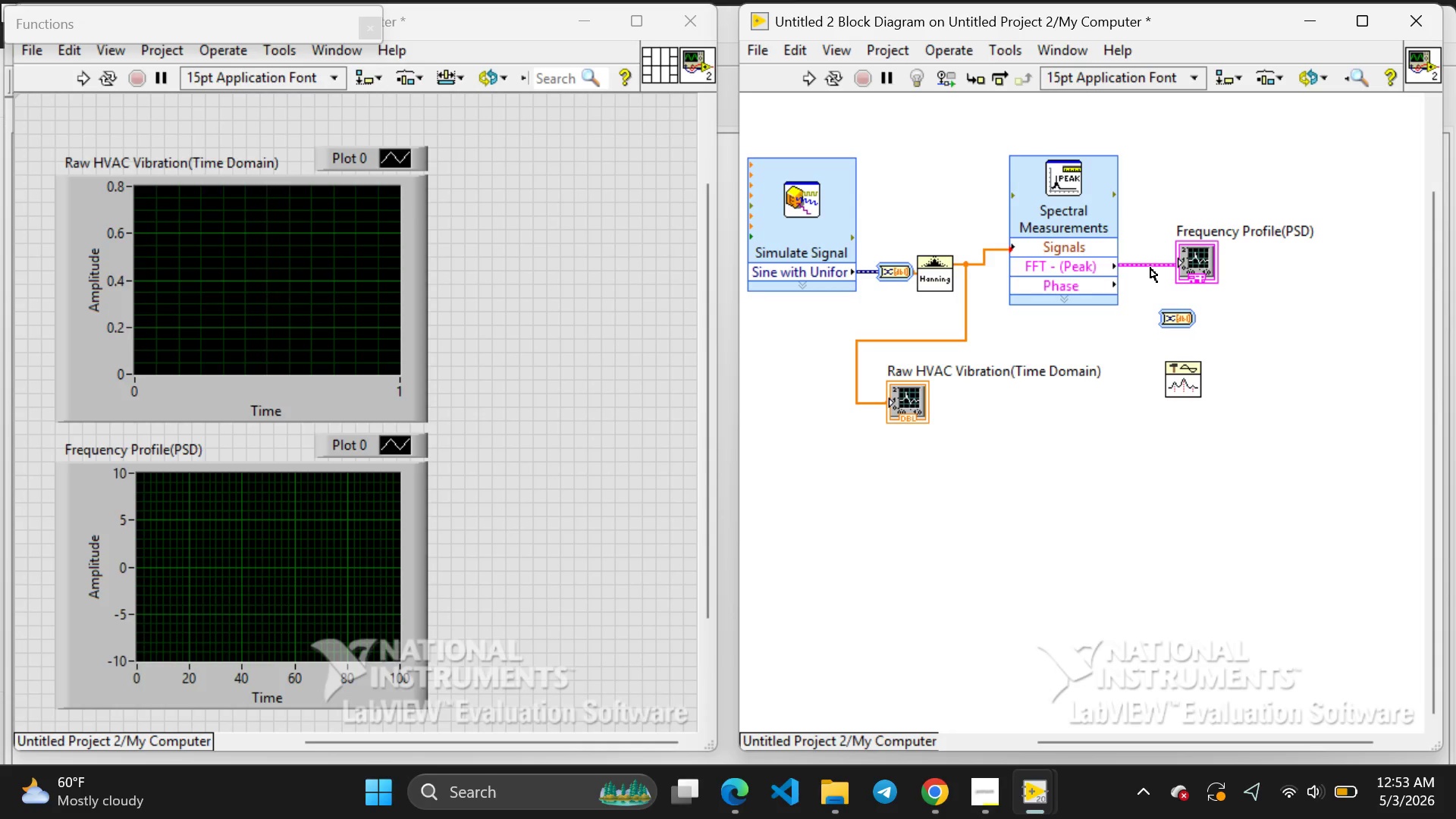 
left_click_drag(start_coordinate=[1152, 269], to_coordinate=[1153, 316])
 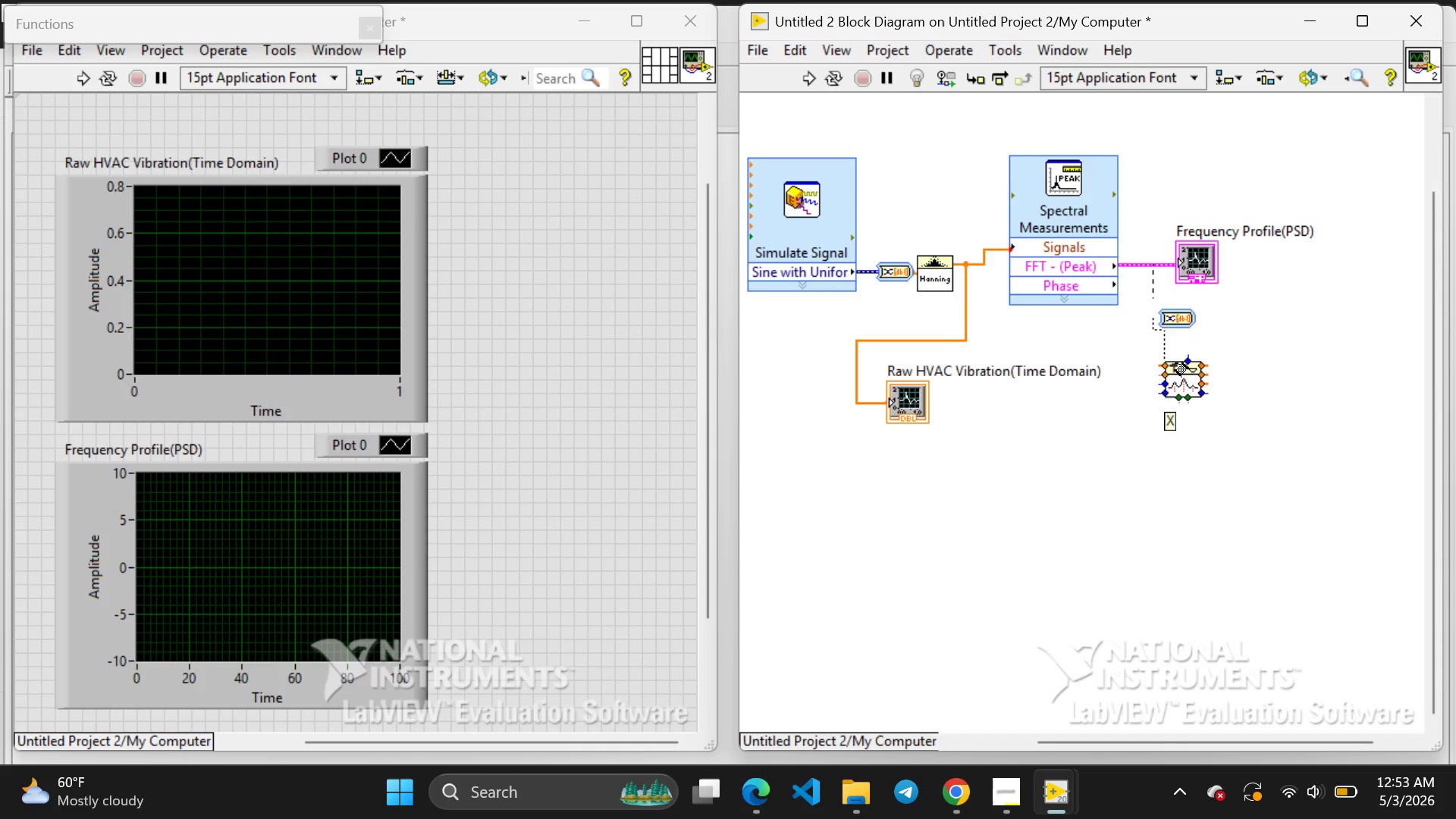 
left_click([1145, 324])
 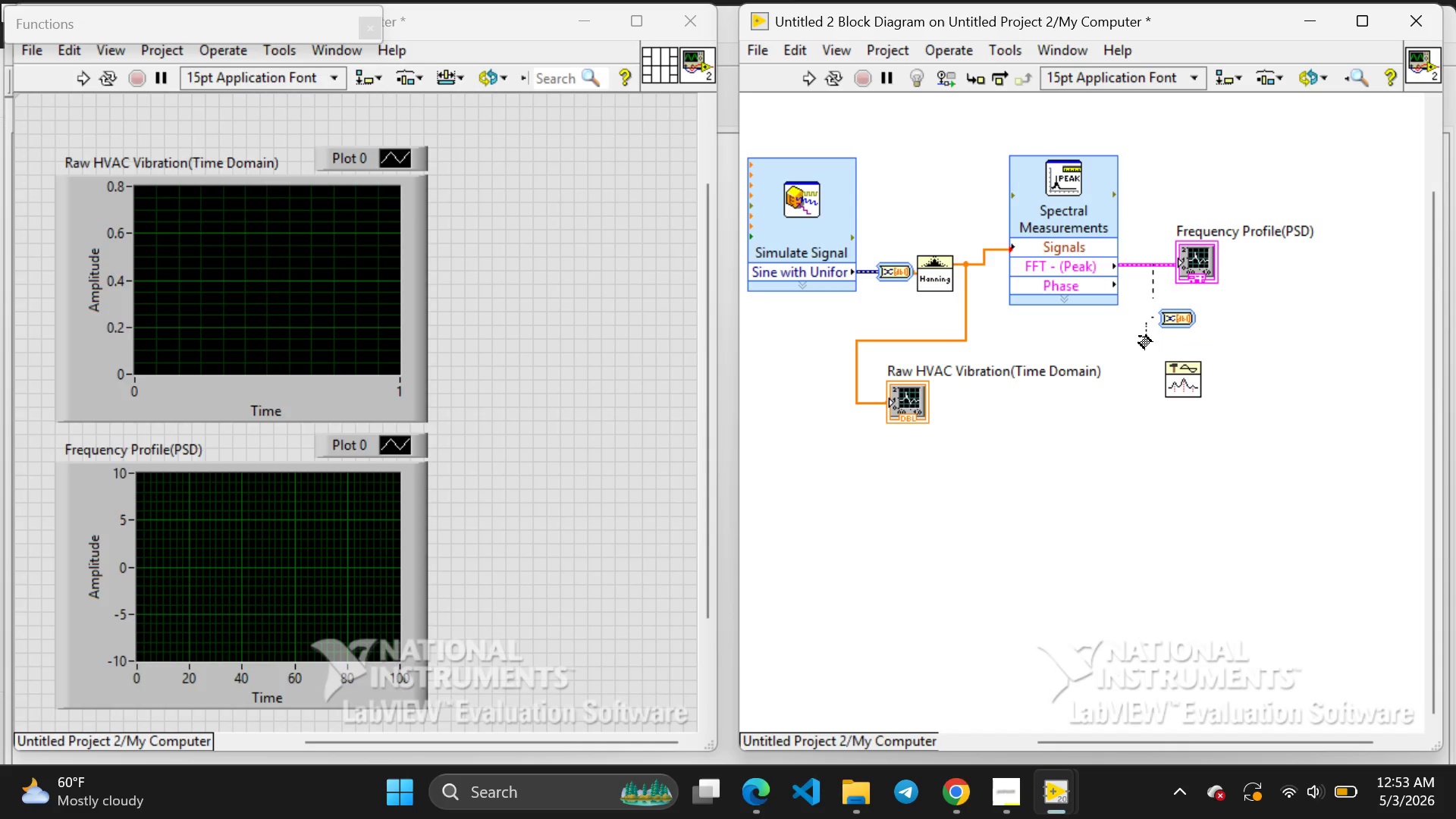 
left_click([1139, 336])
 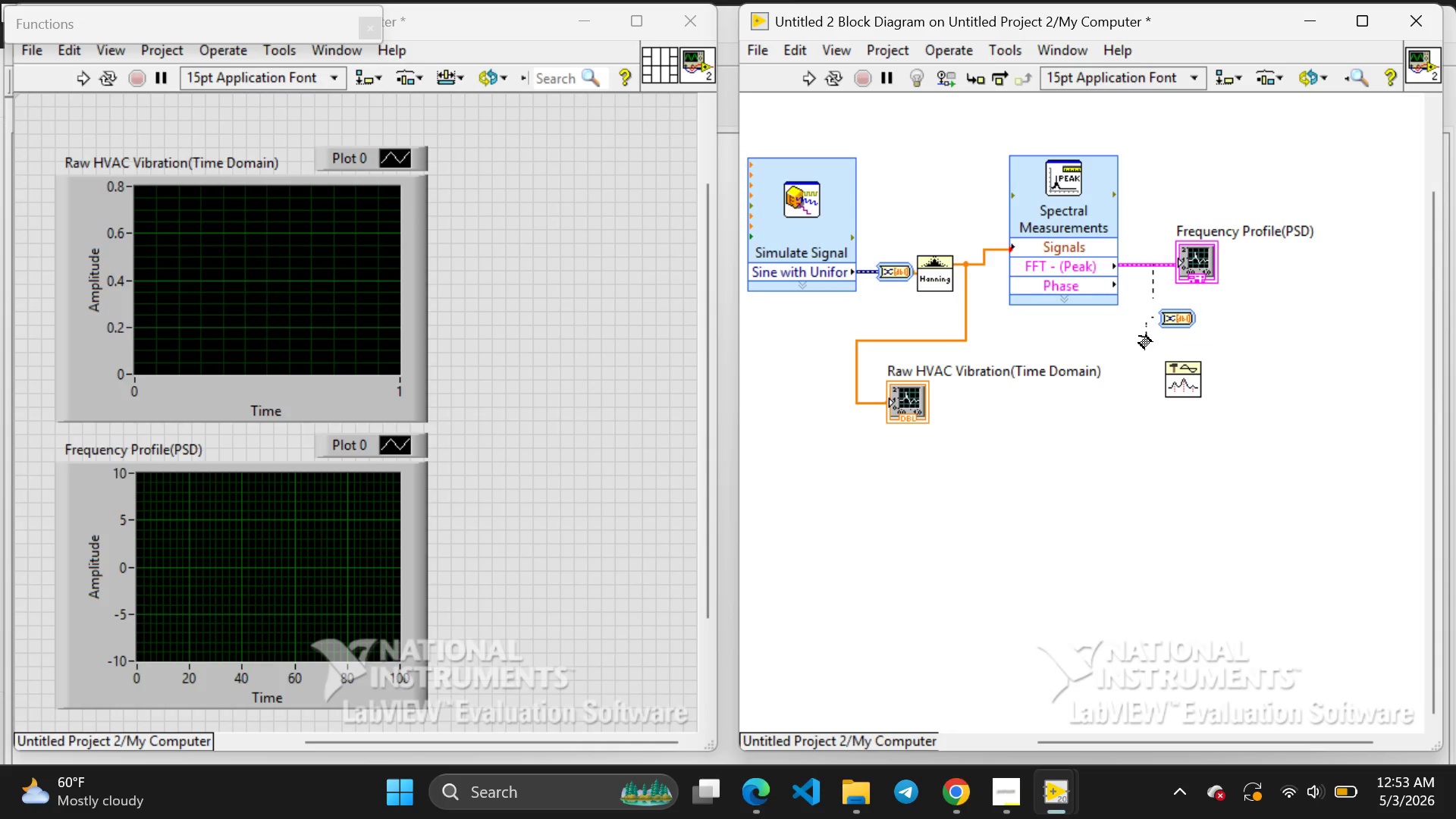 
double_click([1139, 336])
 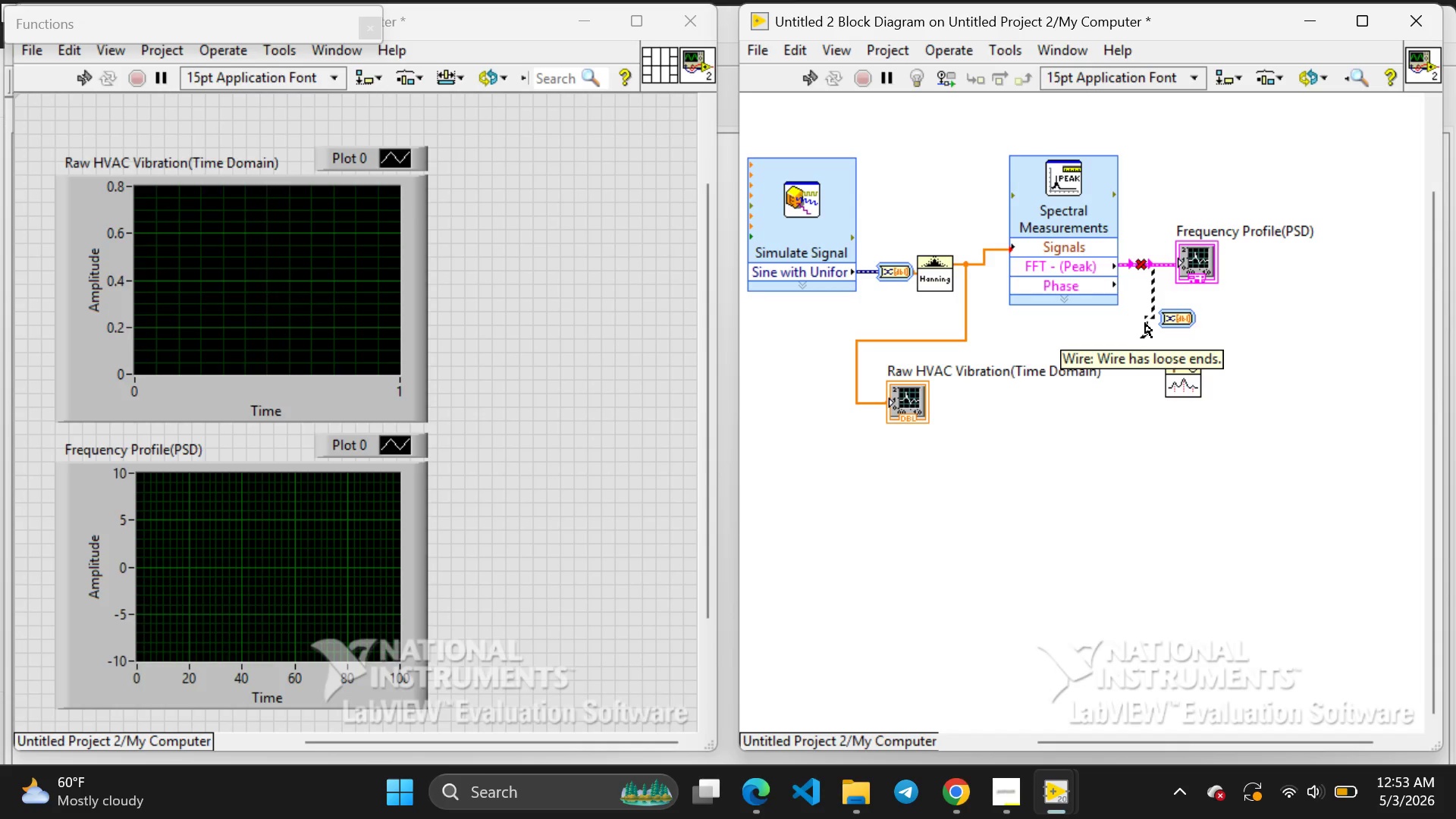 
left_click([1146, 323])
 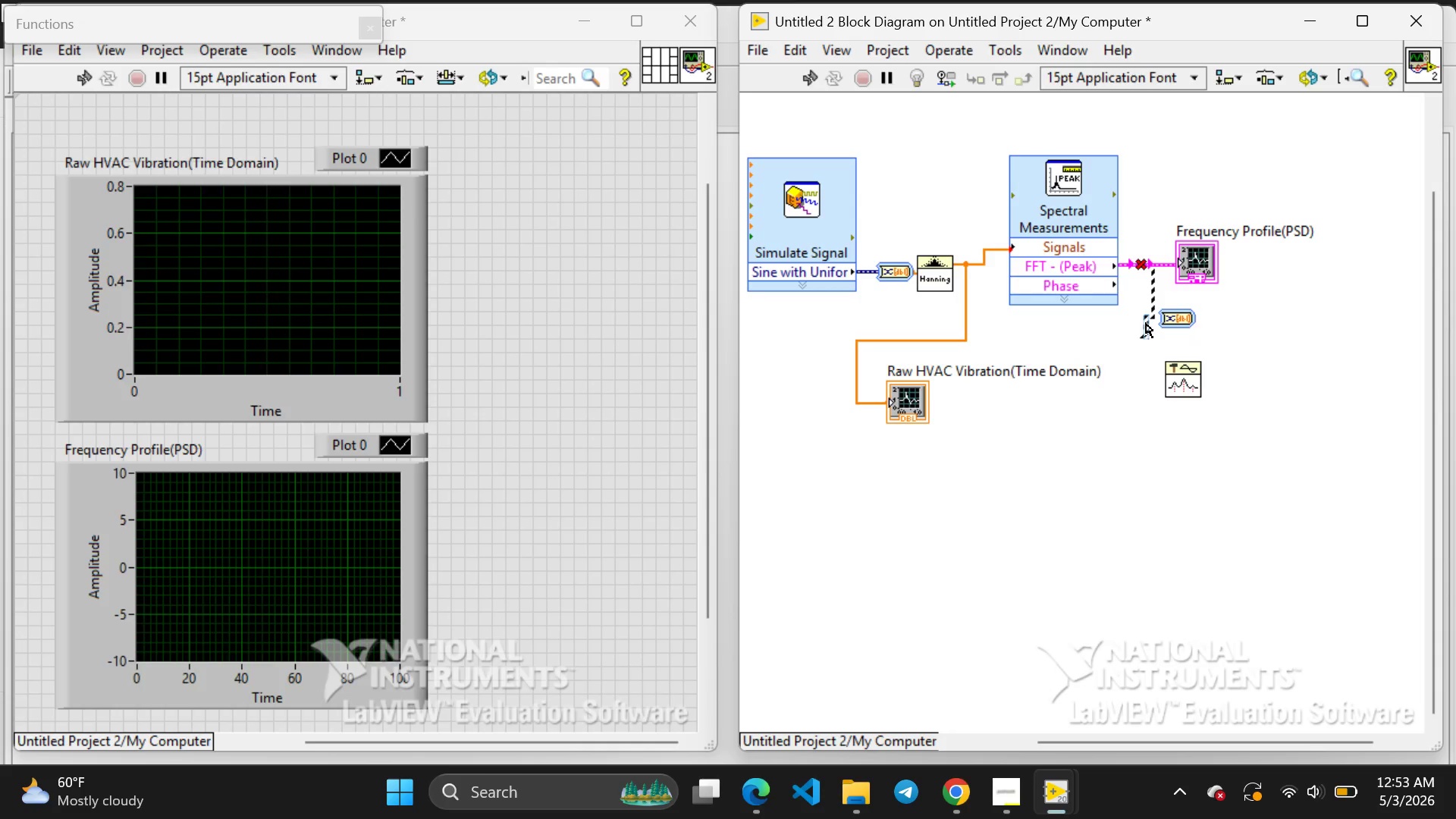 
key(Backspace)
 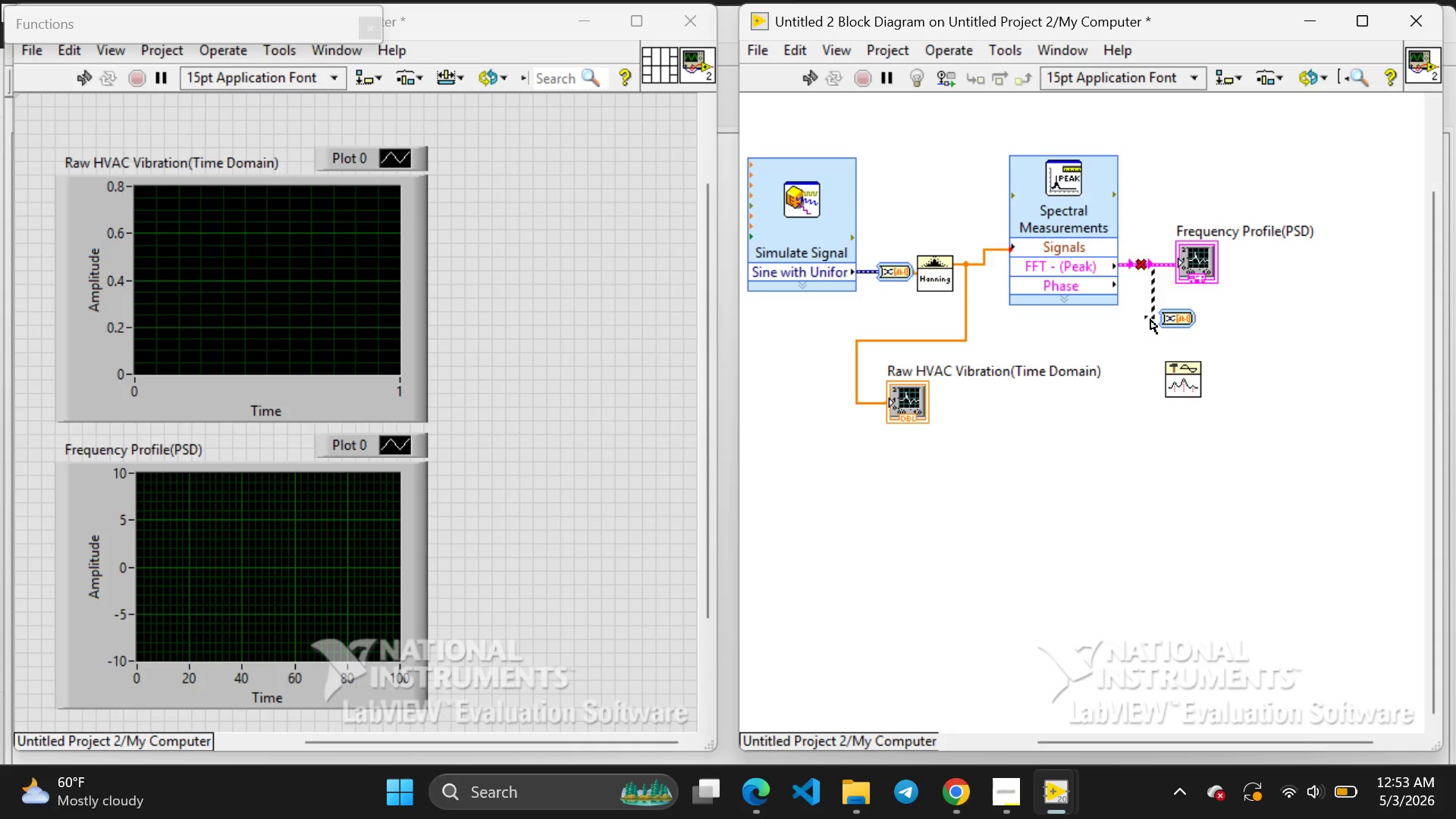 
left_click([1150, 317])
 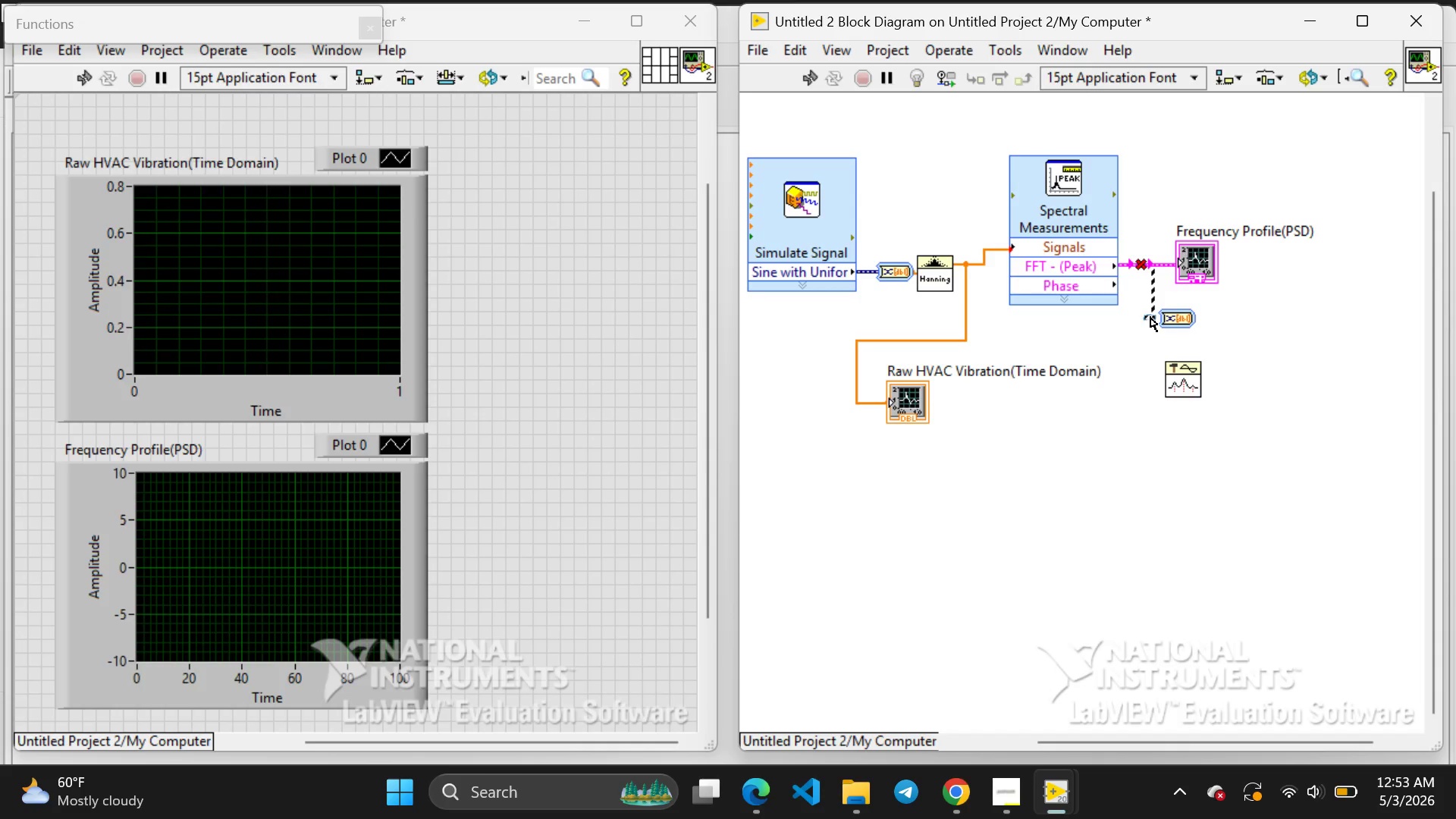 
key(Backspace)
 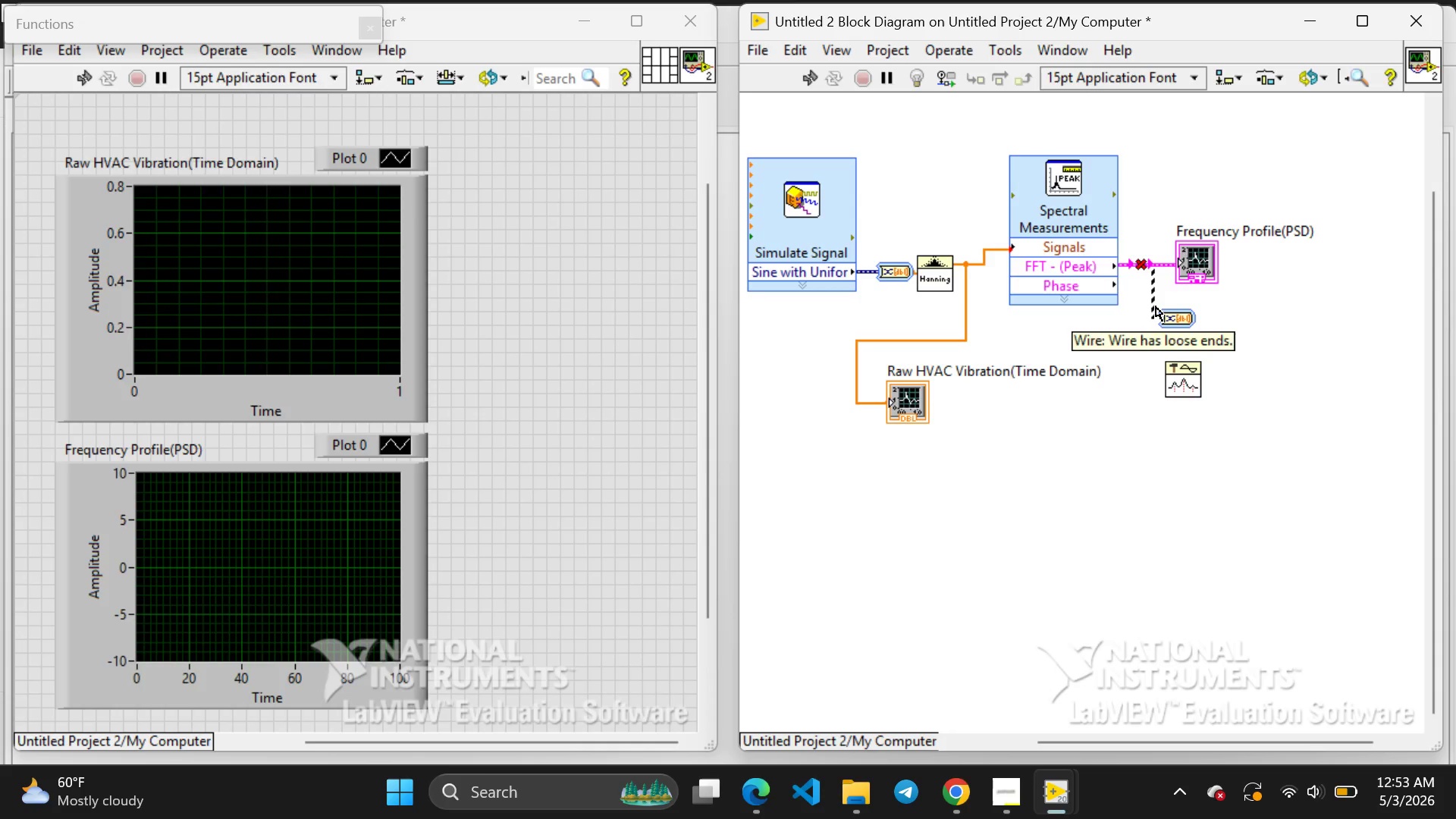 
left_click([1156, 306])
 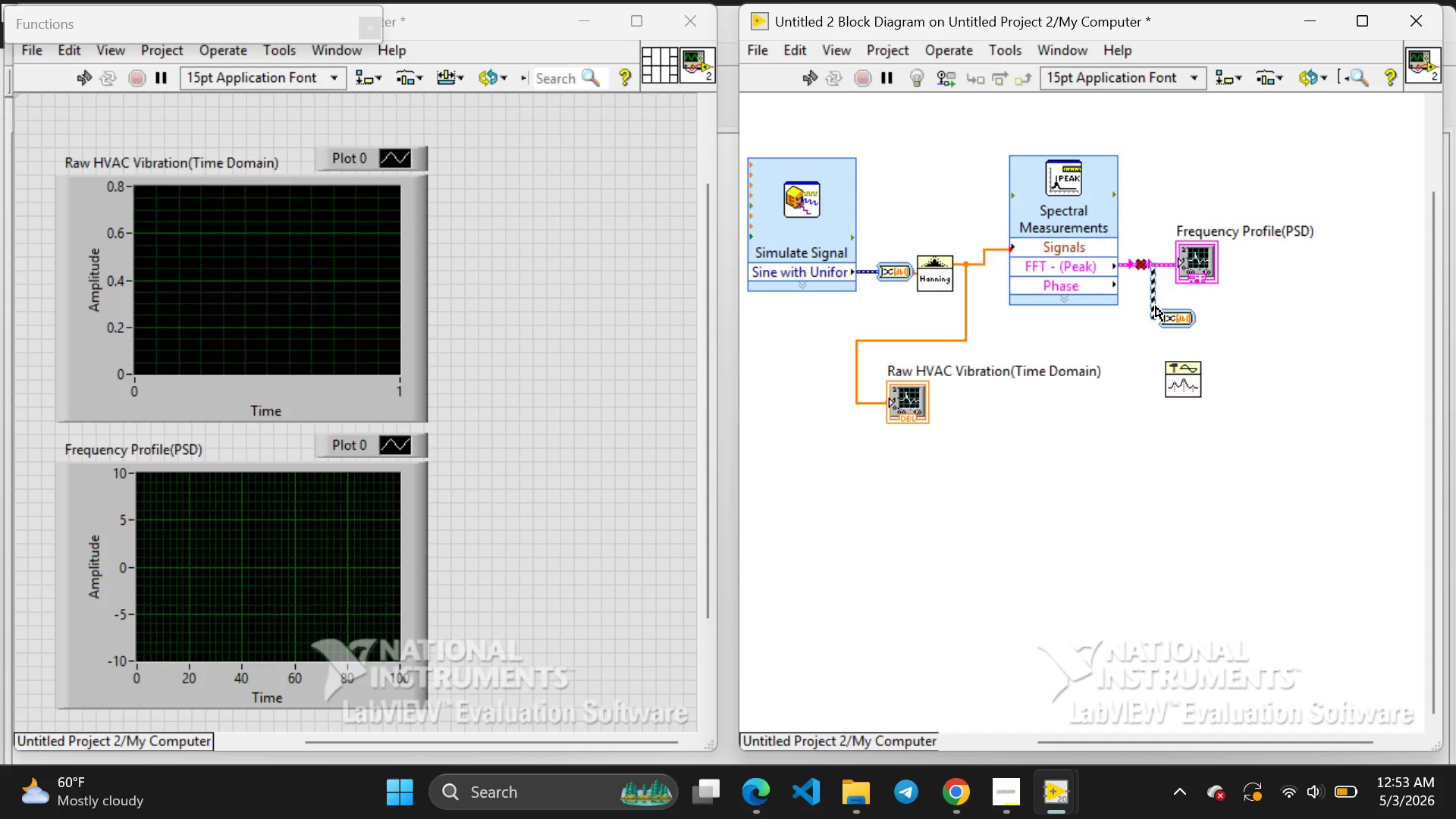 
key(Backspace)
 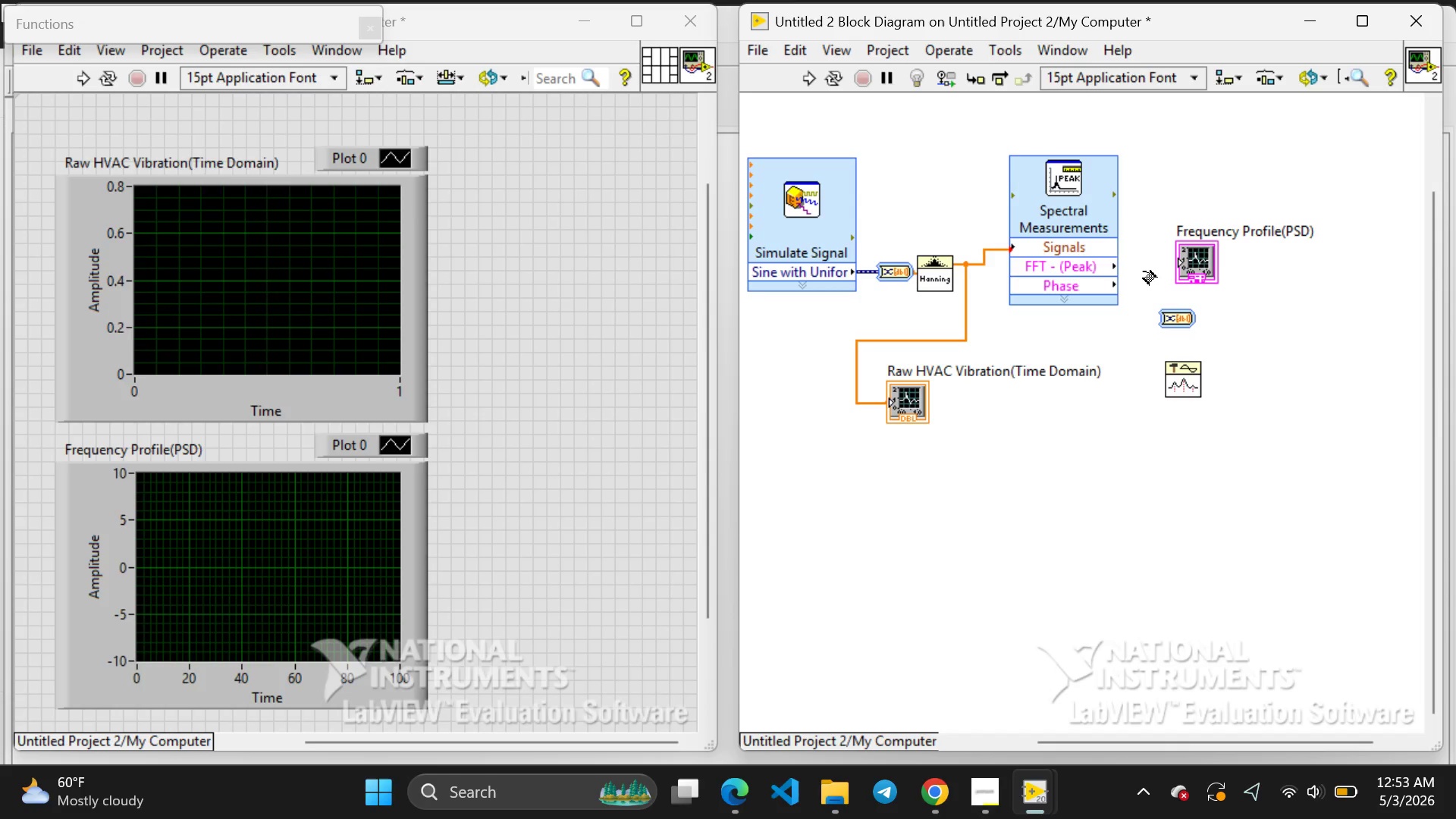 
wait(7.23)
 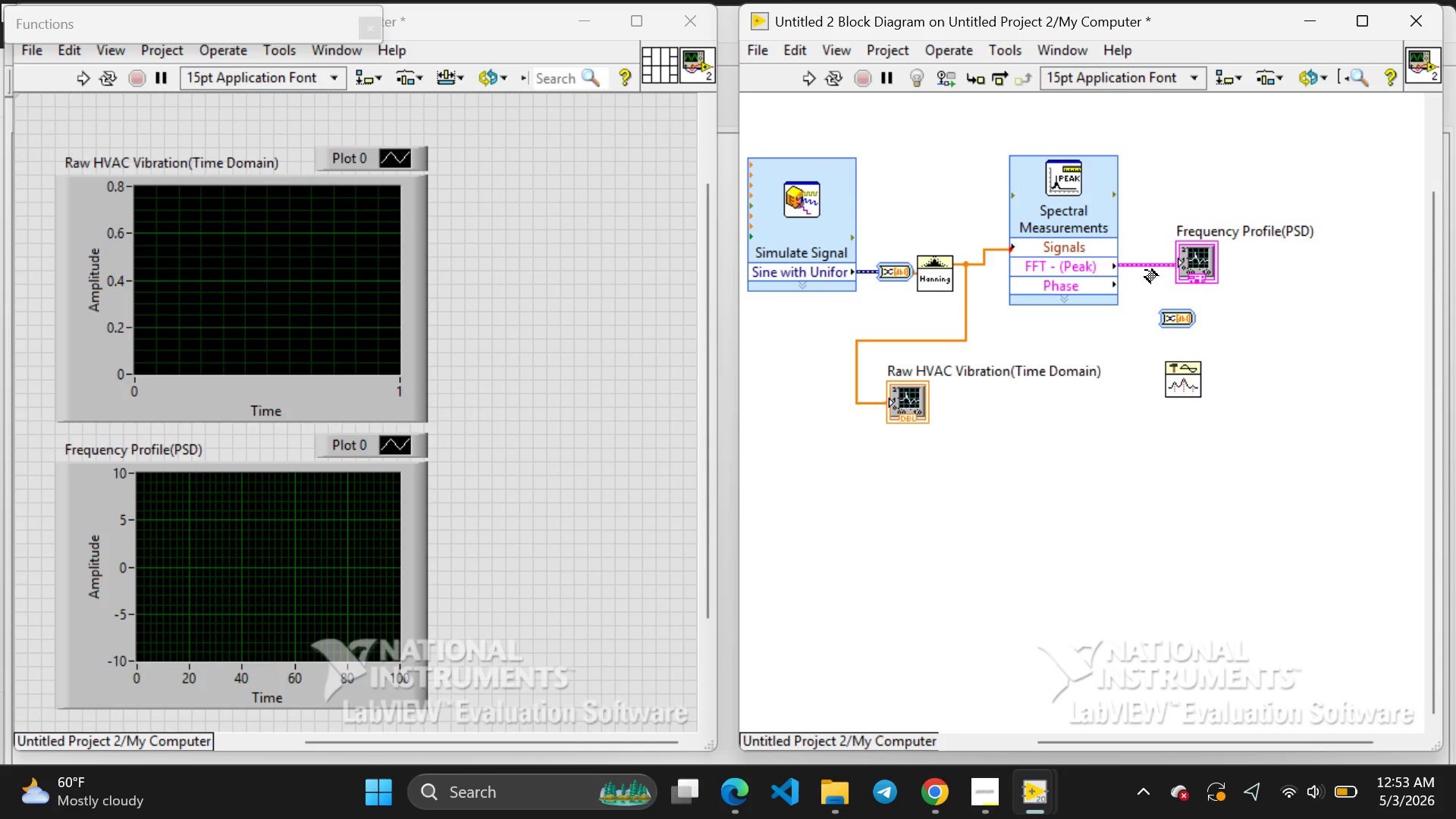 
left_click_drag(start_coordinate=[1146, 270], to_coordinate=[1159, 317])
 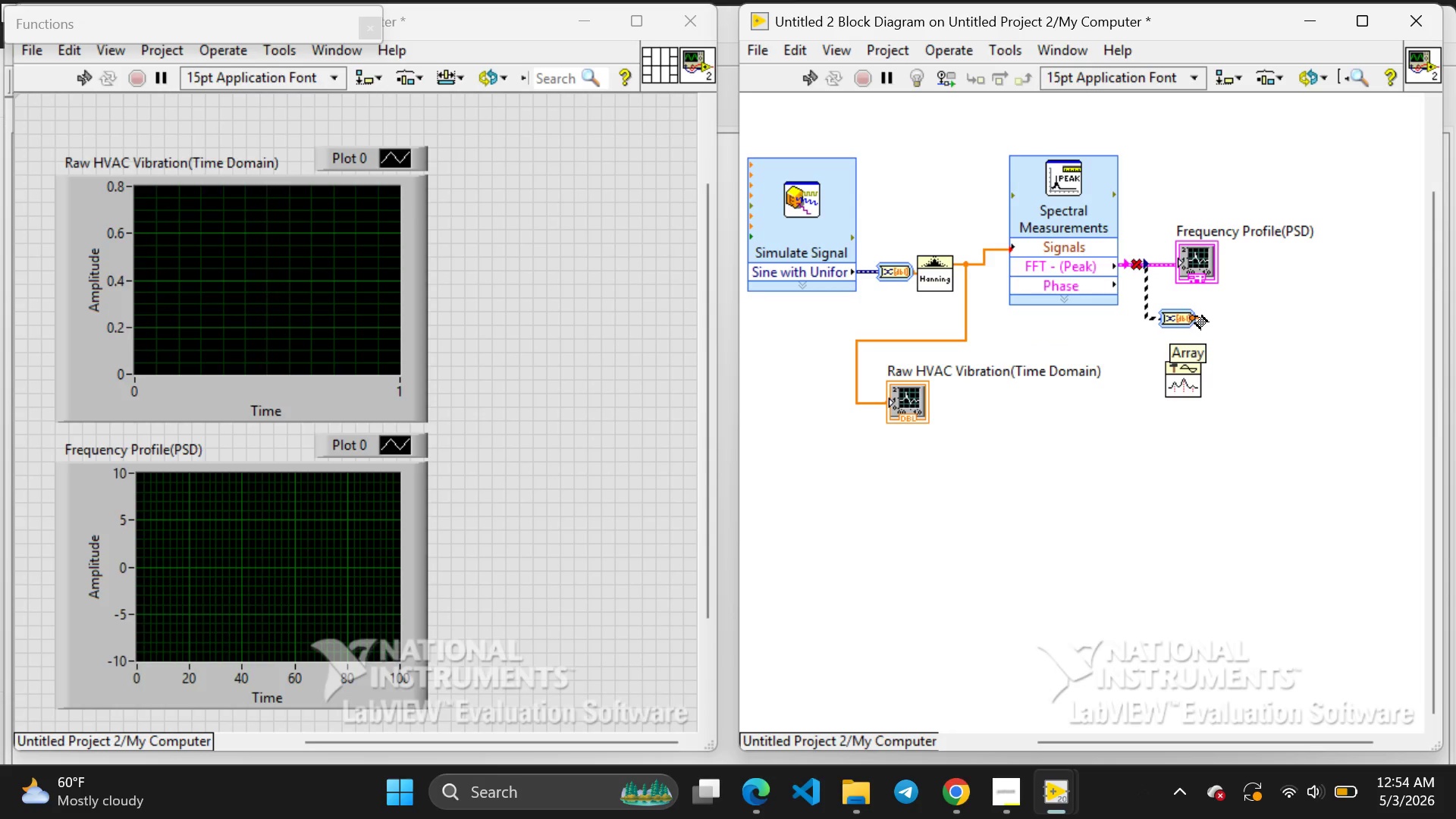 
left_click_drag(start_coordinate=[1198, 318], to_coordinate=[1217, 345])
 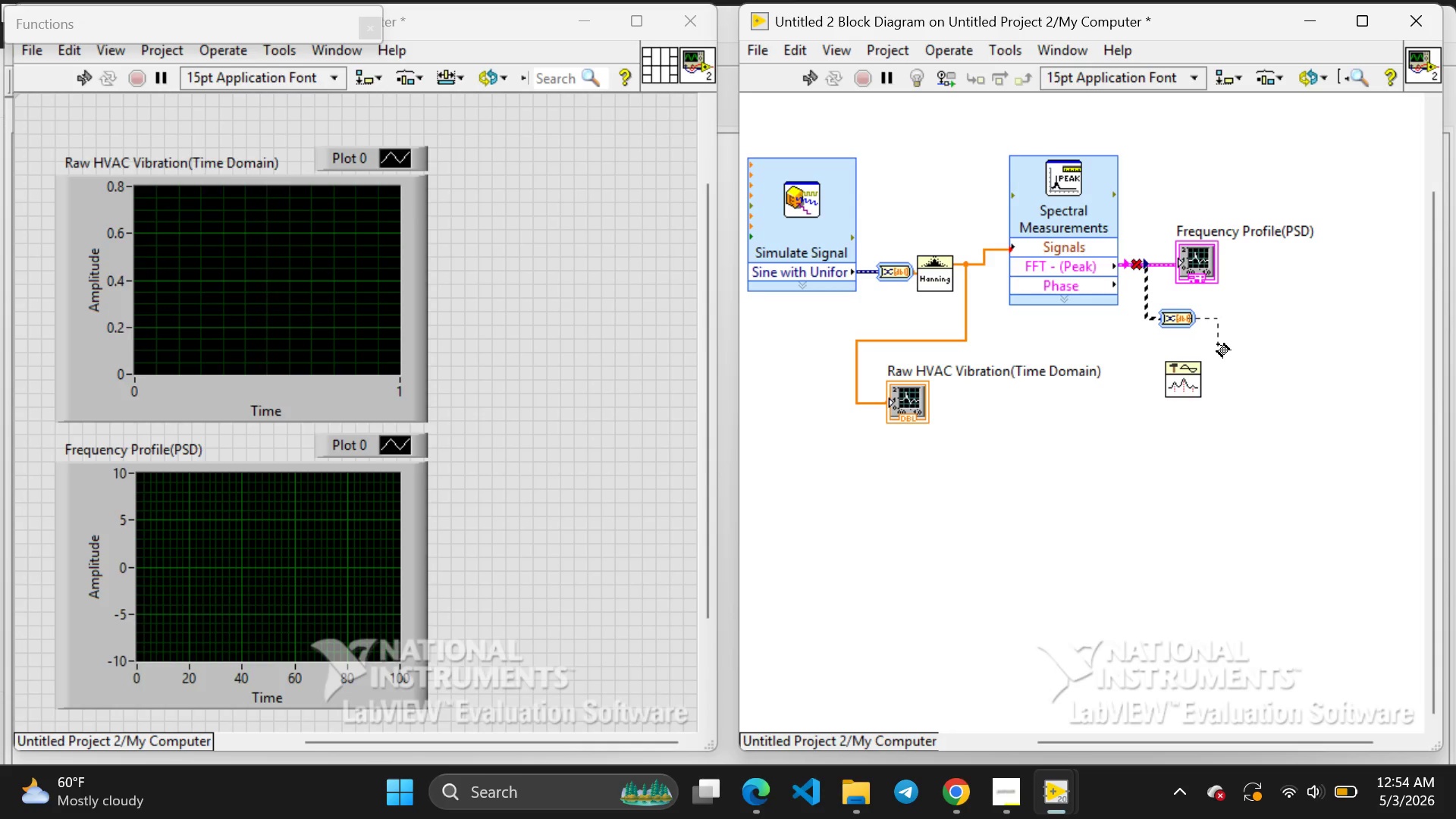 
left_click_drag(start_coordinate=[1217, 344], to_coordinate=[1143, 363])
 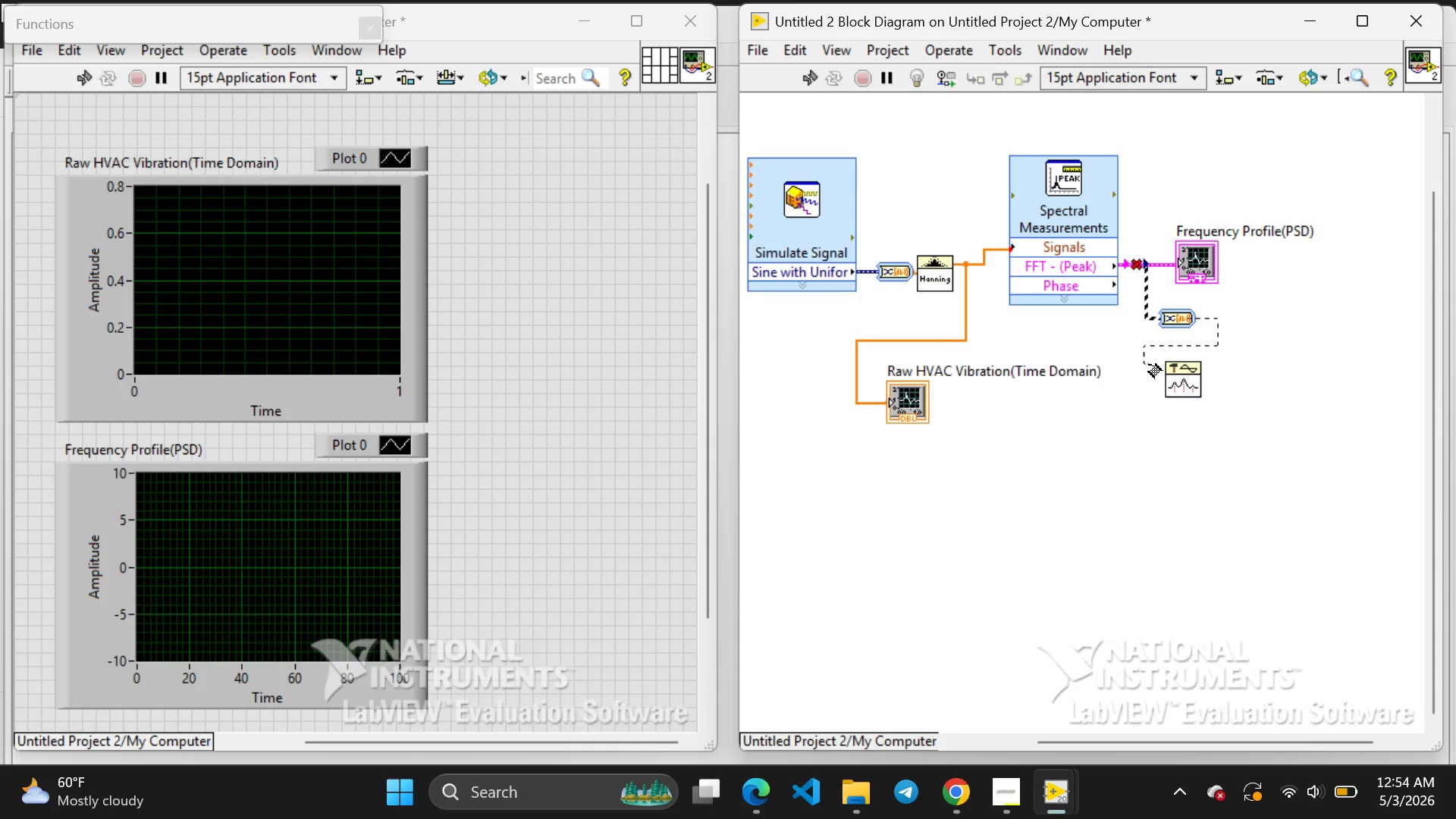 
left_click_drag(start_coordinate=[1148, 363], to_coordinate=[1166, 362])
 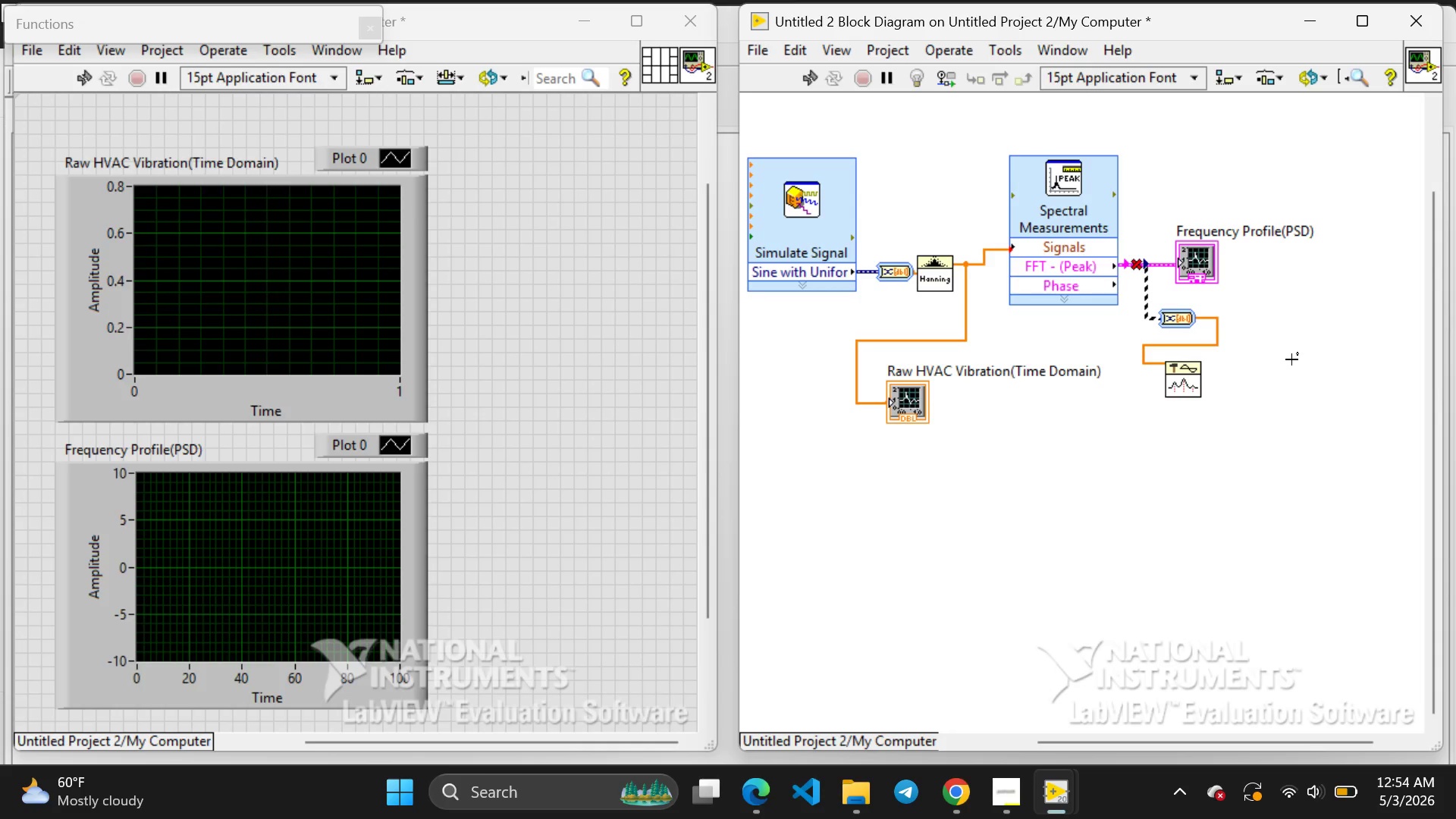 
wait(10.09)
 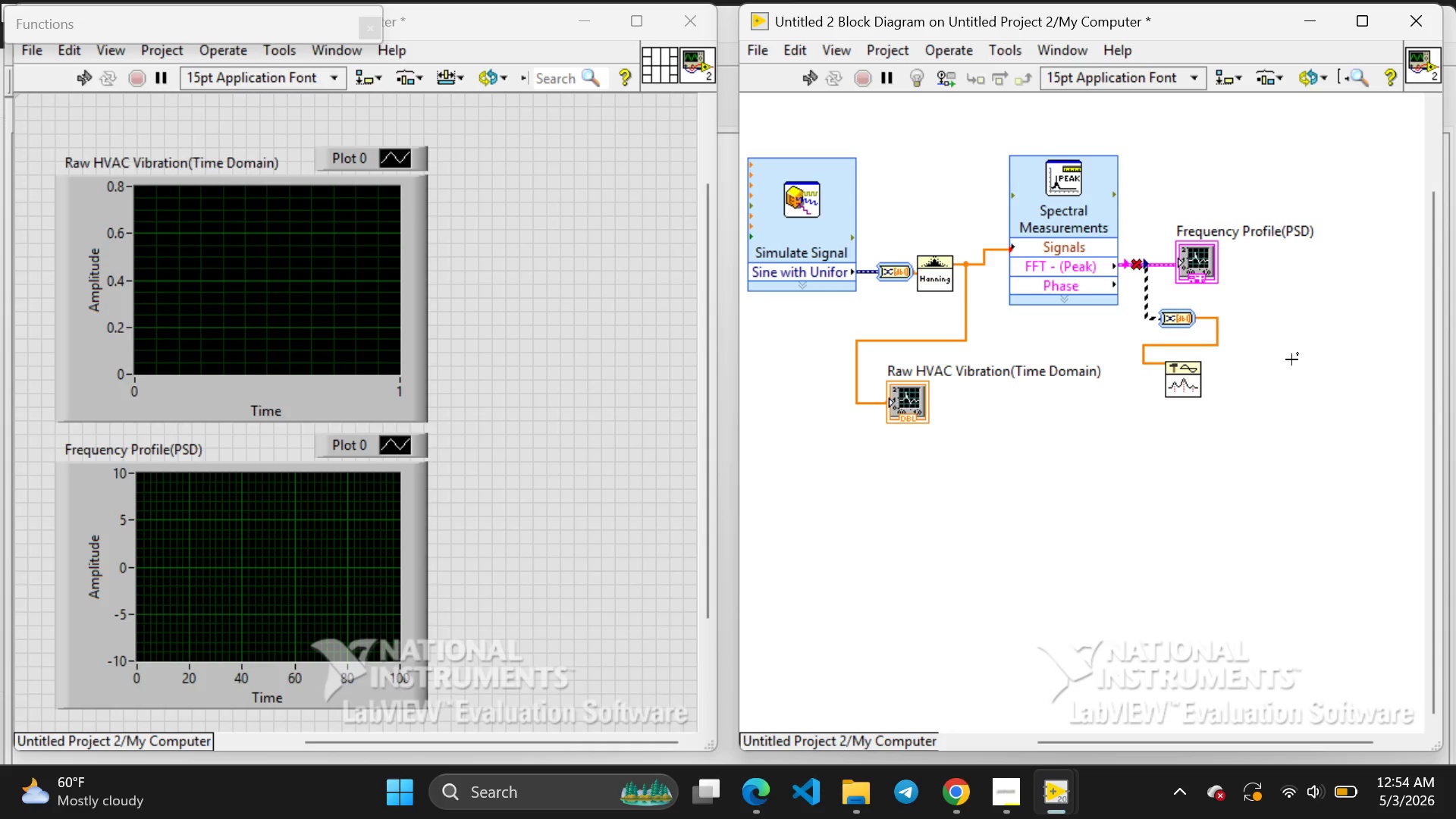 
left_click([1138, 265])
 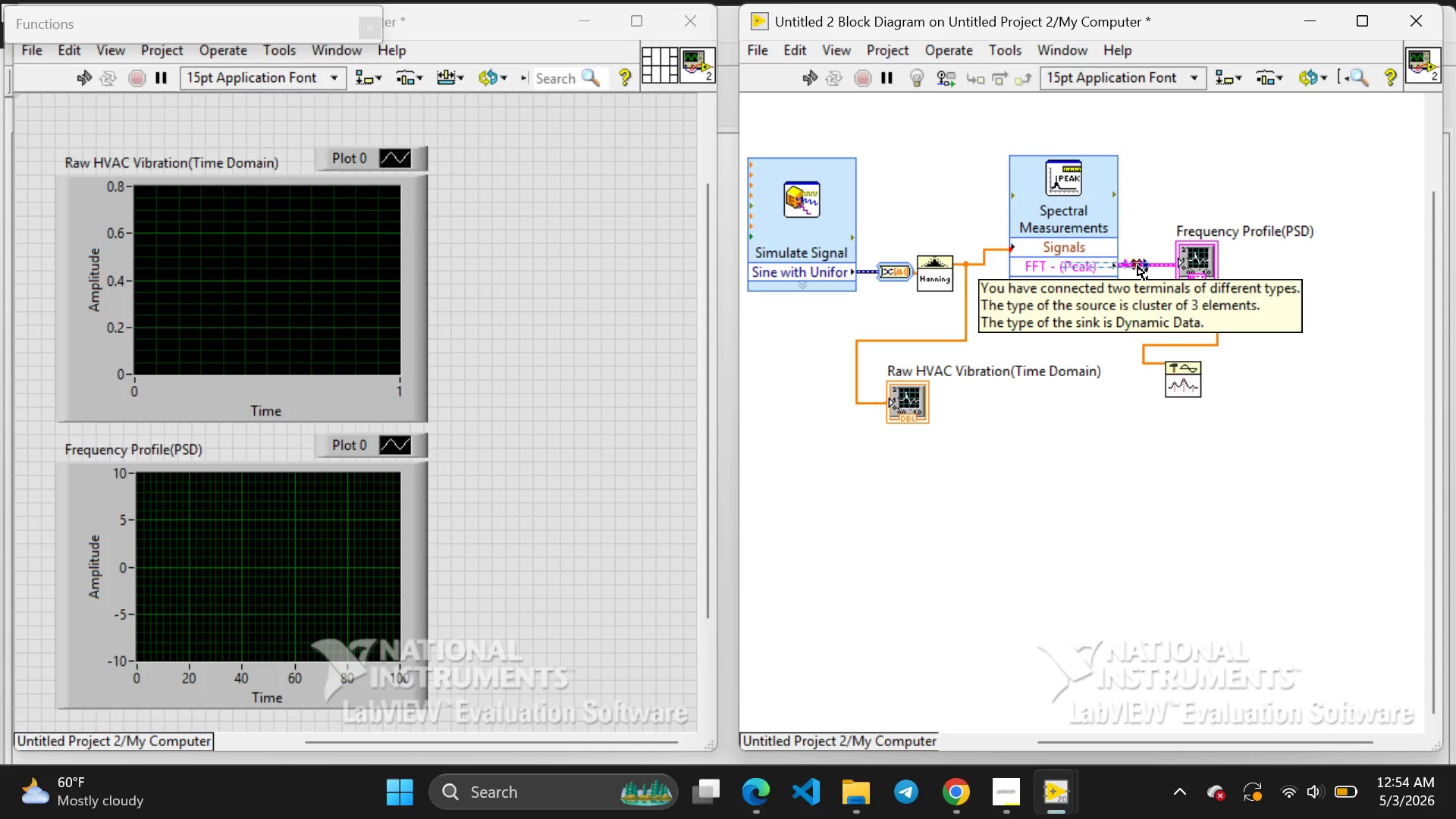 
key(Backspace)
 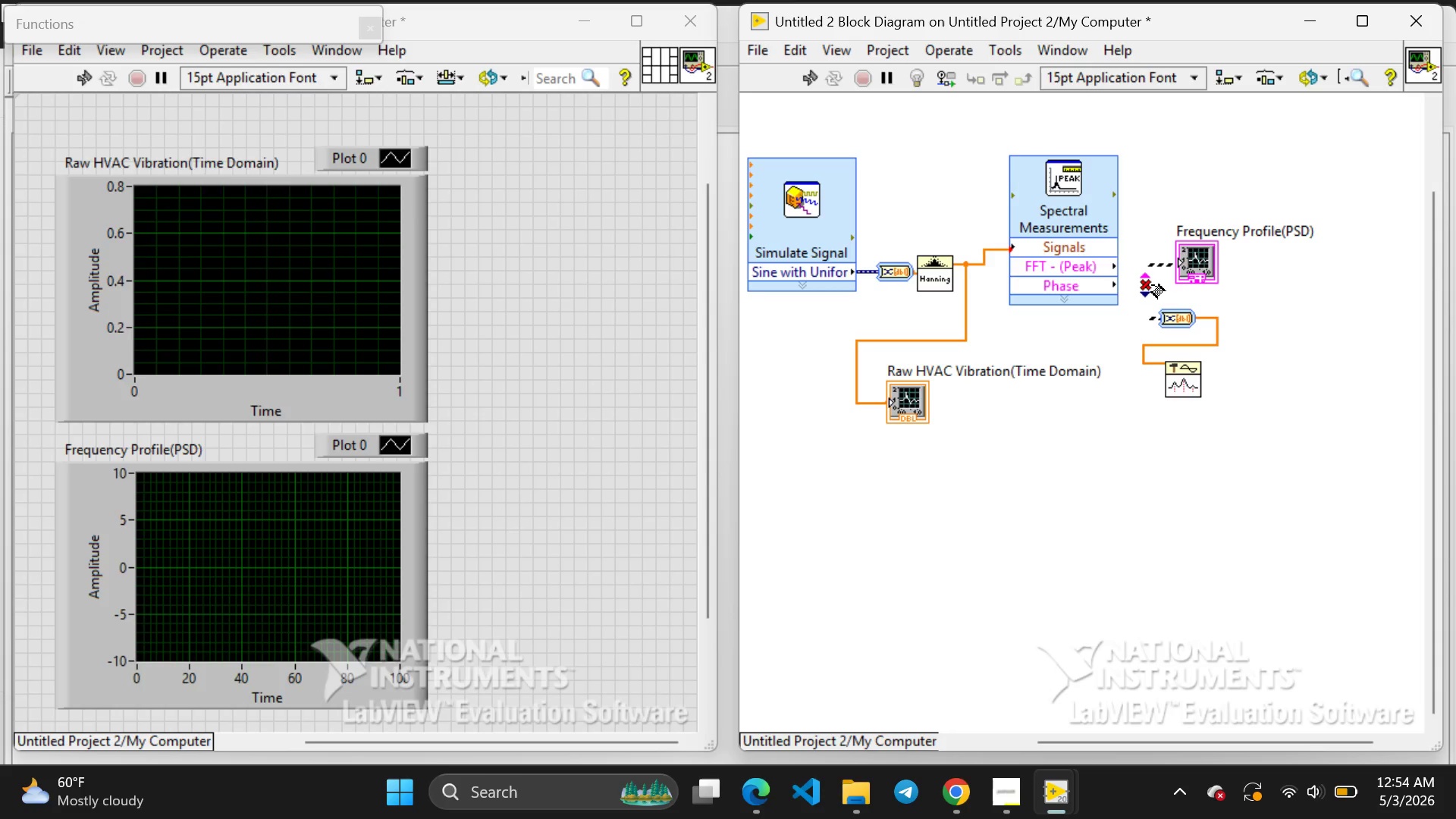 
left_click([1147, 285])
 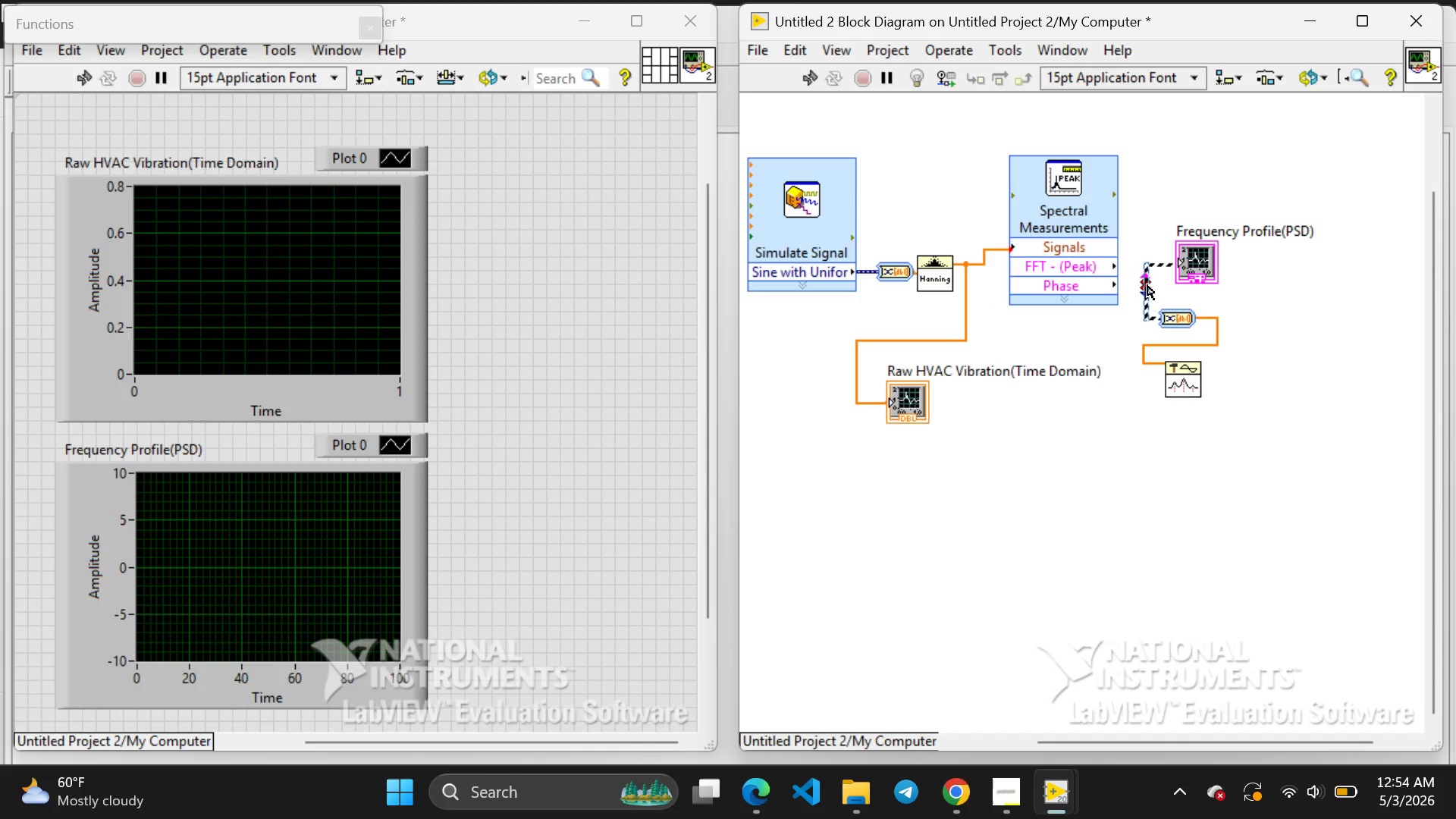 
key(Backspace)
 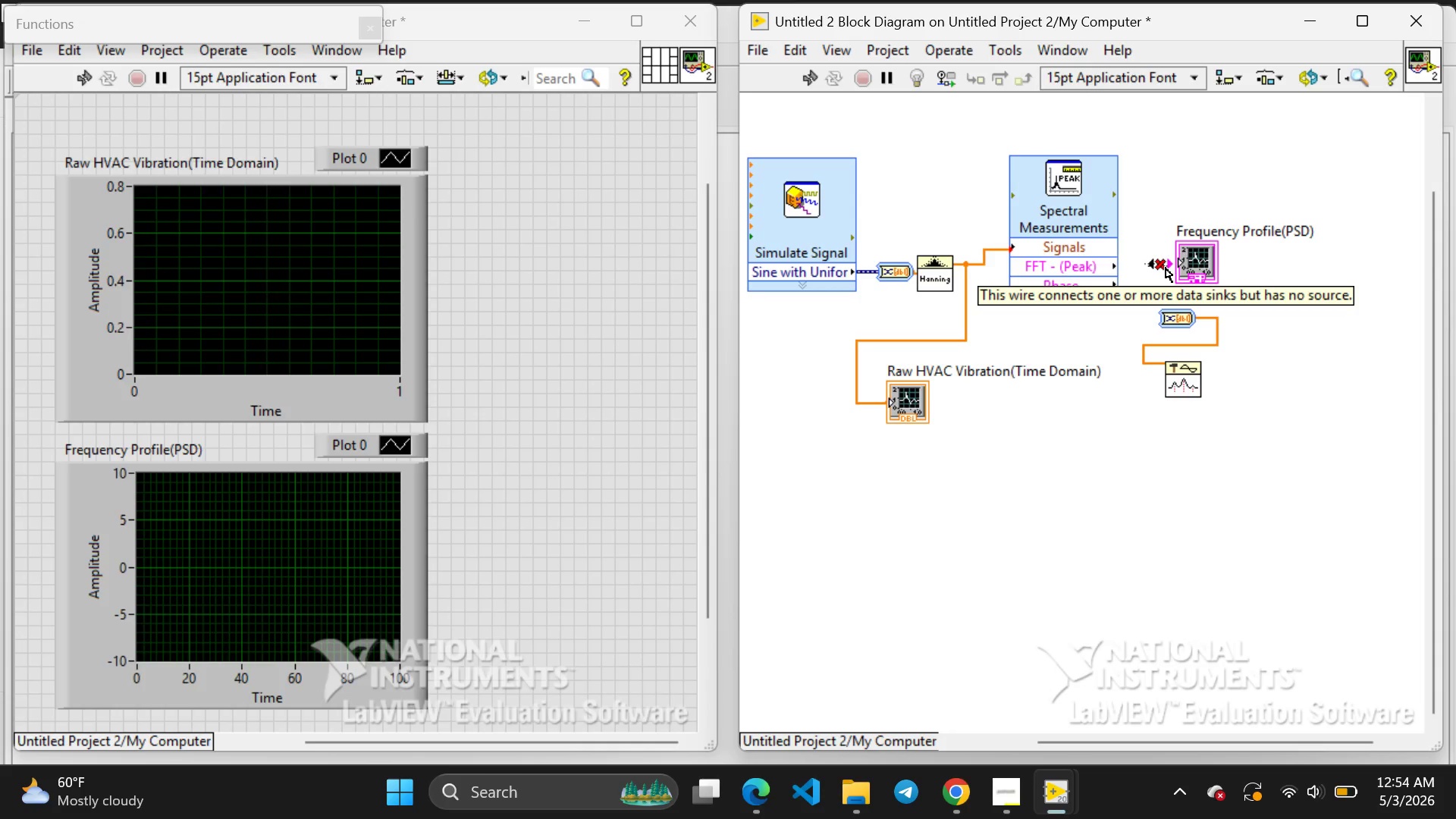 
left_click([1162, 267])
 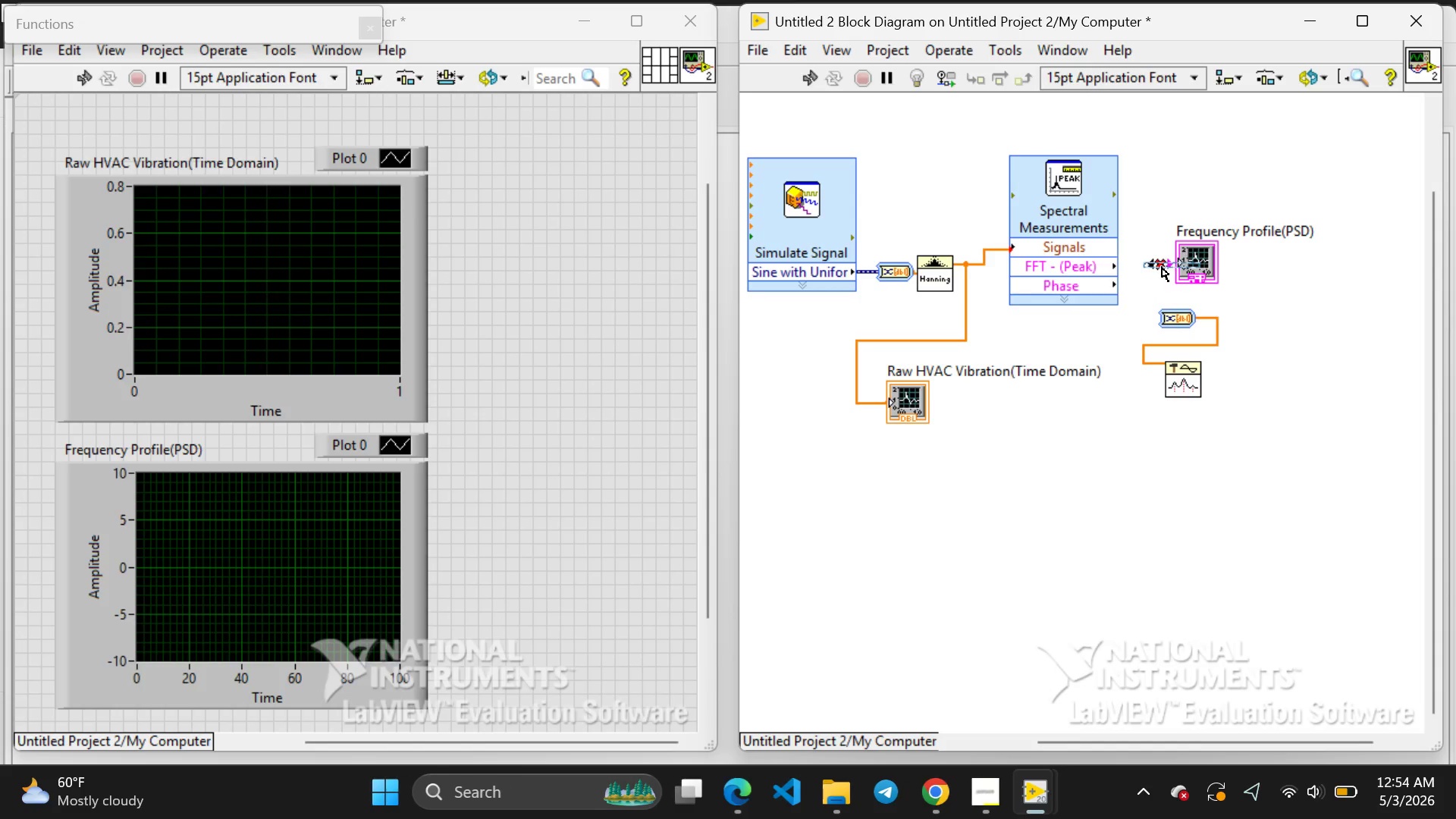 
key(Backspace)
 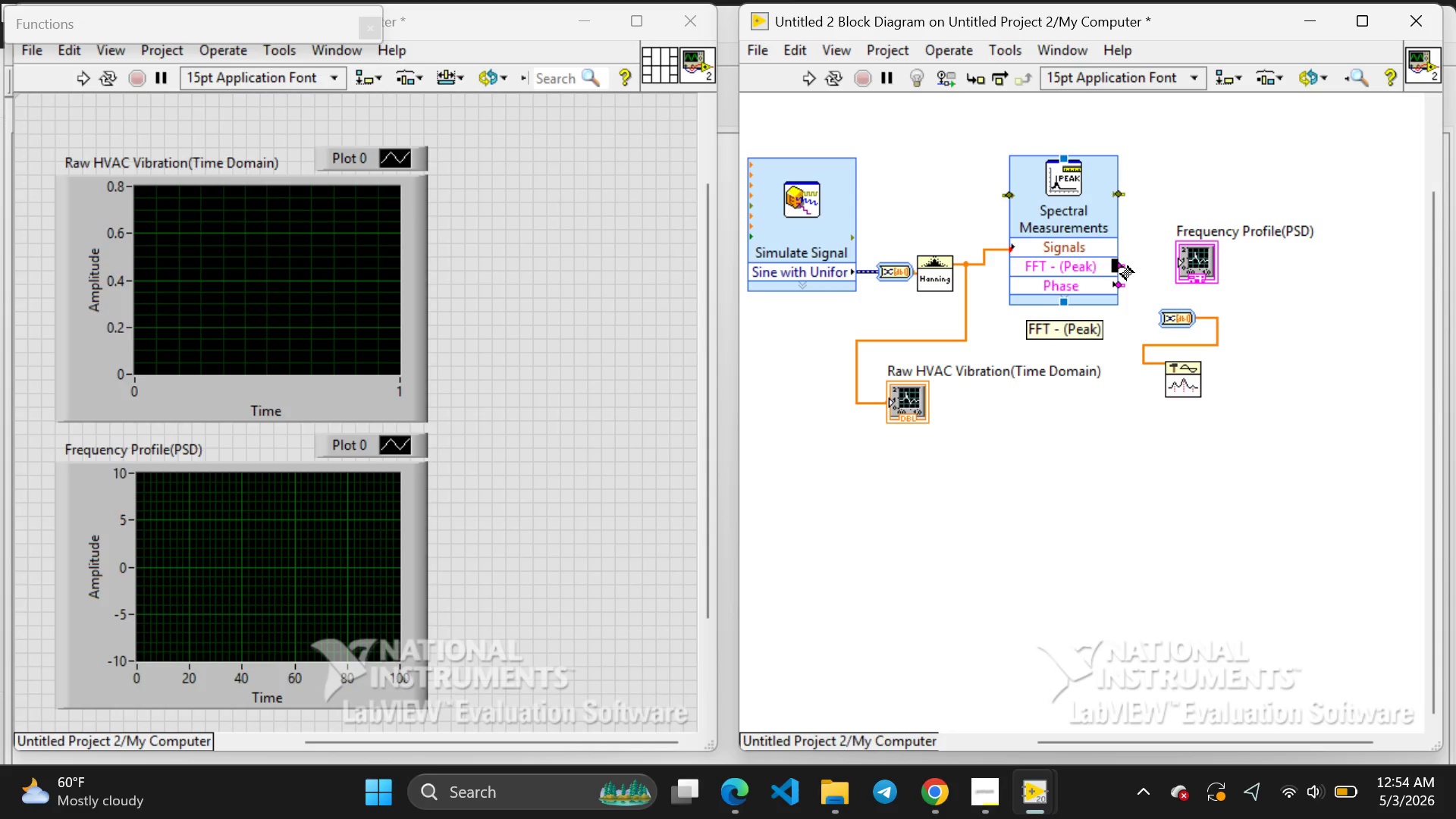 
left_click_drag(start_coordinate=[1121, 267], to_coordinate=[1150, 319])
 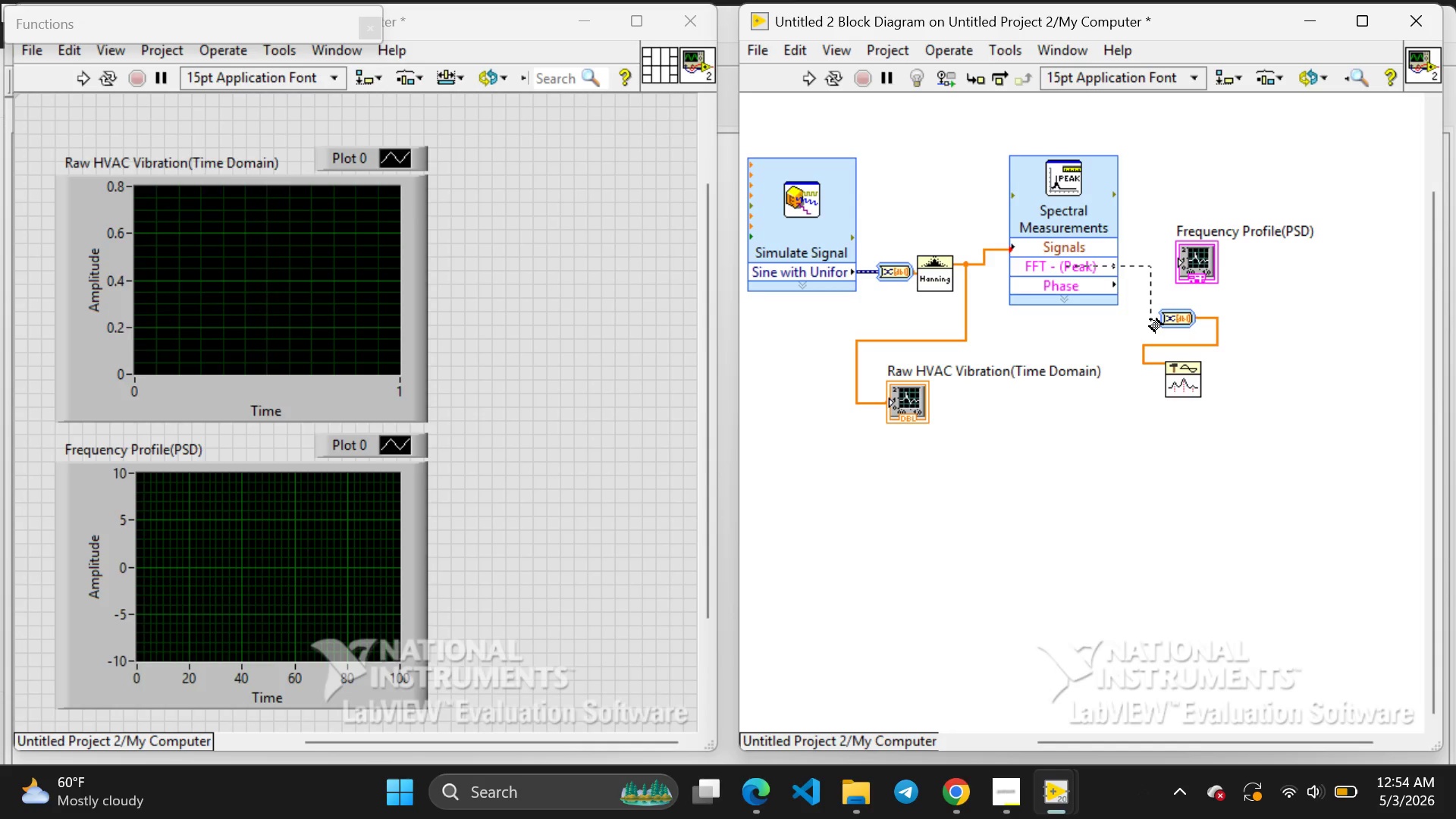 
left_click_drag(start_coordinate=[1150, 319], to_coordinate=[1165, 315])
 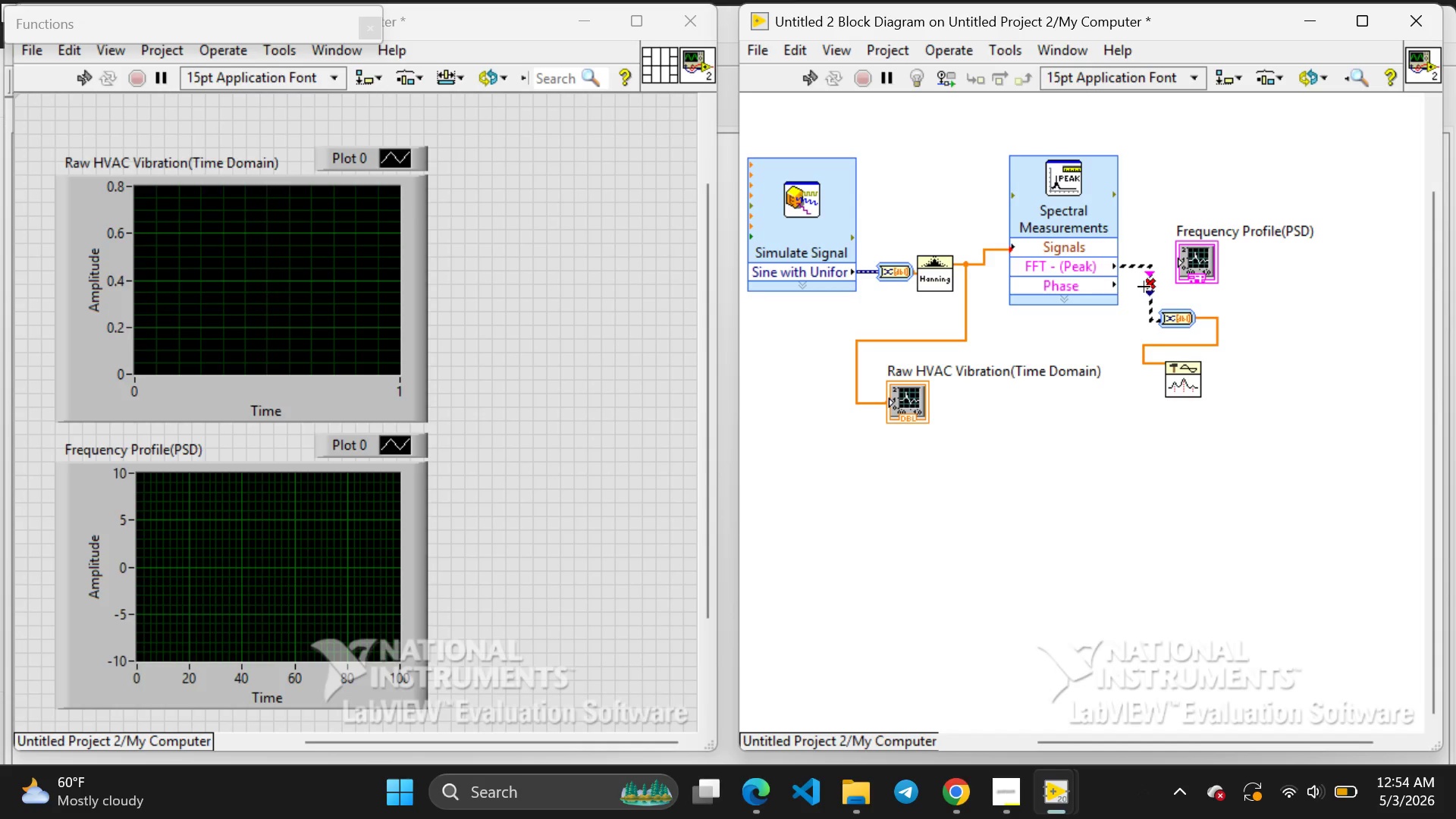 
mouse_move([1145, 301])
 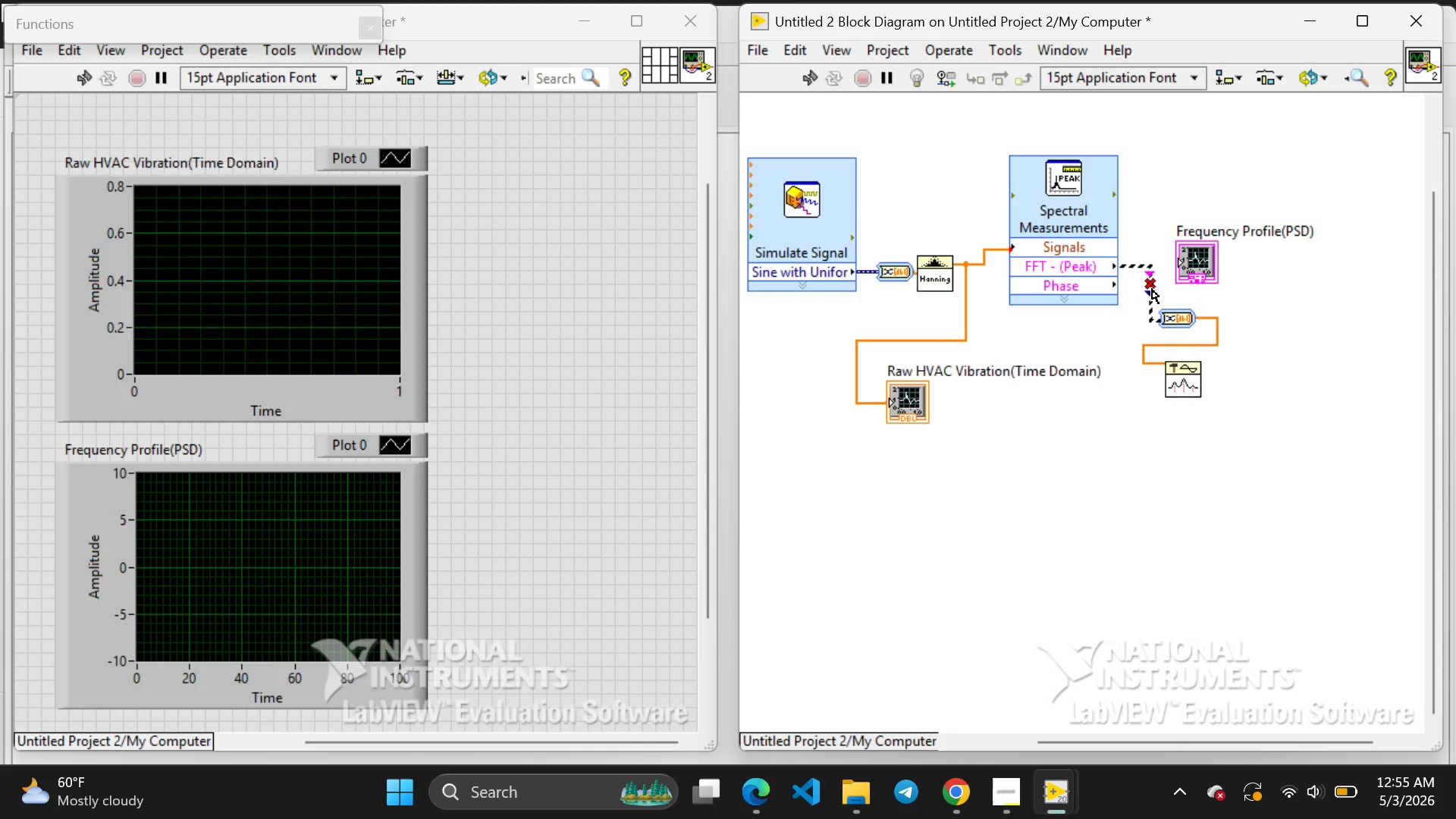 
left_click([1152, 289])
 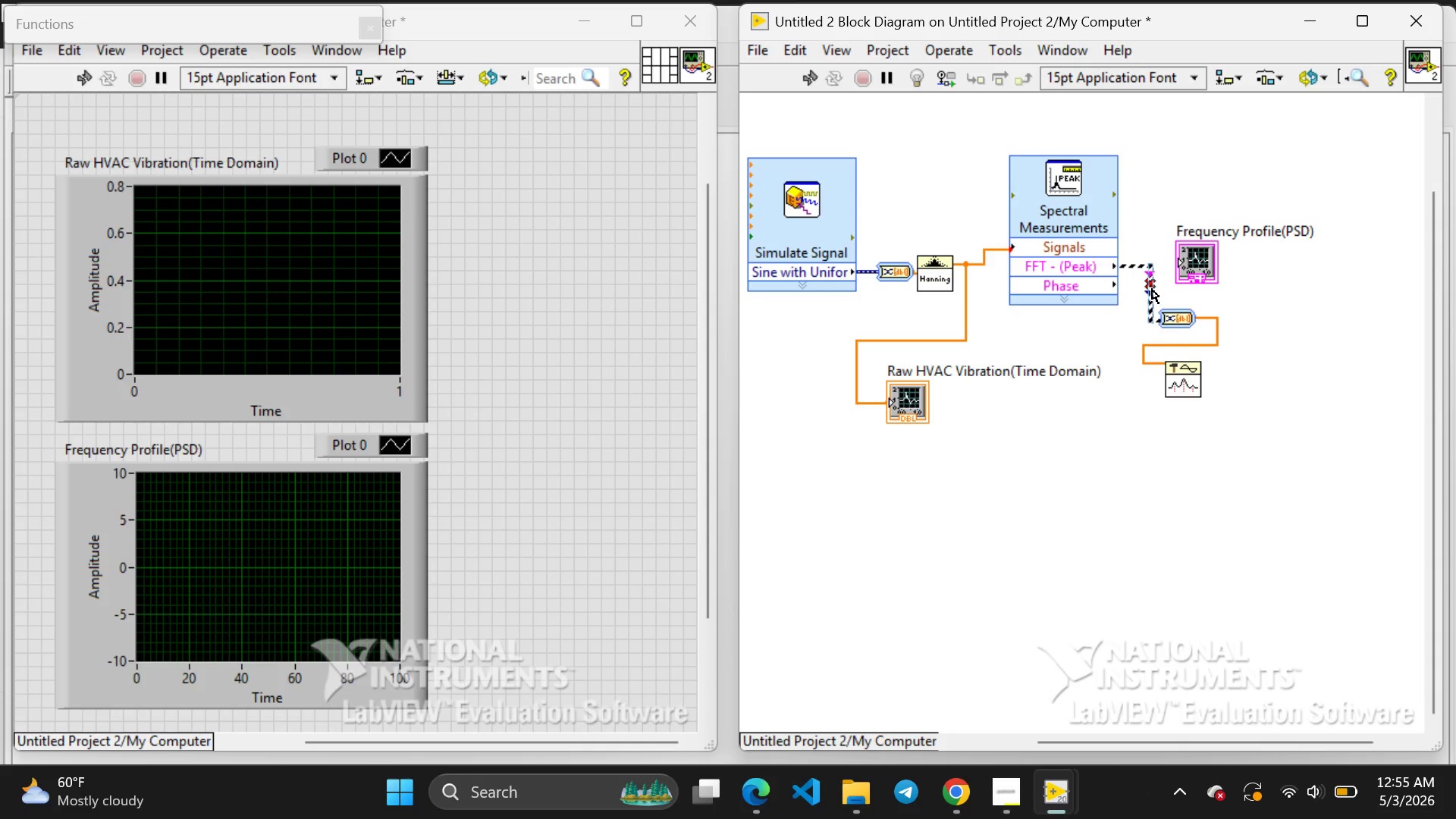 
key(Backspace)
 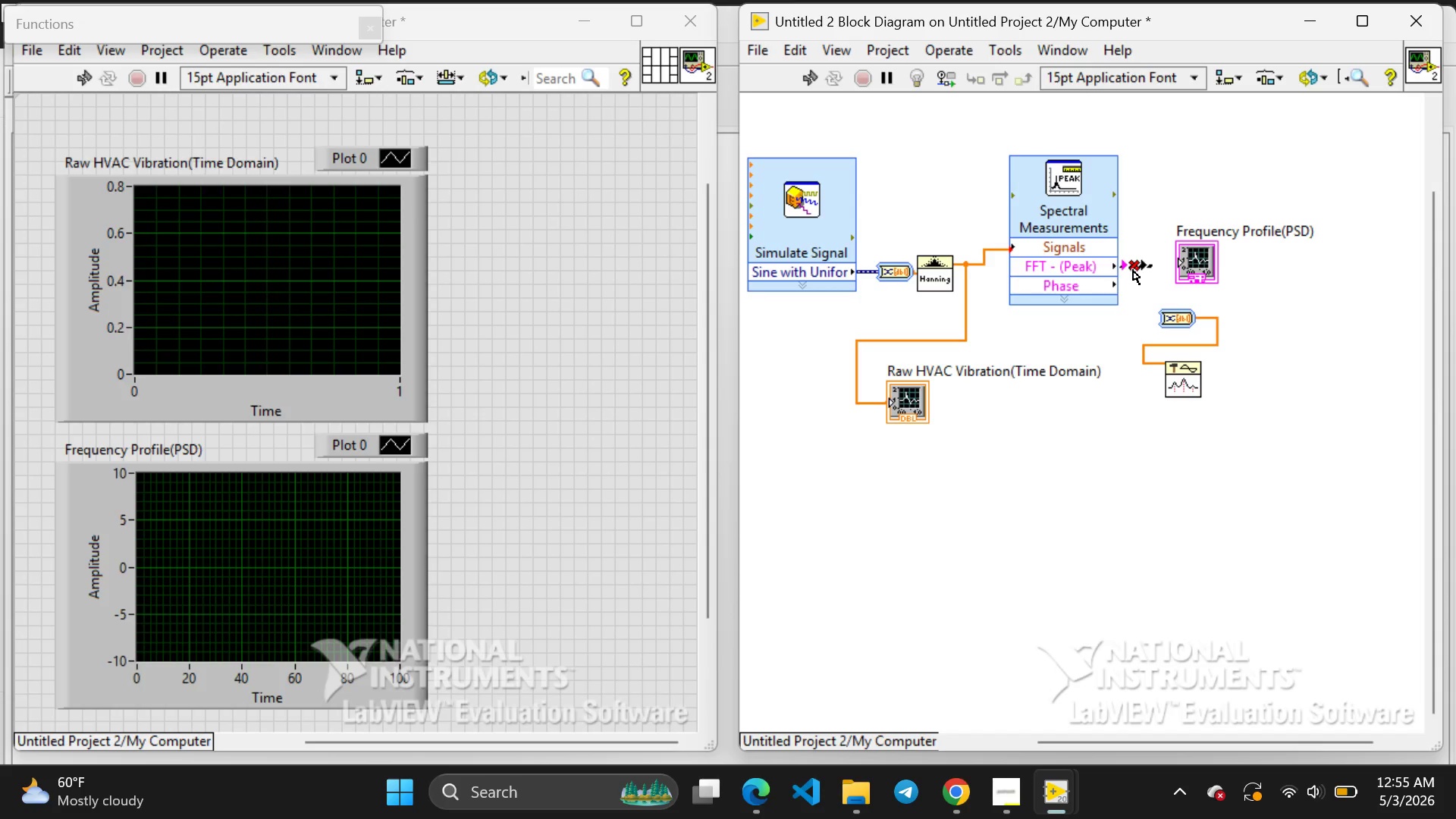 
left_click([1133, 270])
 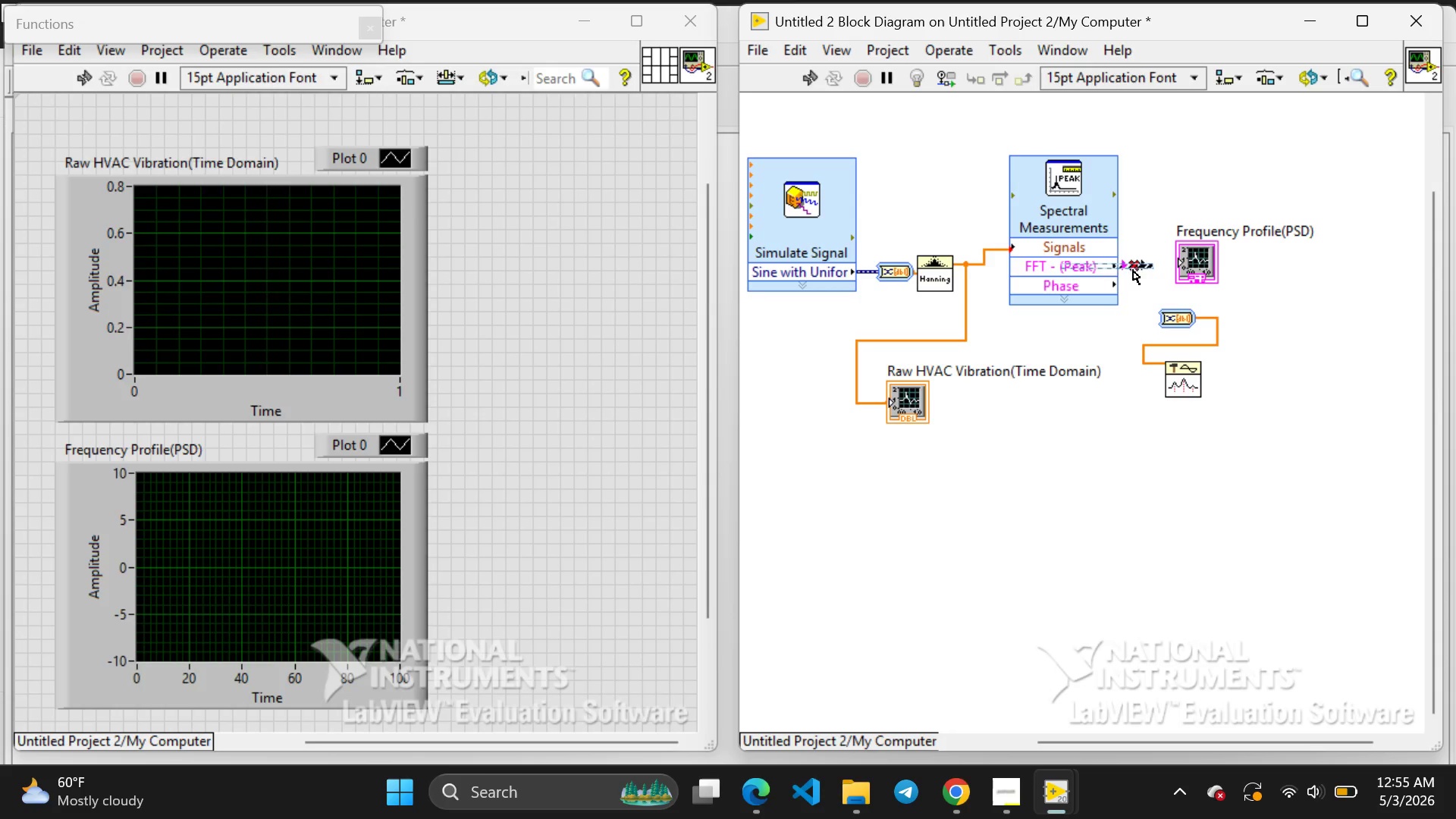 
key(Backspace)
 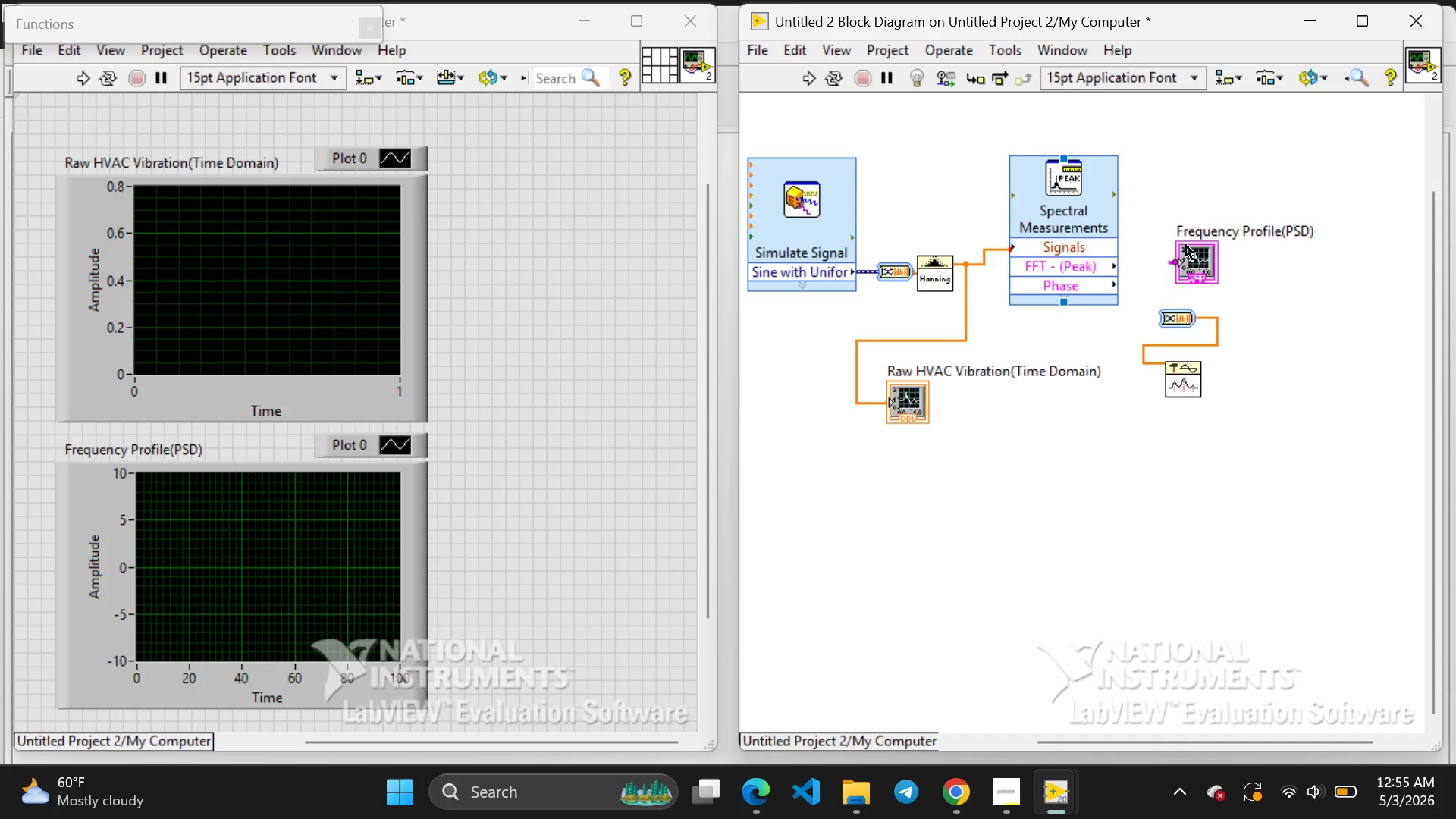 
left_click([1203, 255])
 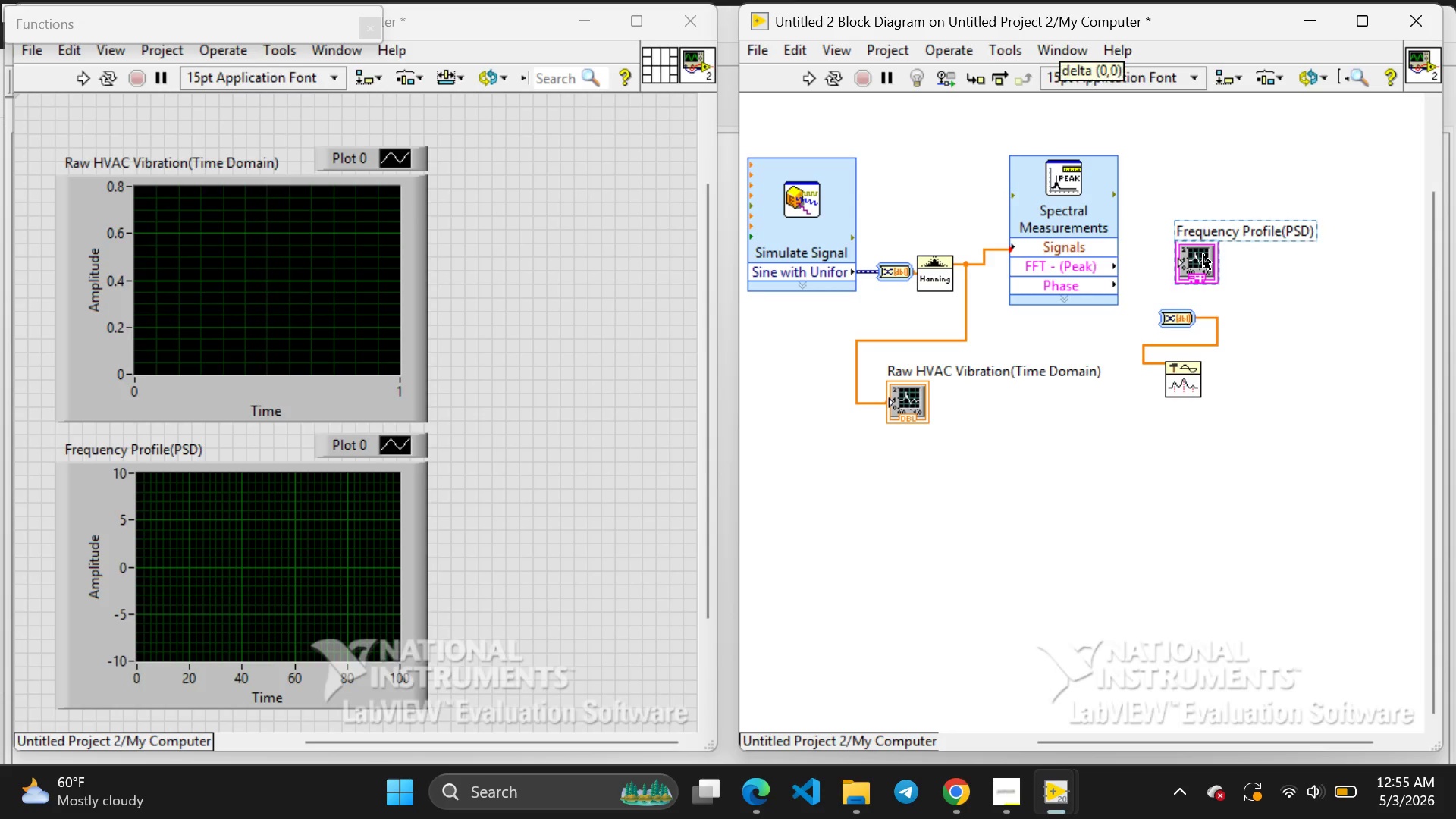 
double_click([1203, 255])
 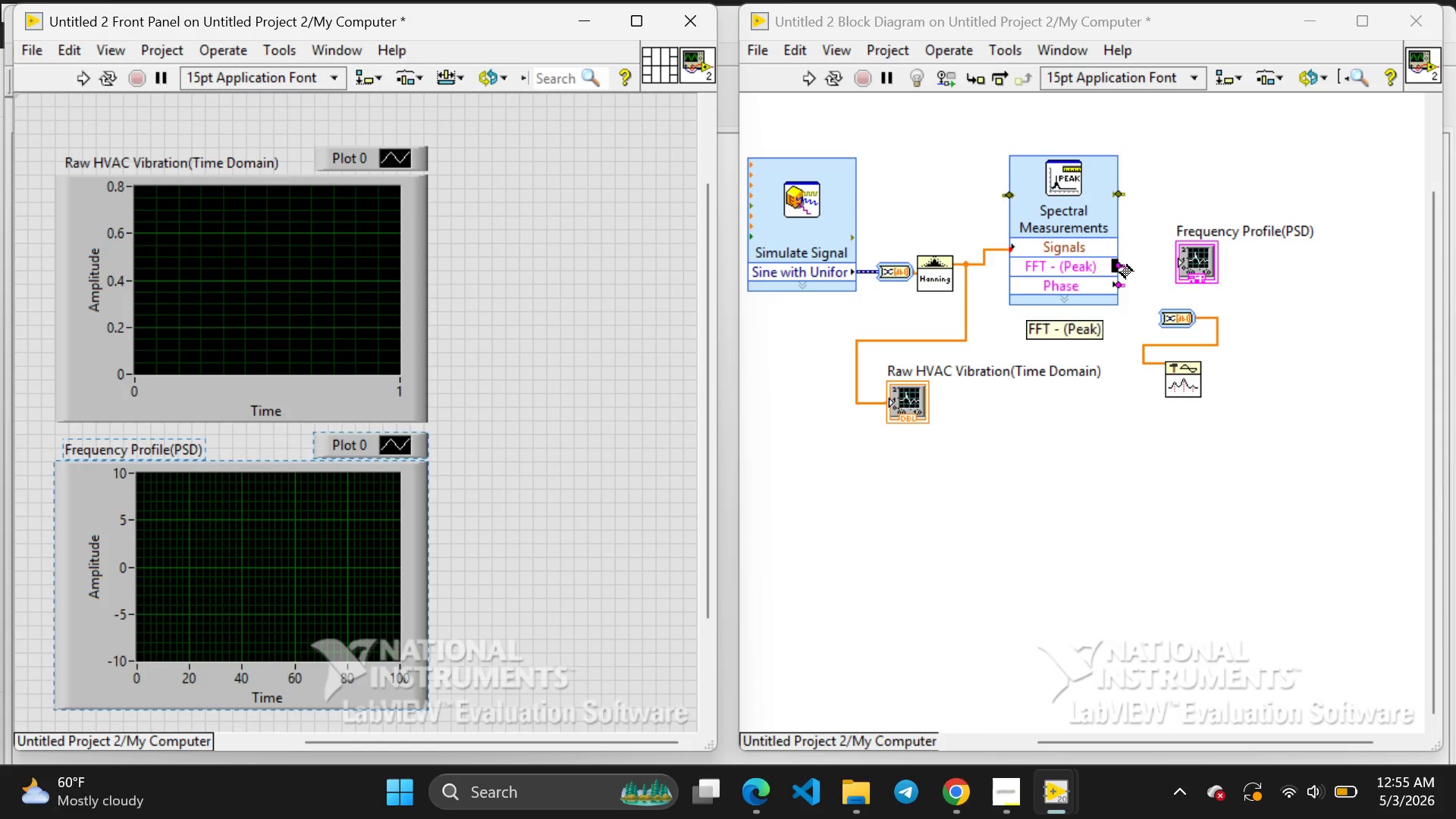 
left_click_drag(start_coordinate=[1120, 265], to_coordinate=[1138, 318])
 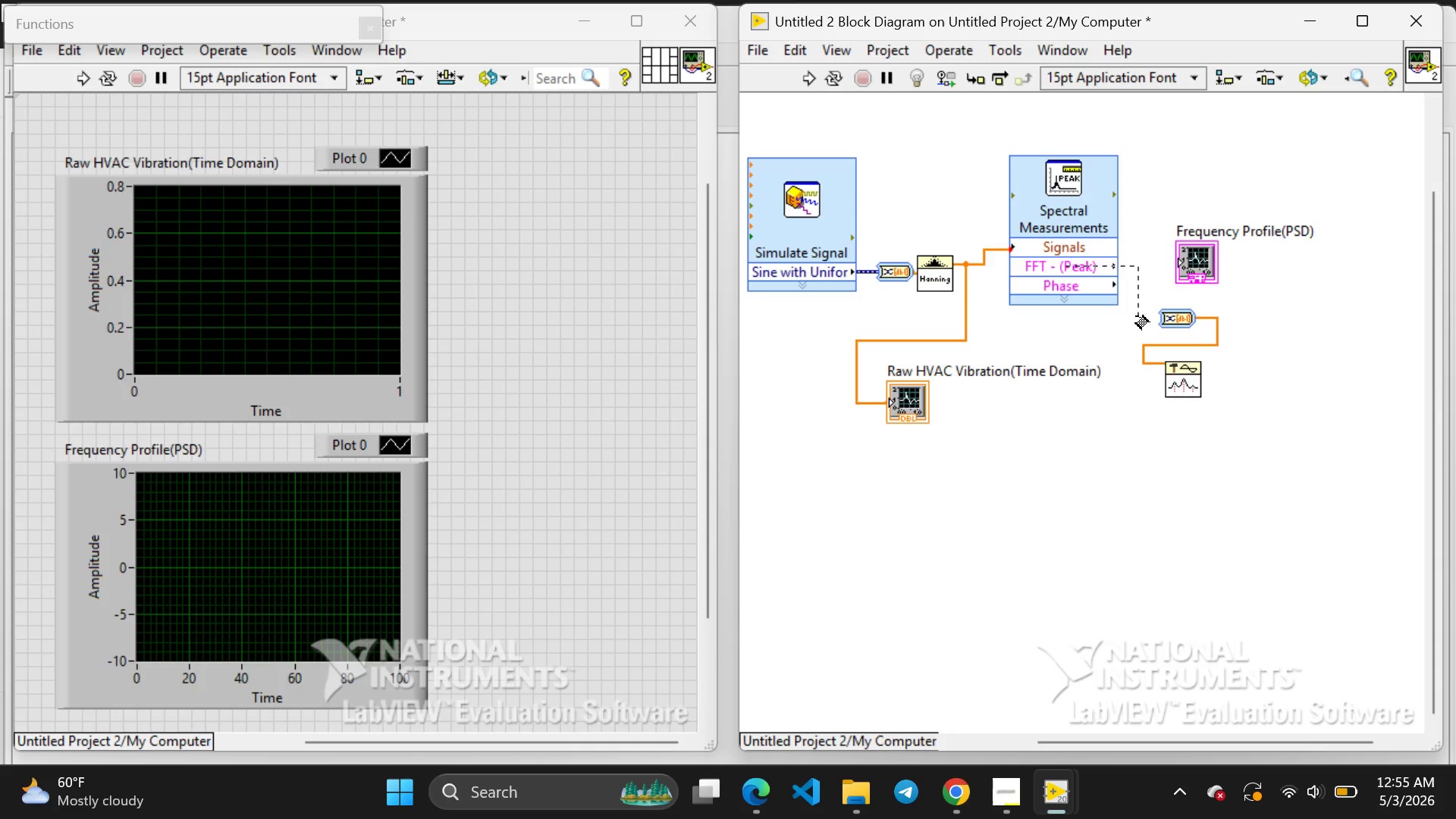 
left_click_drag(start_coordinate=[1136, 316], to_coordinate=[1169, 316])
 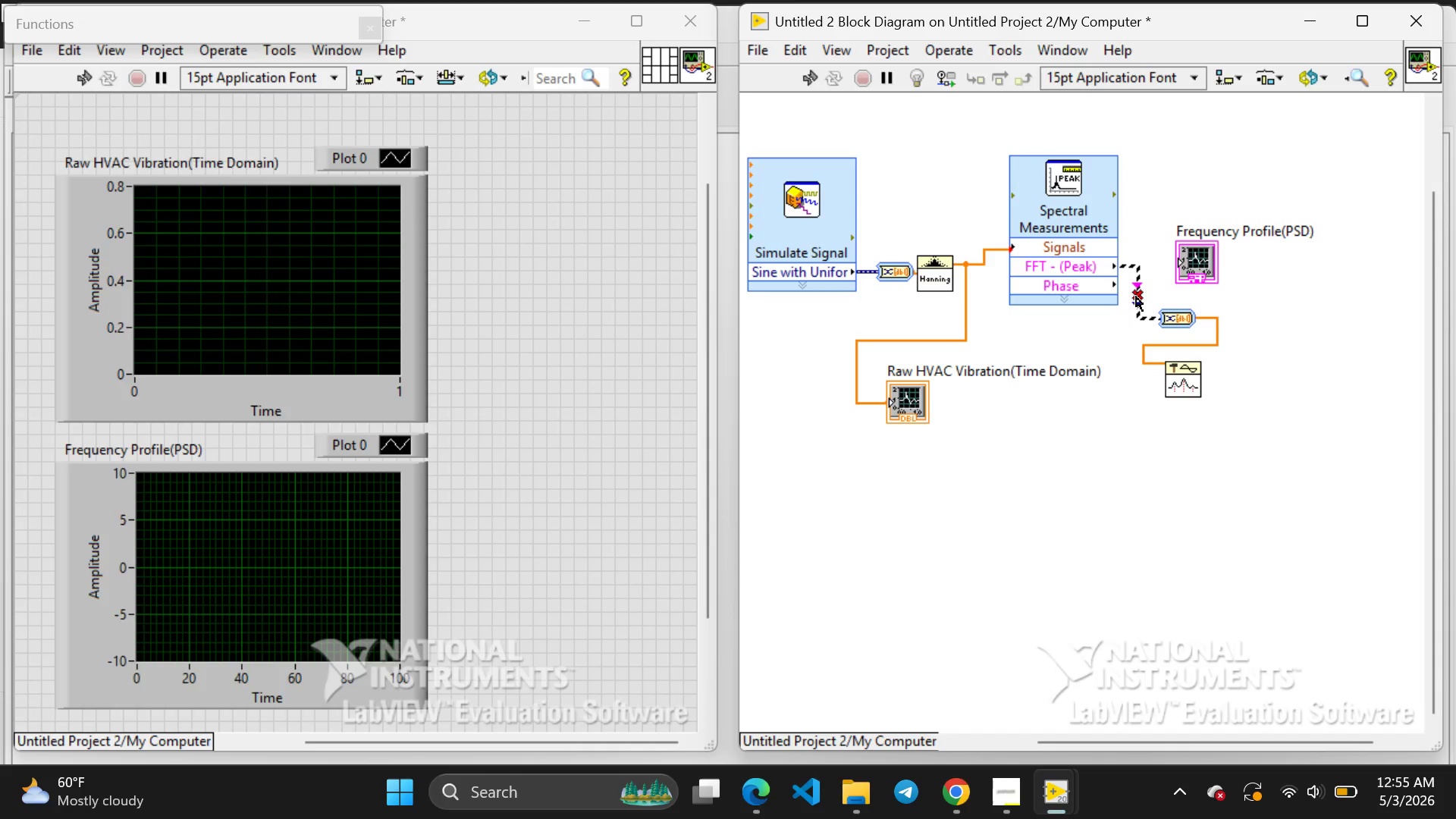 
left_click([1137, 295])
 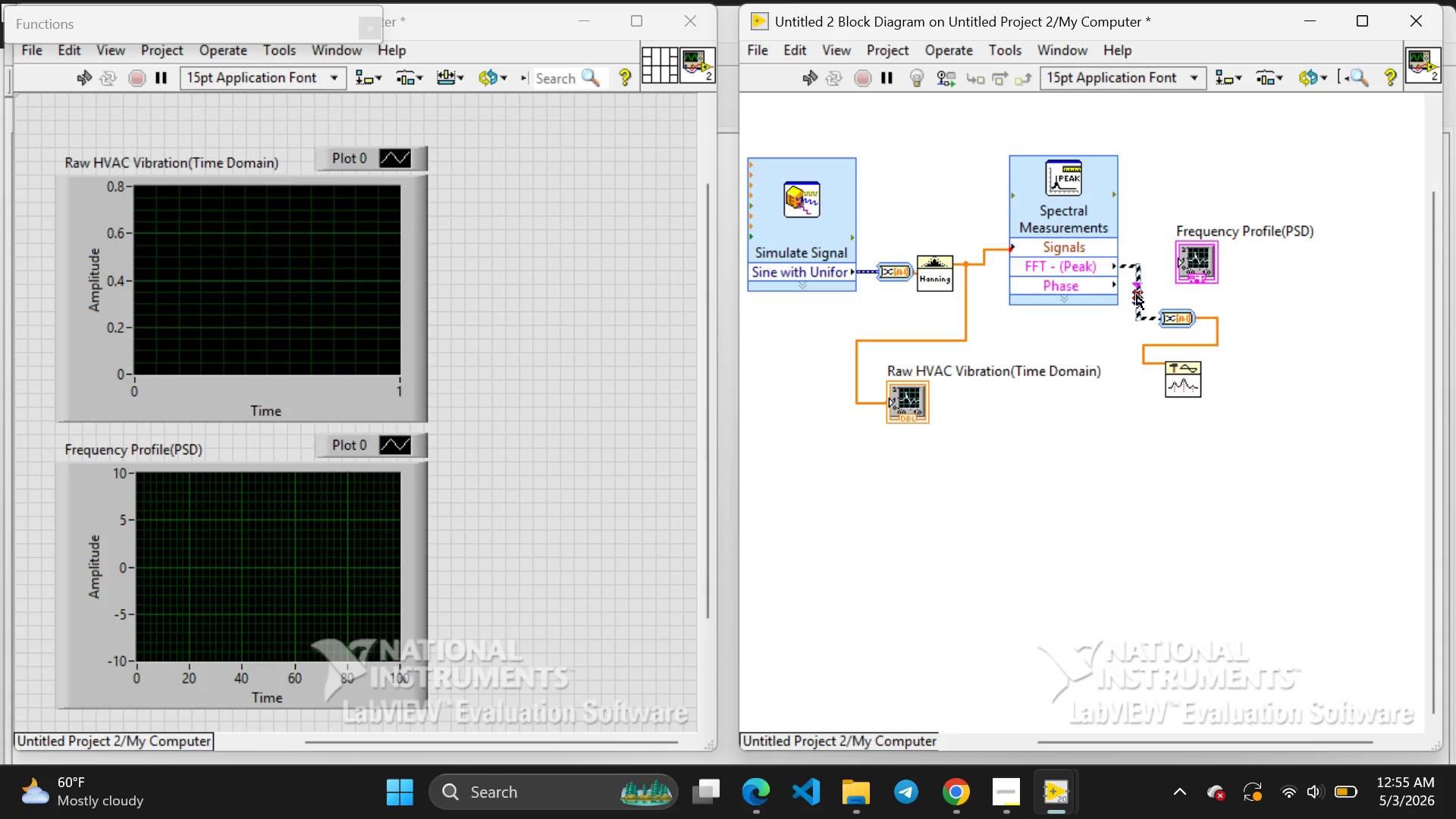 
key(Backspace)
 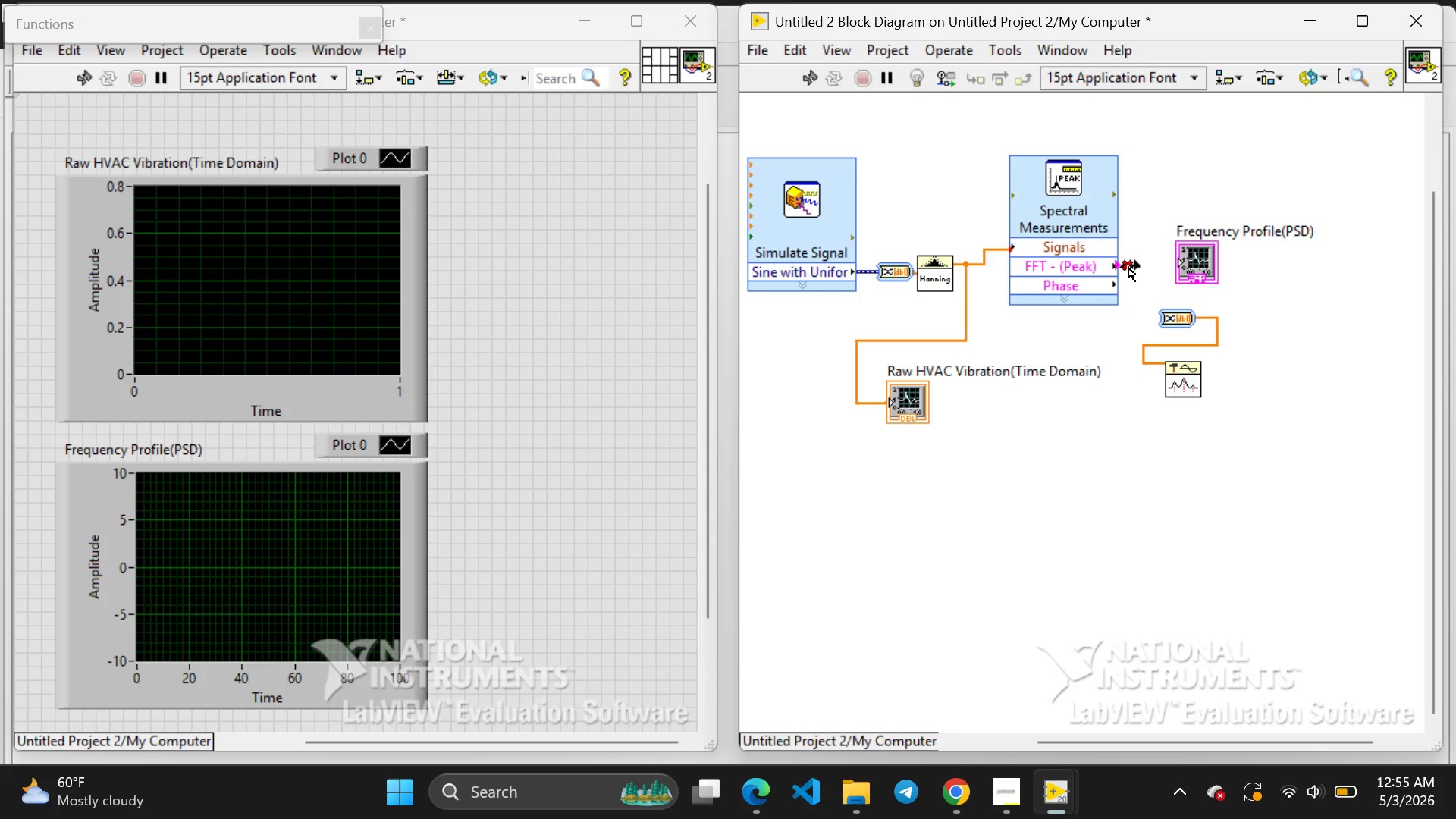 
left_click([1128, 267])
 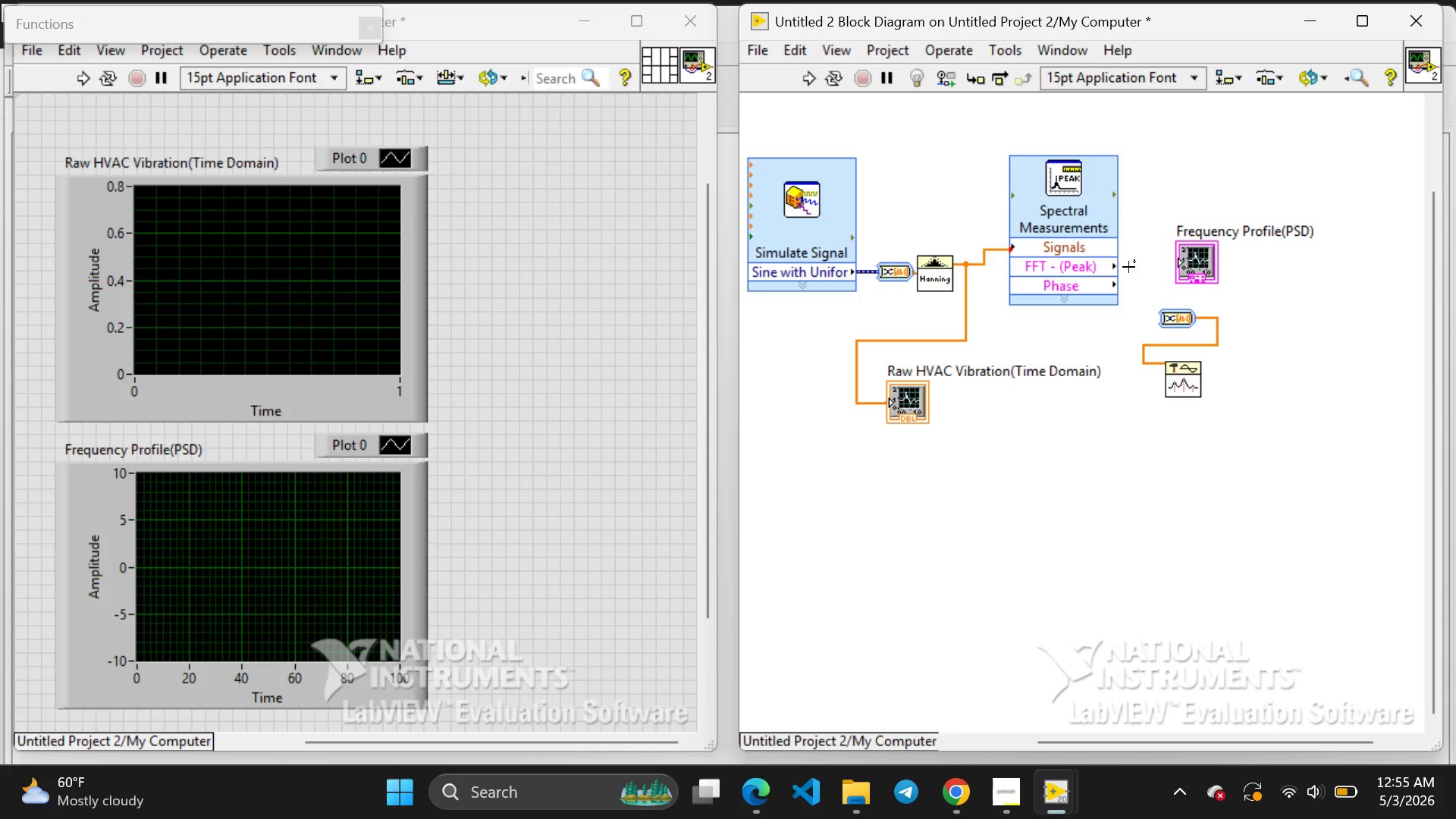 
key(Backspace)
 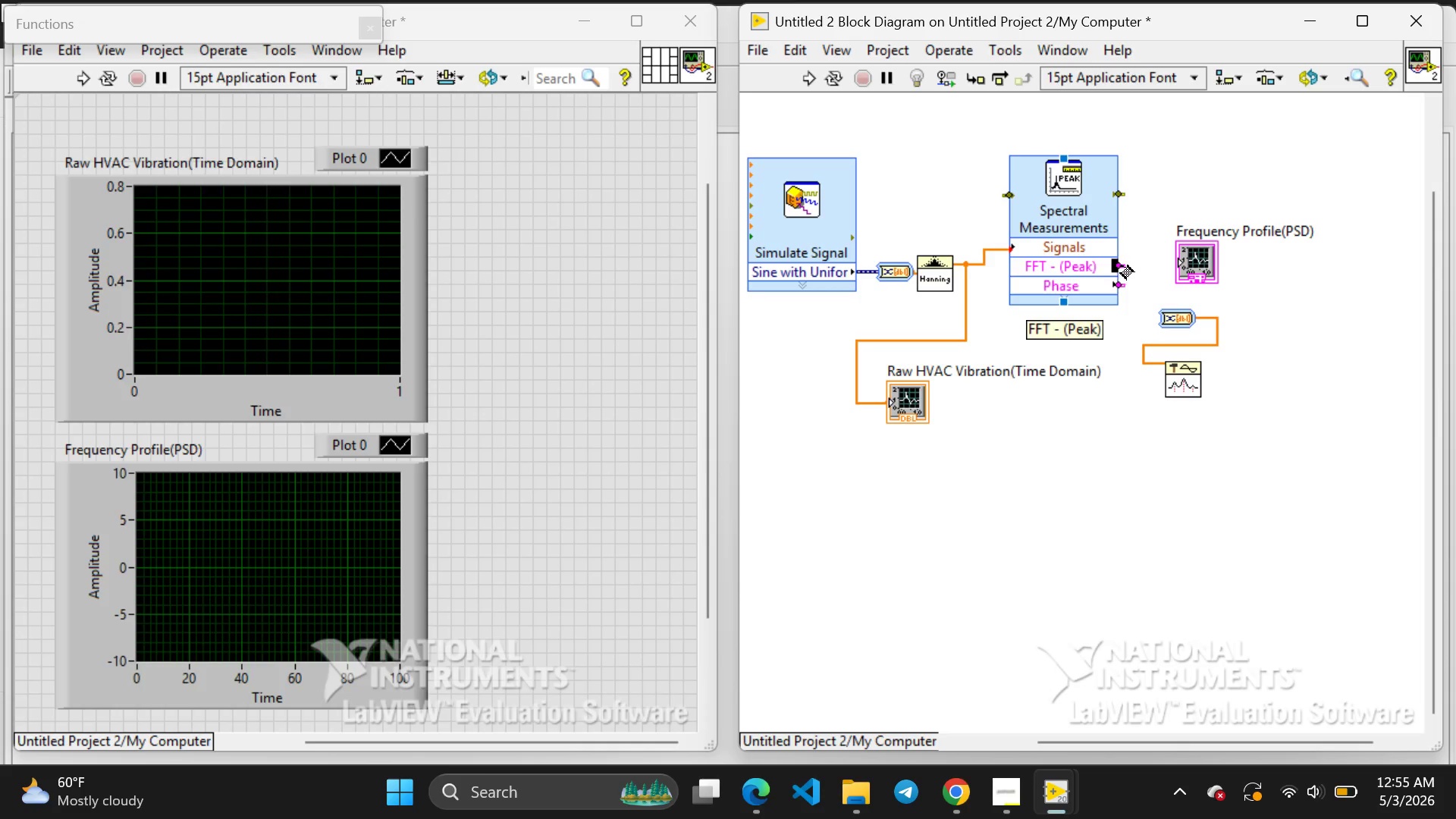 
left_click_drag(start_coordinate=[1121, 266], to_coordinate=[1146, 317])
 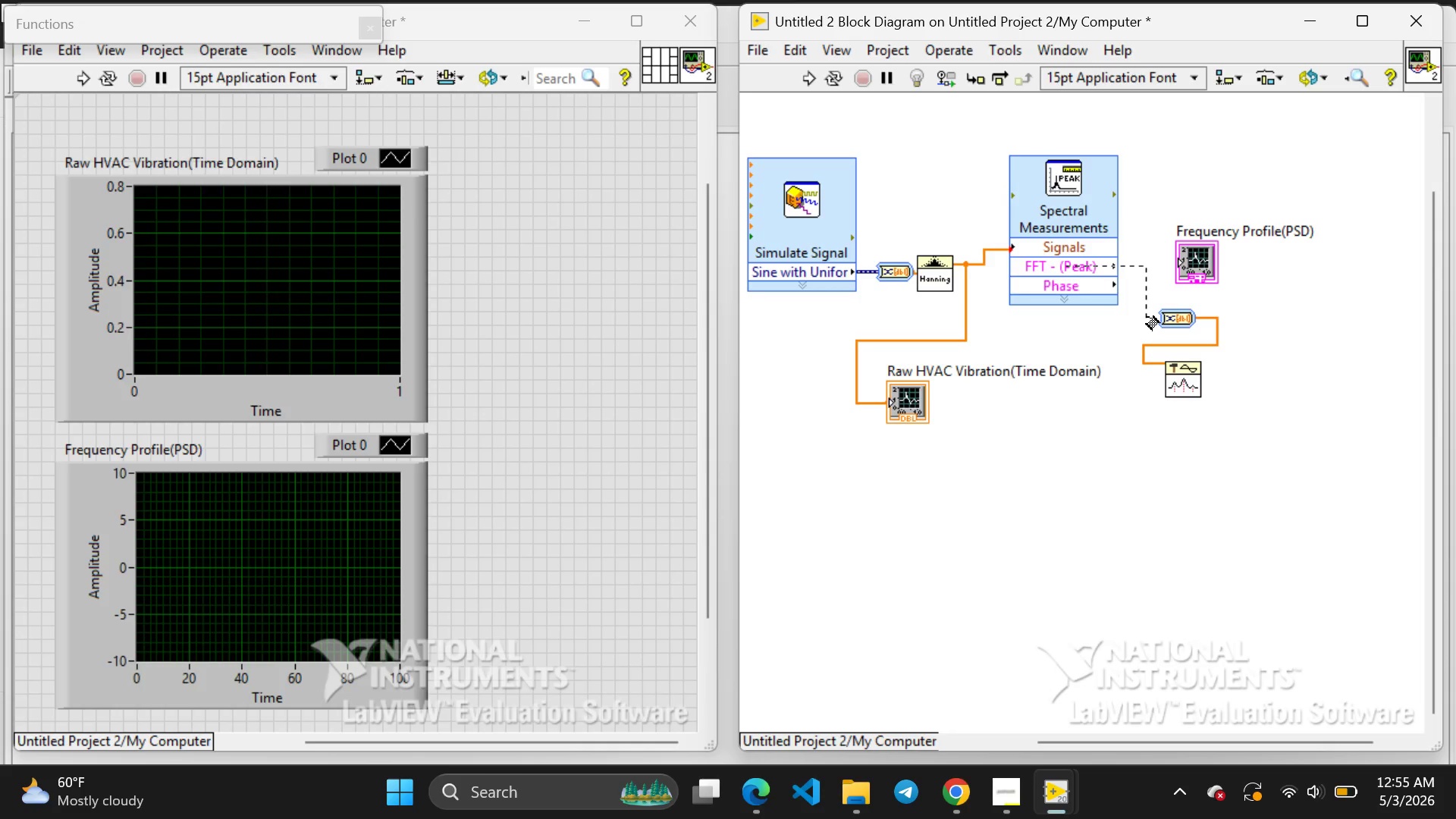 
left_click_drag(start_coordinate=[1147, 317], to_coordinate=[1200, 317])
 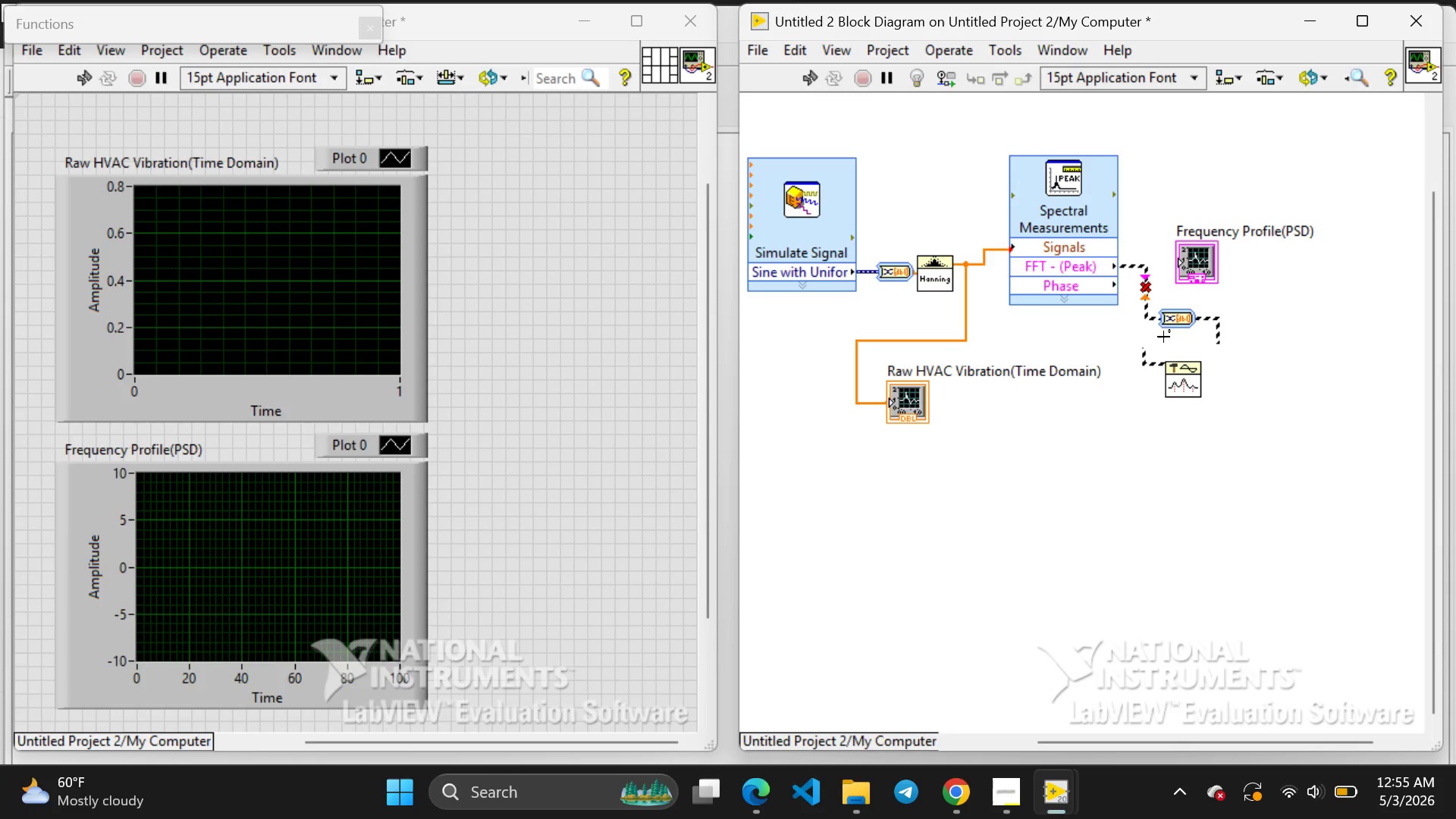 
left_click([1142, 291])
 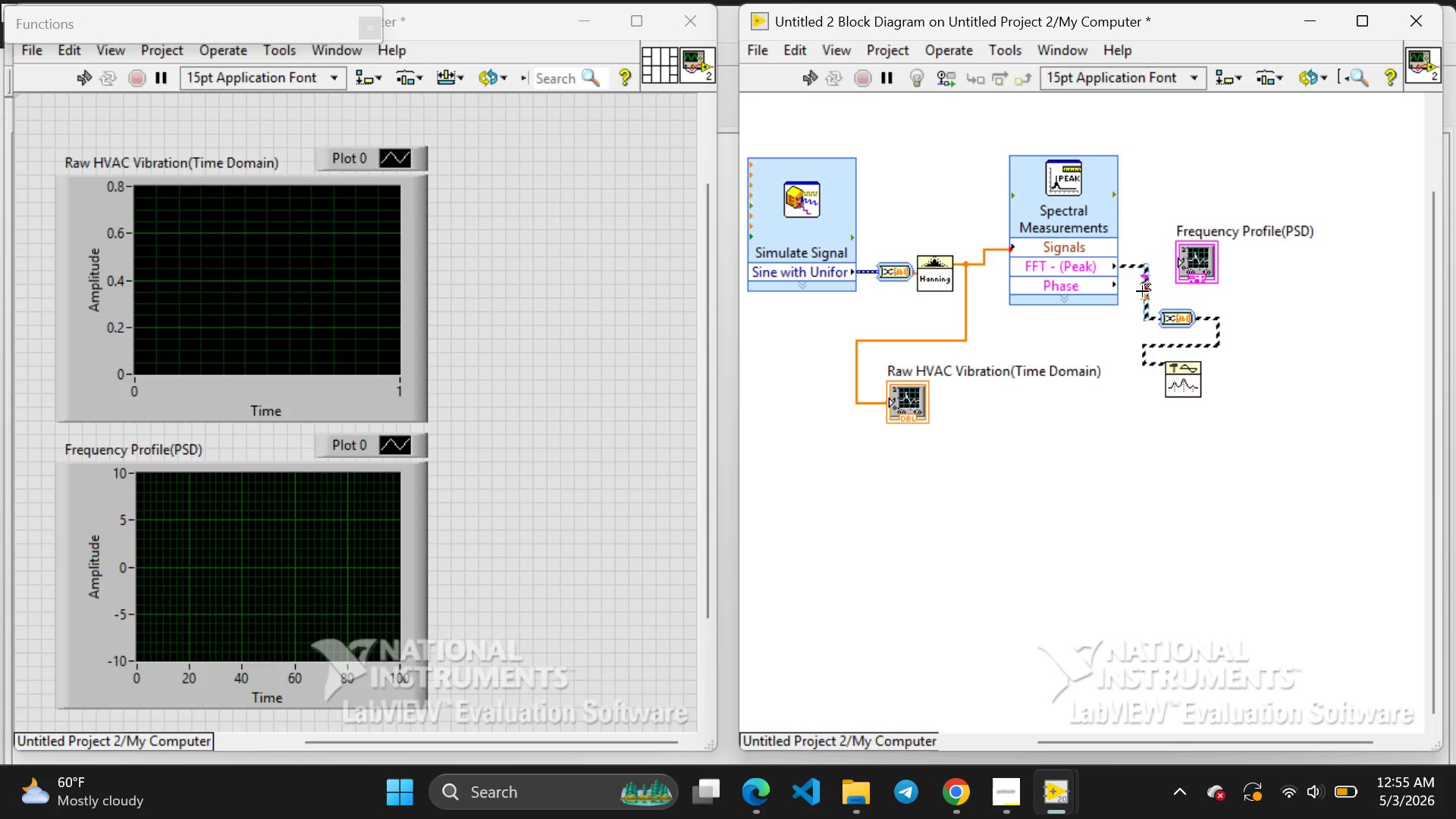 
key(Backspace)
 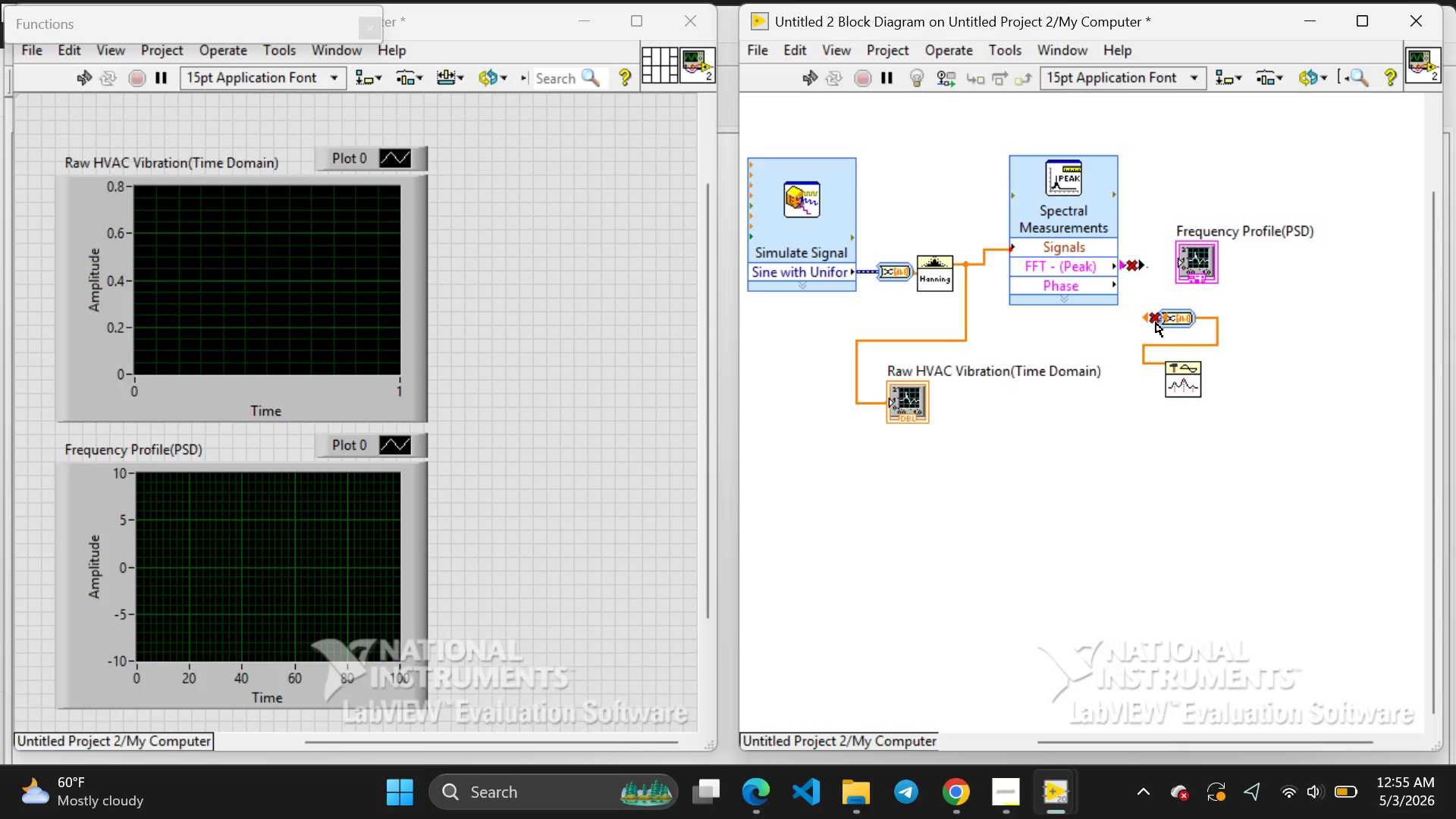 
left_click([1155, 321])
 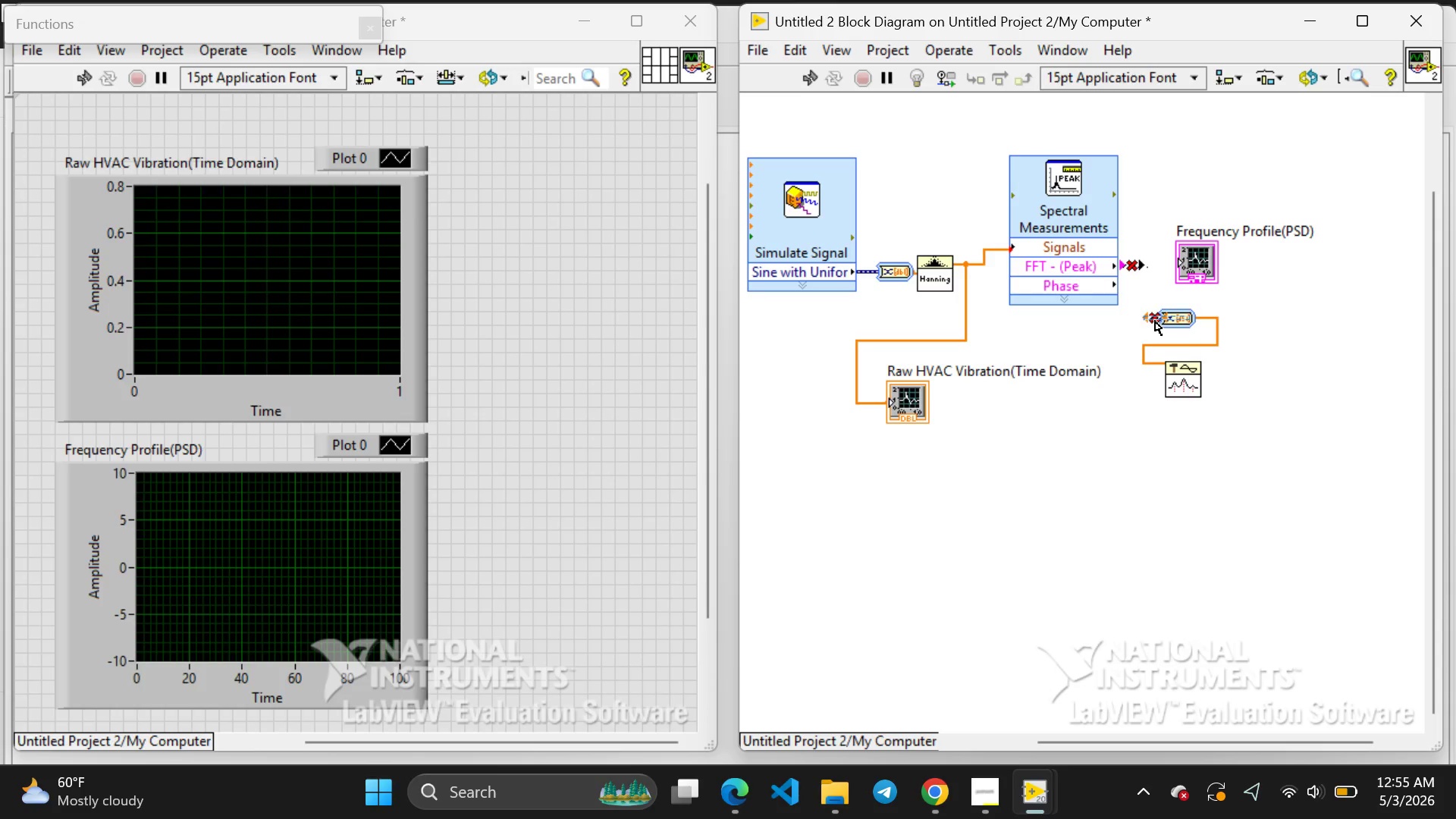 
key(Backspace)
 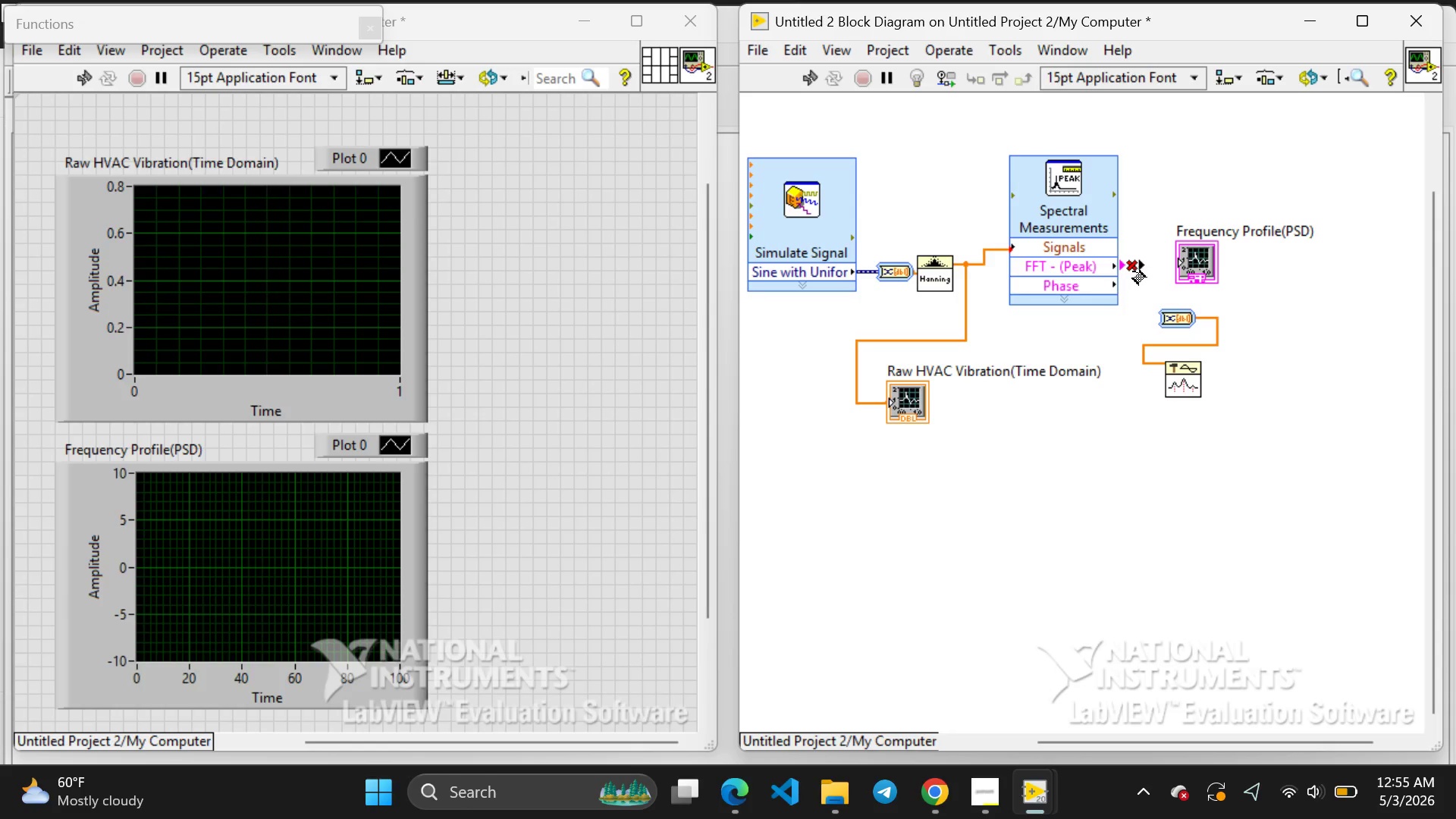 
left_click([1133, 271])
 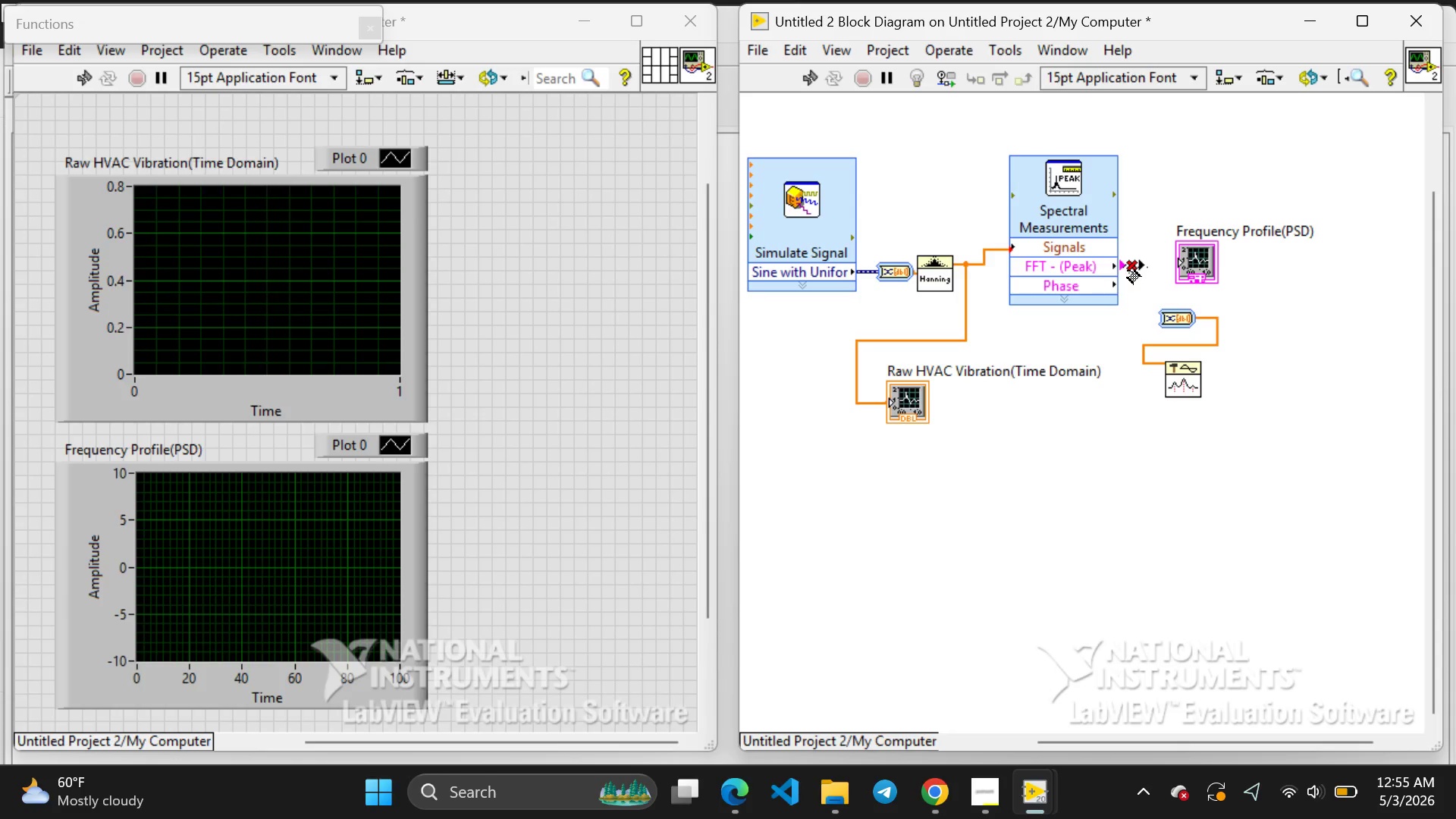 
left_click([1128, 271])
 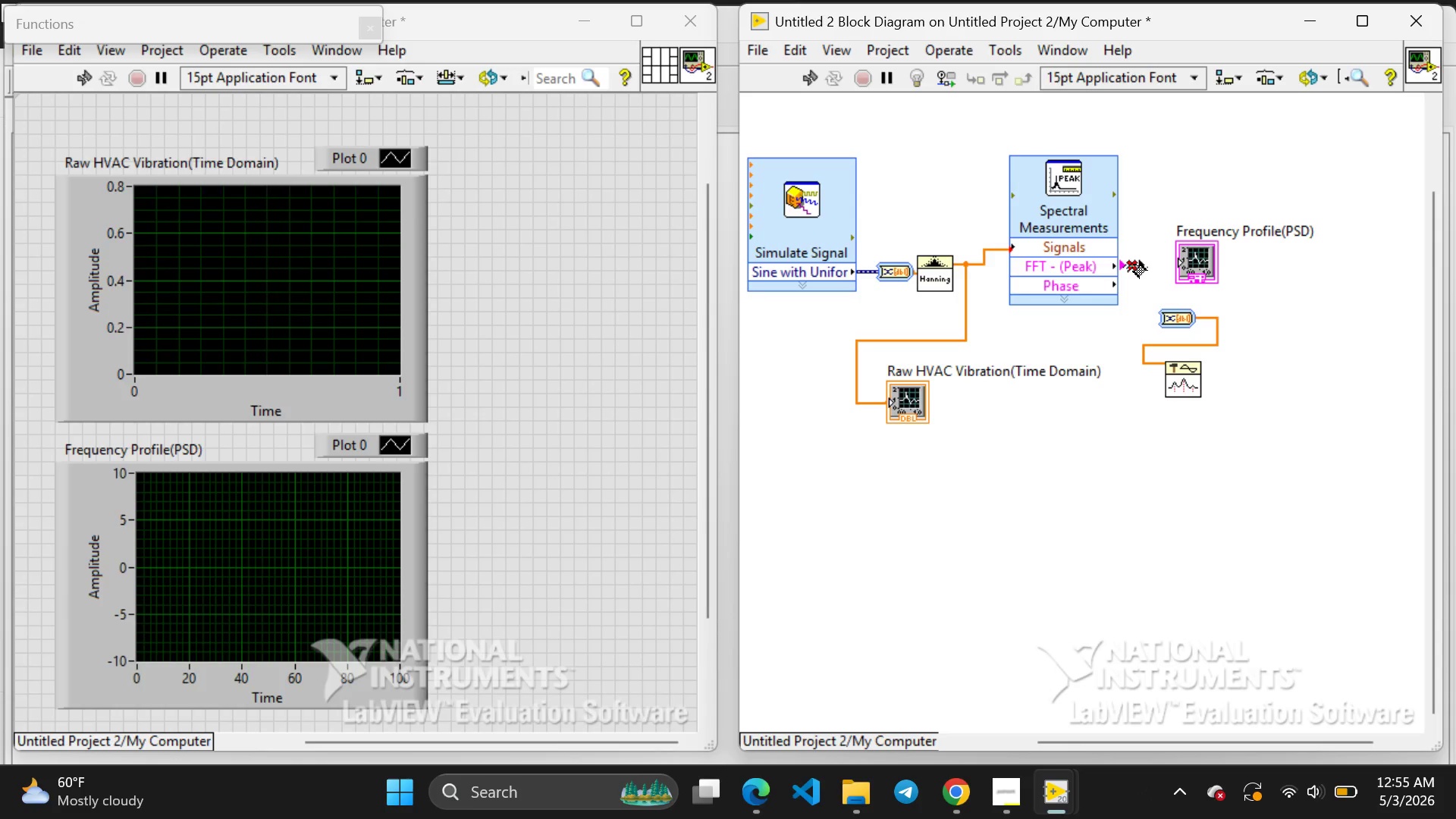 
double_click([1134, 265])
 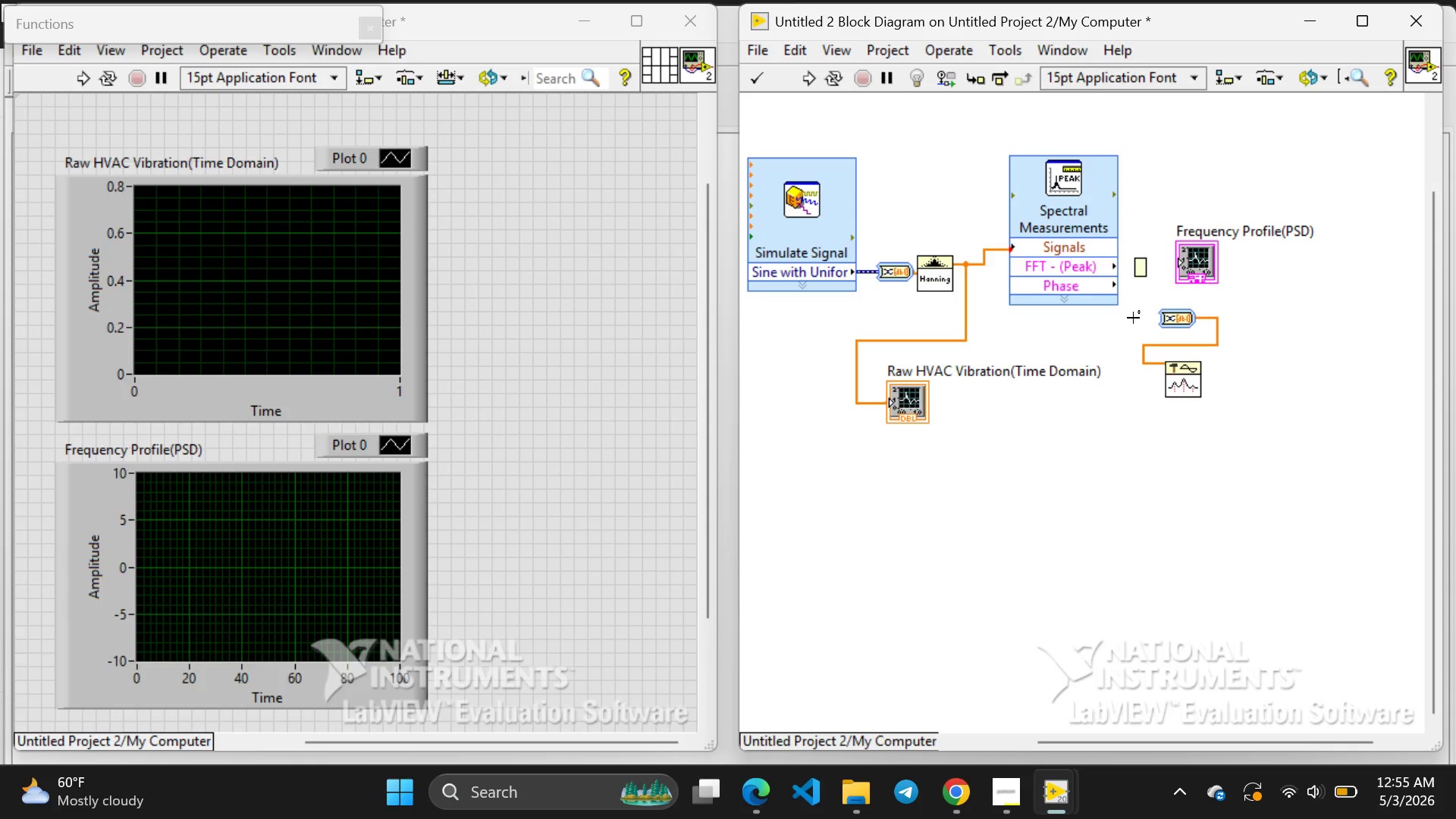 
left_click([1133, 317])
 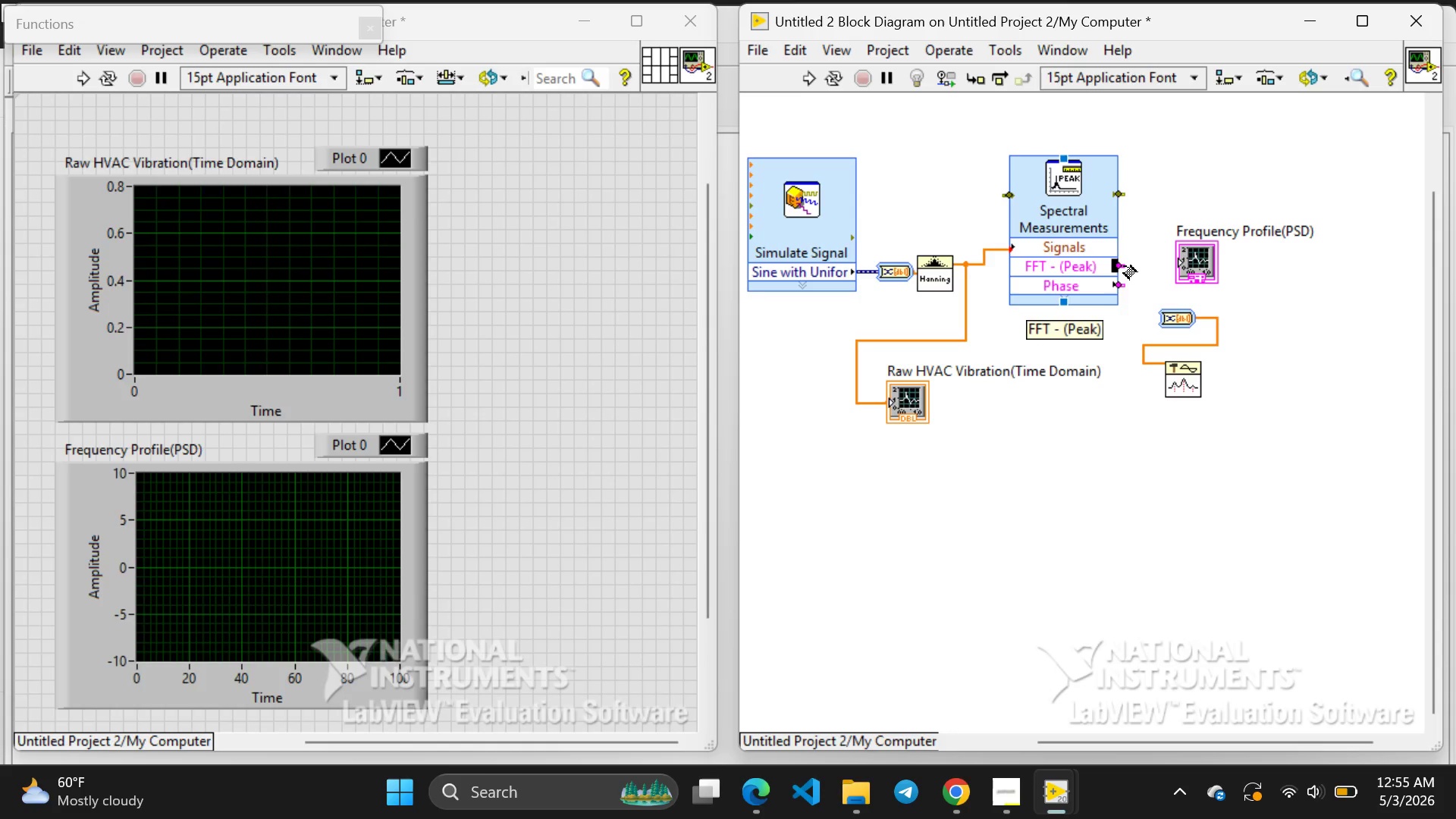 
left_click_drag(start_coordinate=[1124, 266], to_coordinate=[1180, 262])
 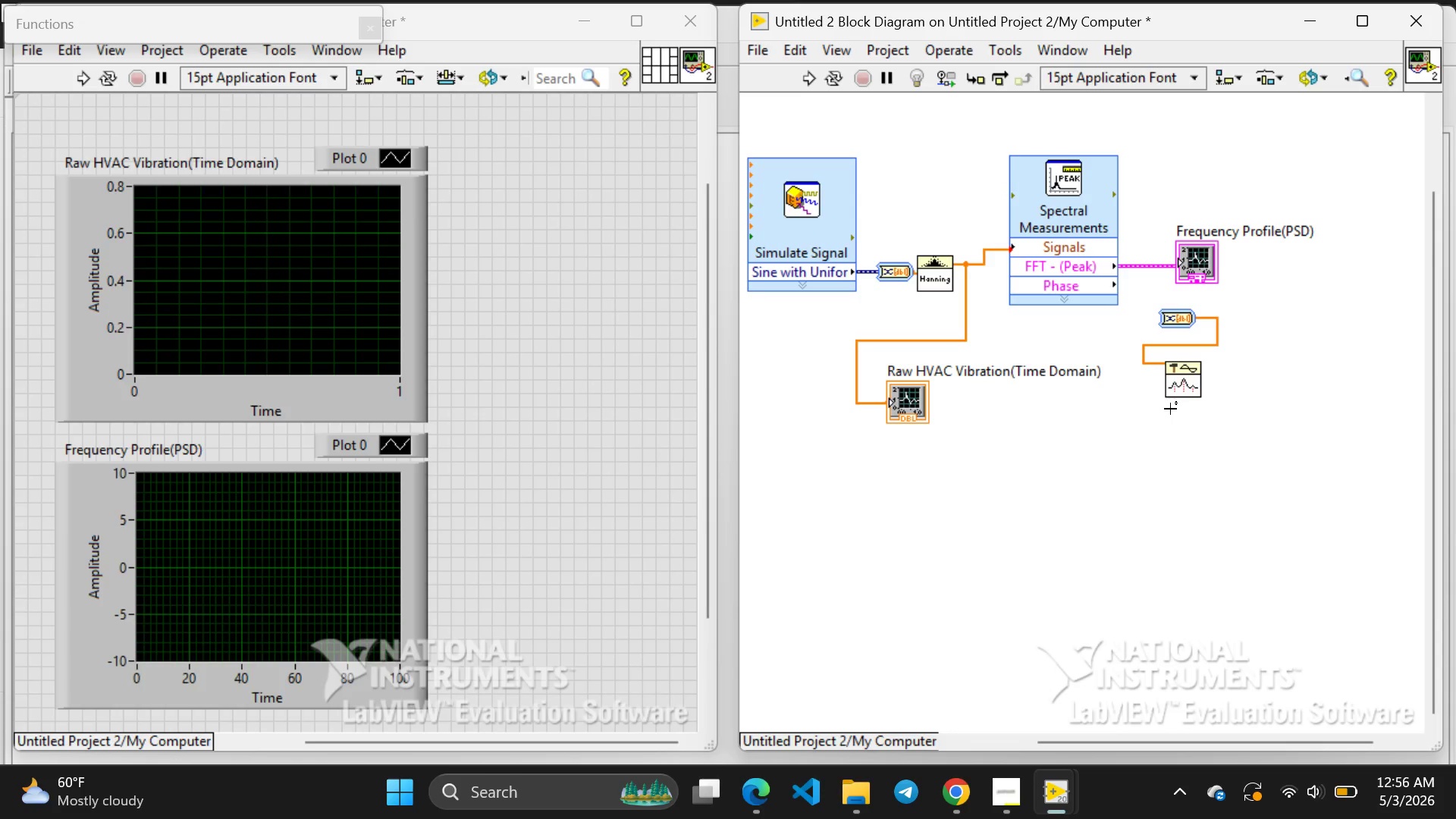 
left_click([1159, 470])
 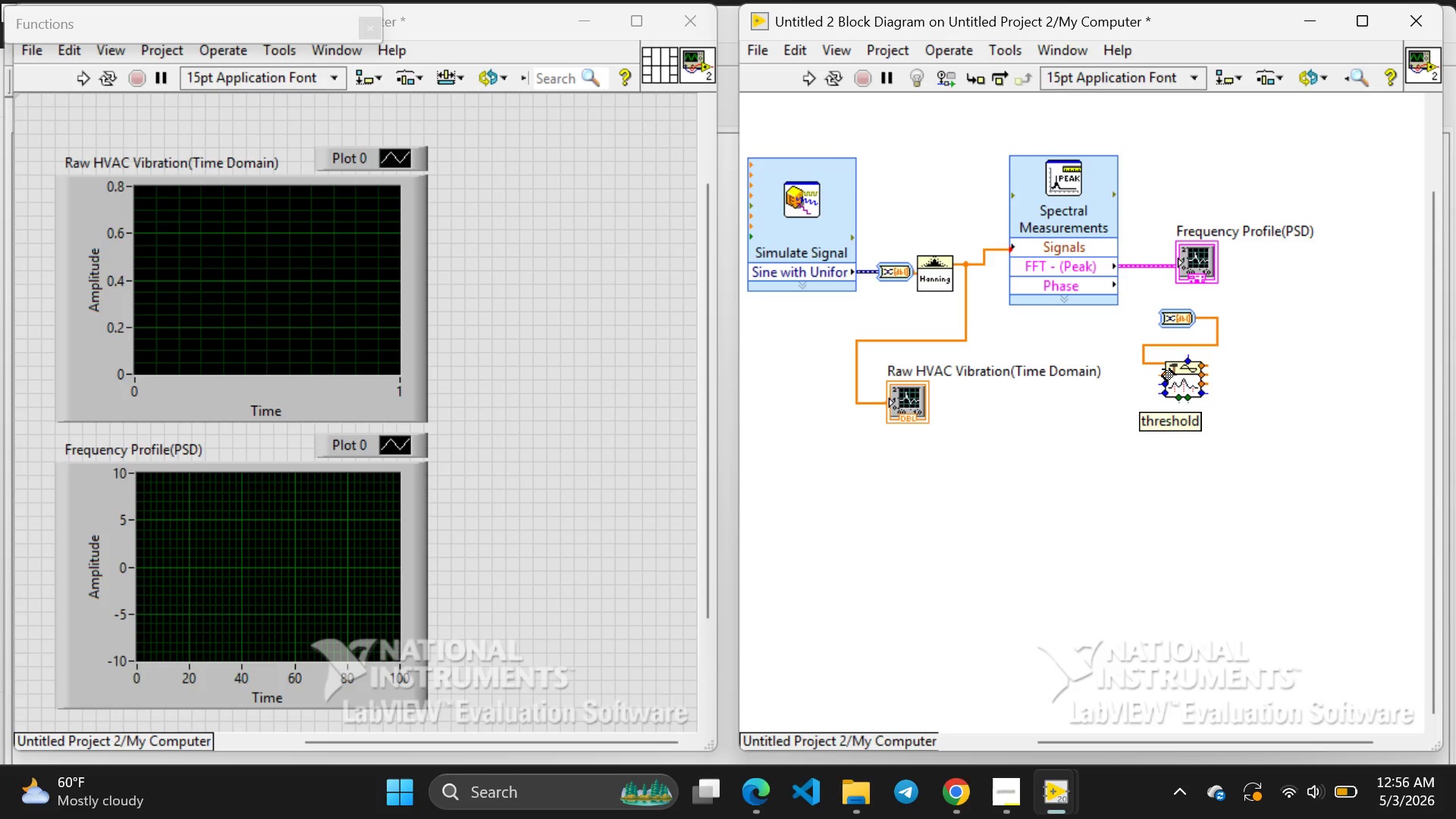 
right_click([1163, 371])
 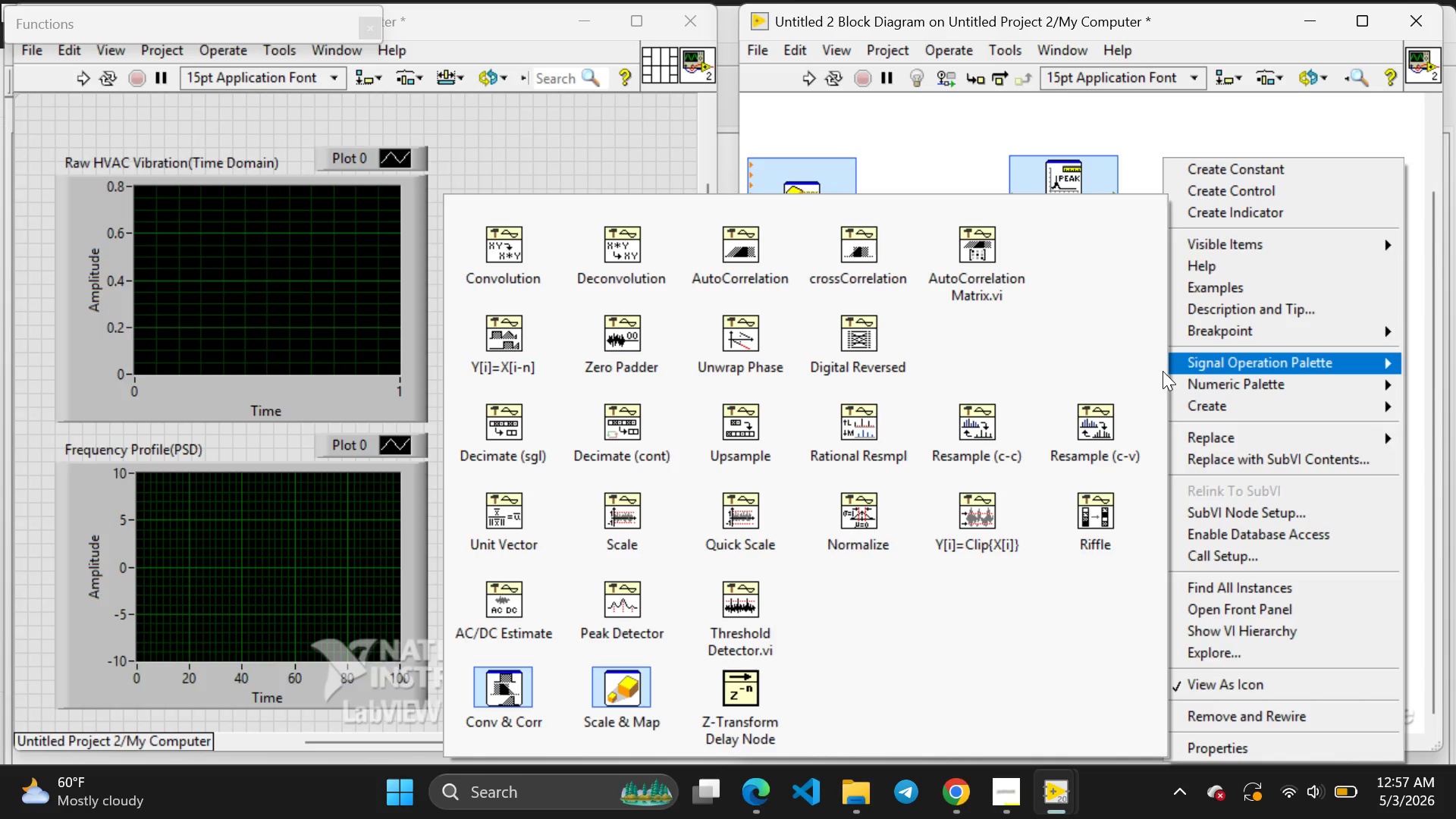 
wait(104.23)
 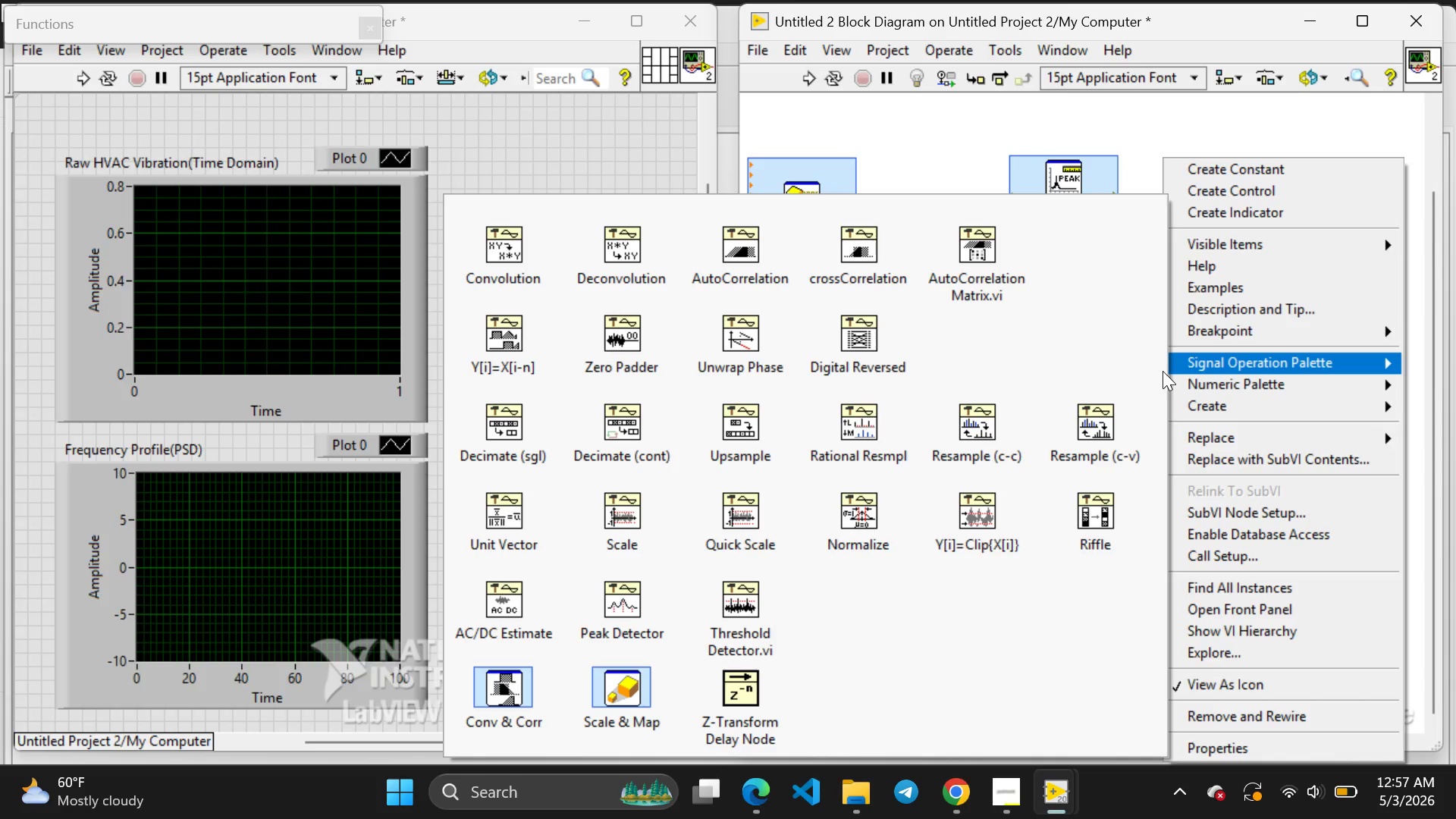 
left_click([1018, 543])
 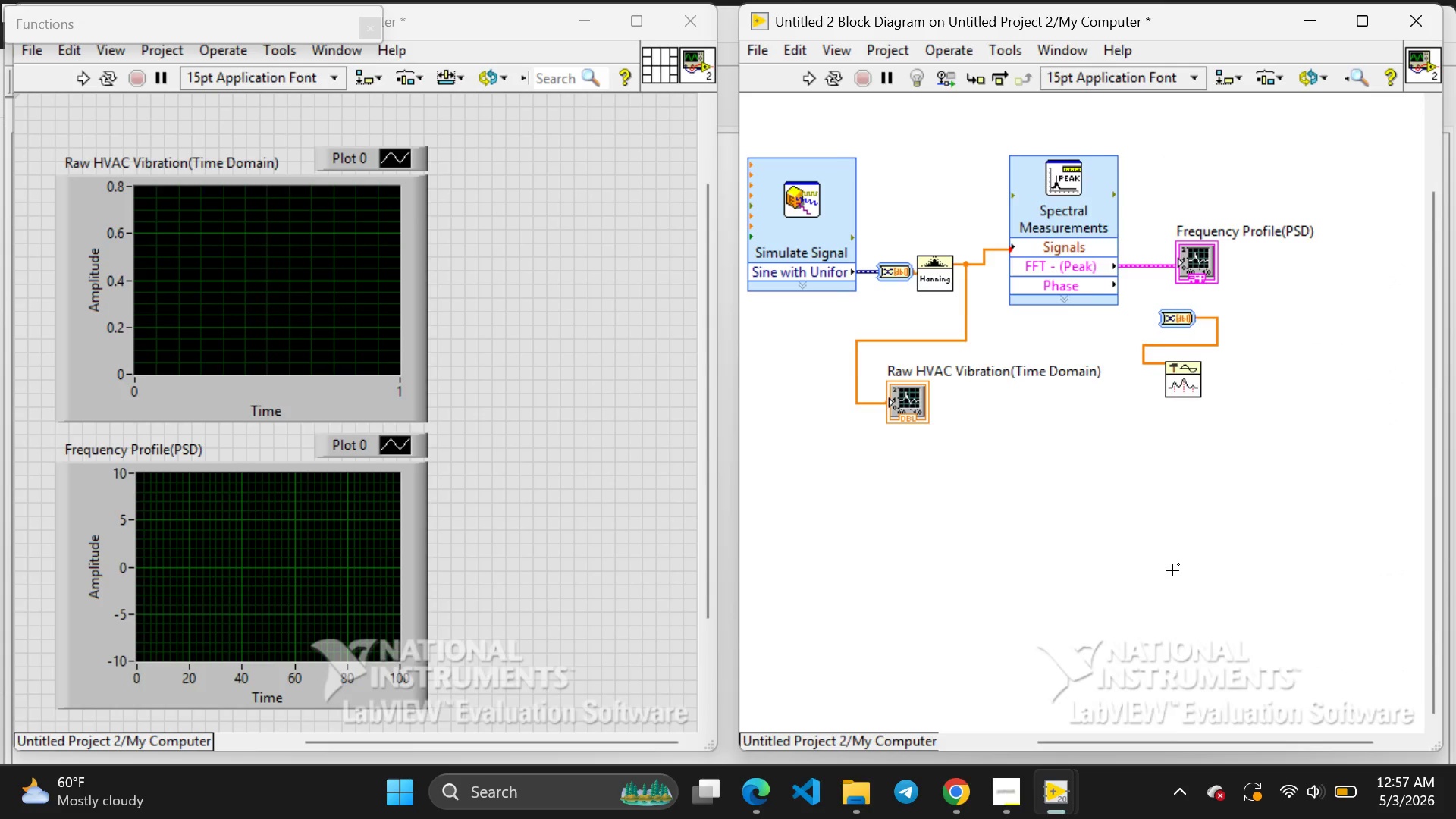 
right_click([1172, 570])
 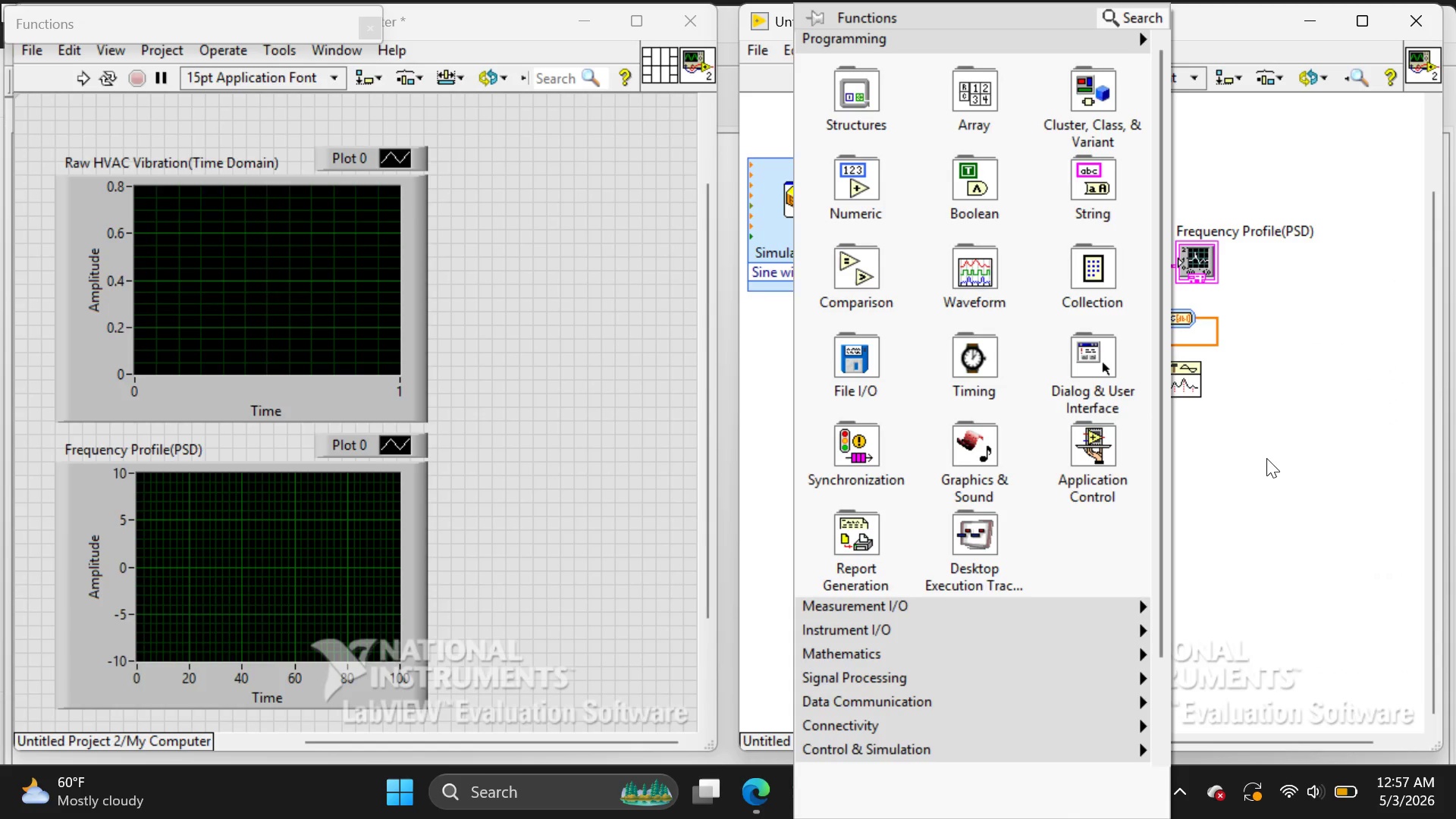 
left_click([1266, 458])
 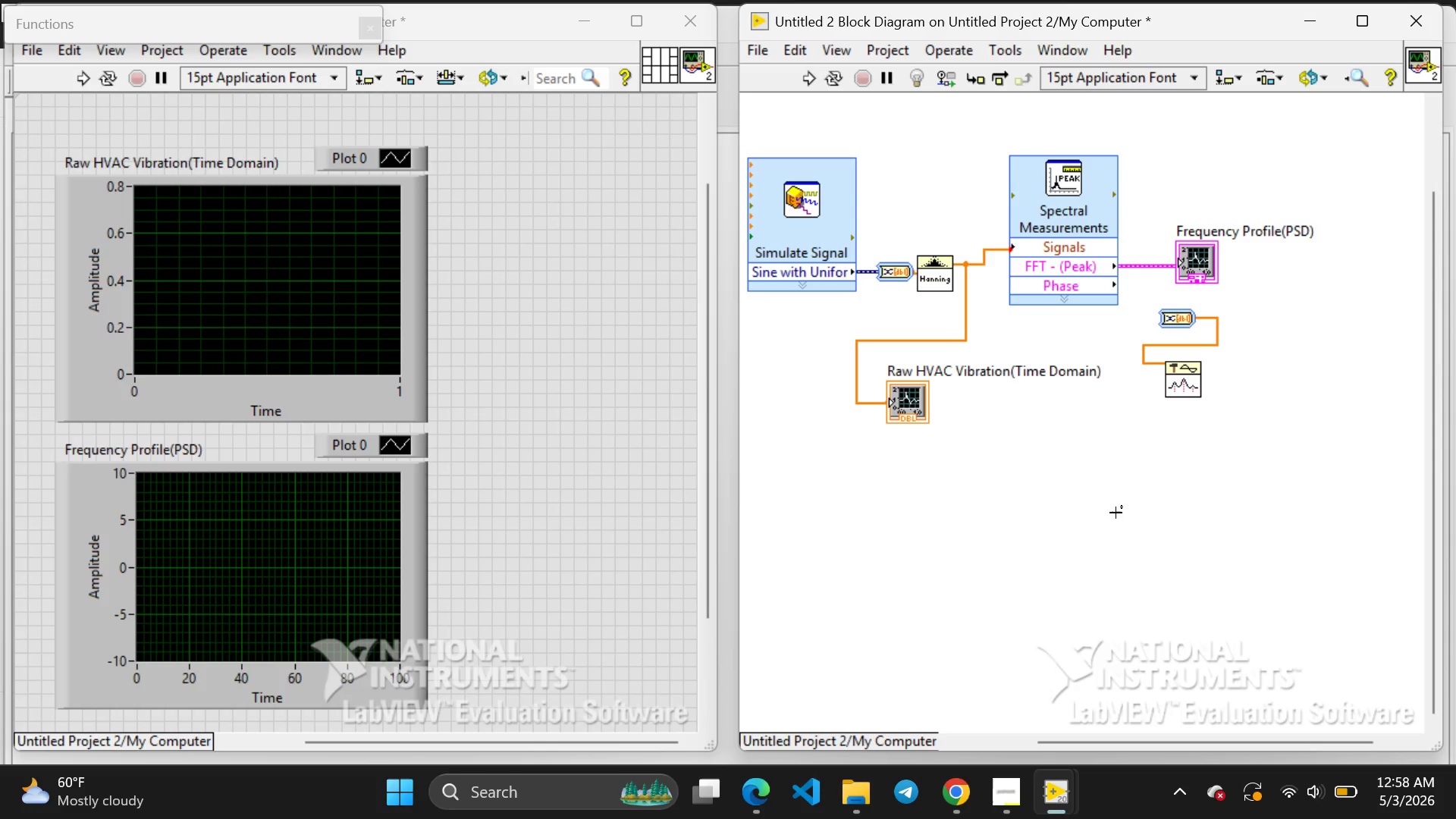 
wait(14.08)
 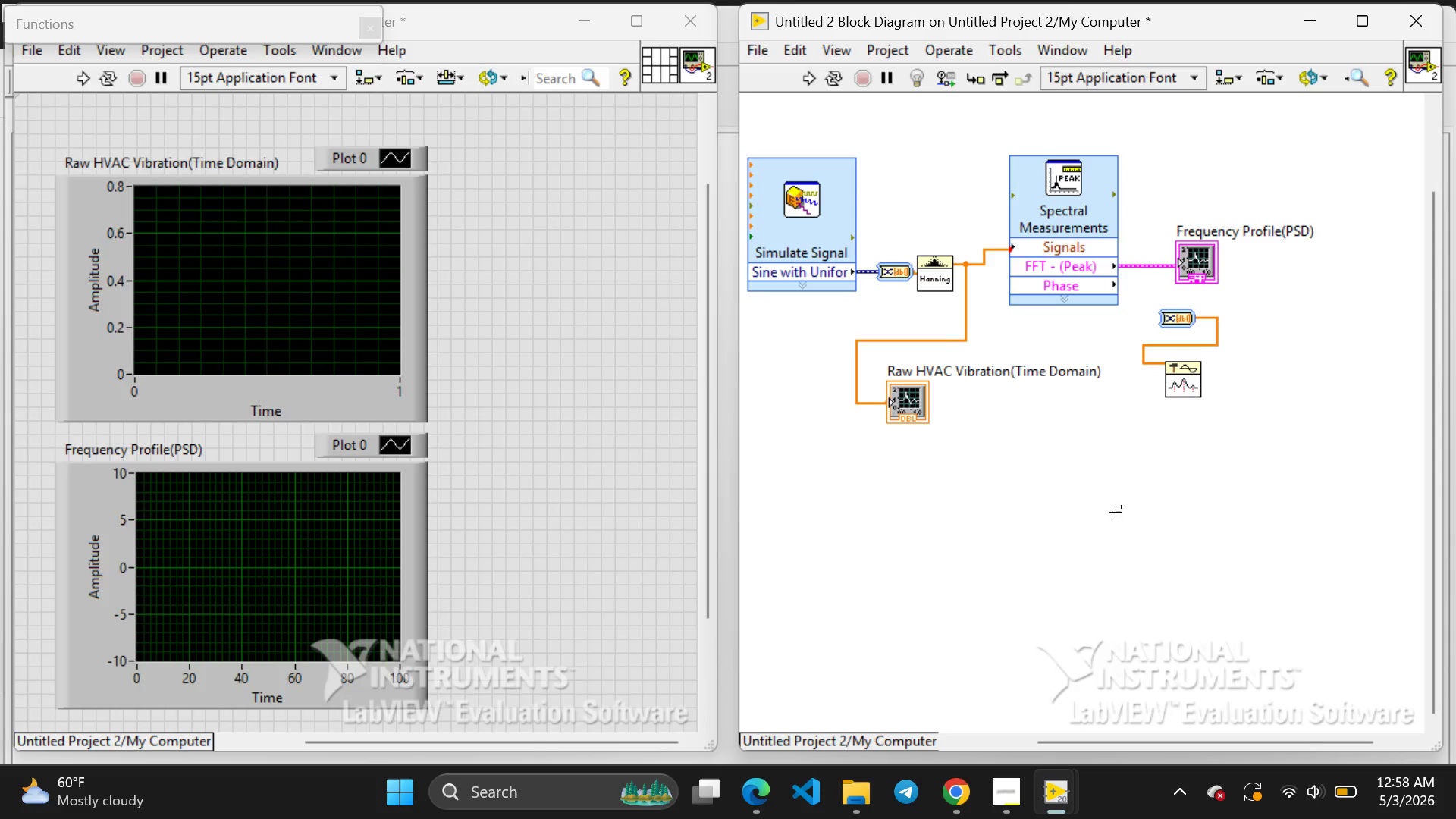 
right_click([1164, 374])
 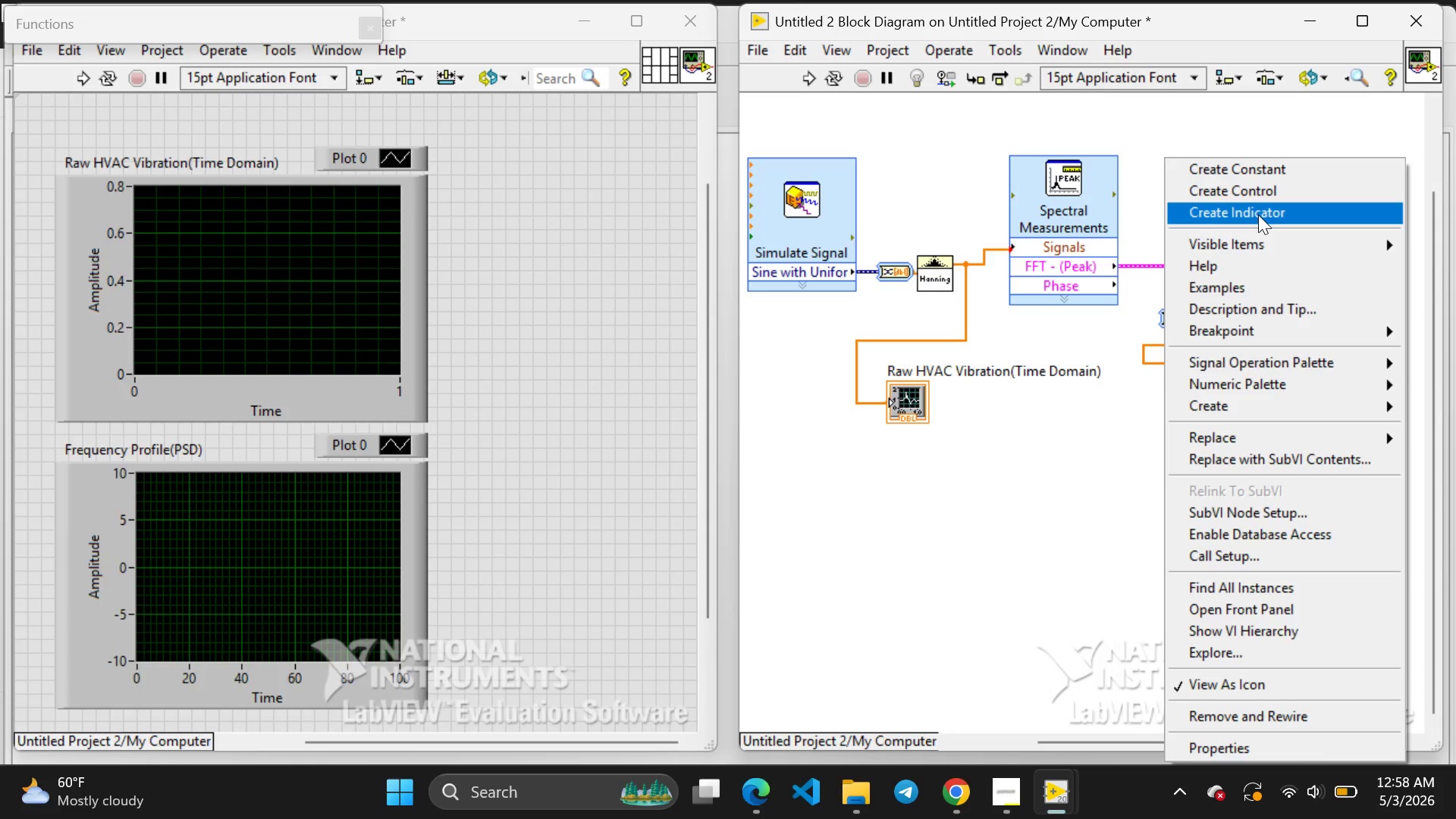 
left_click([1258, 215])
 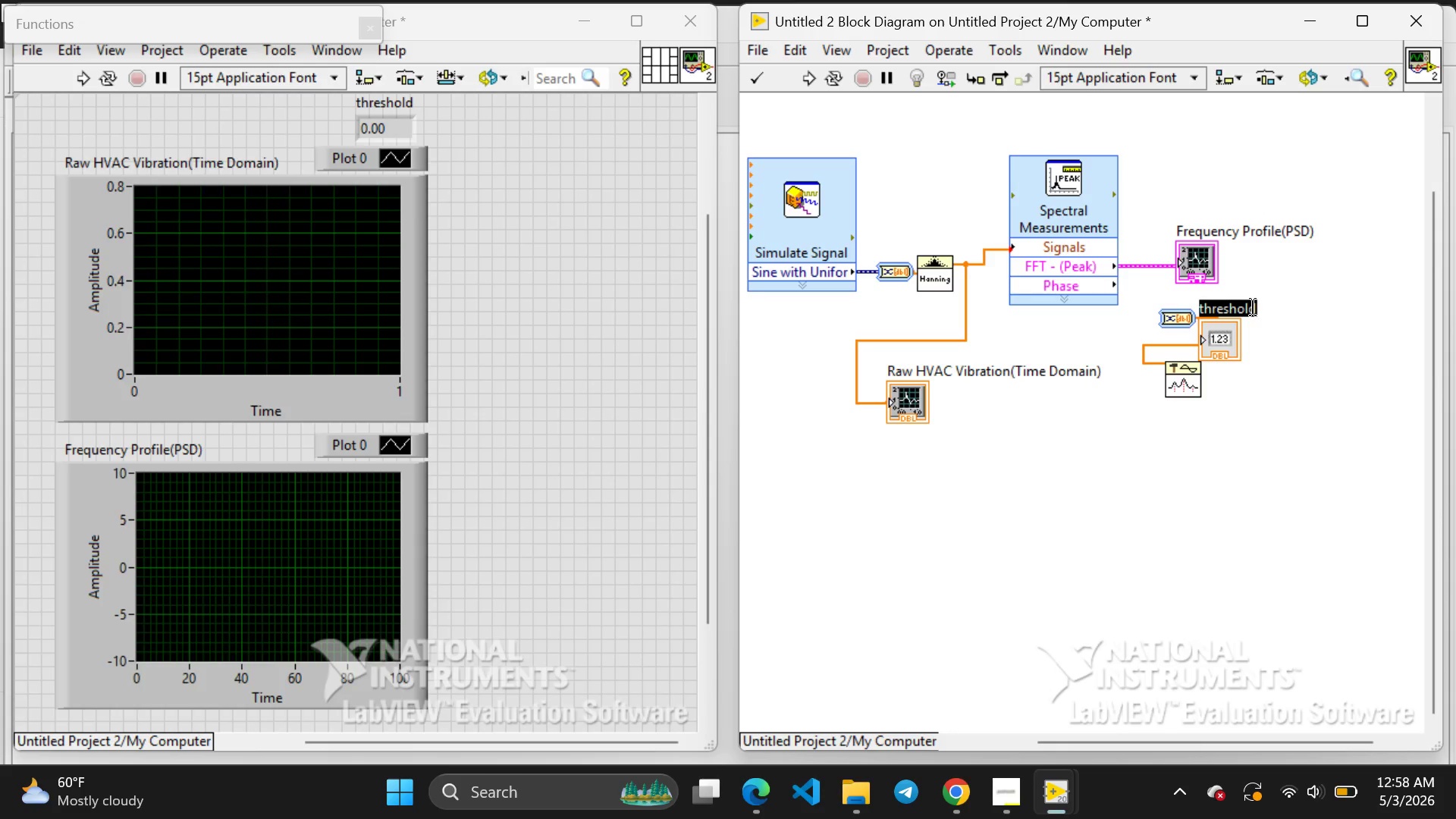 
double_click([1255, 306])
 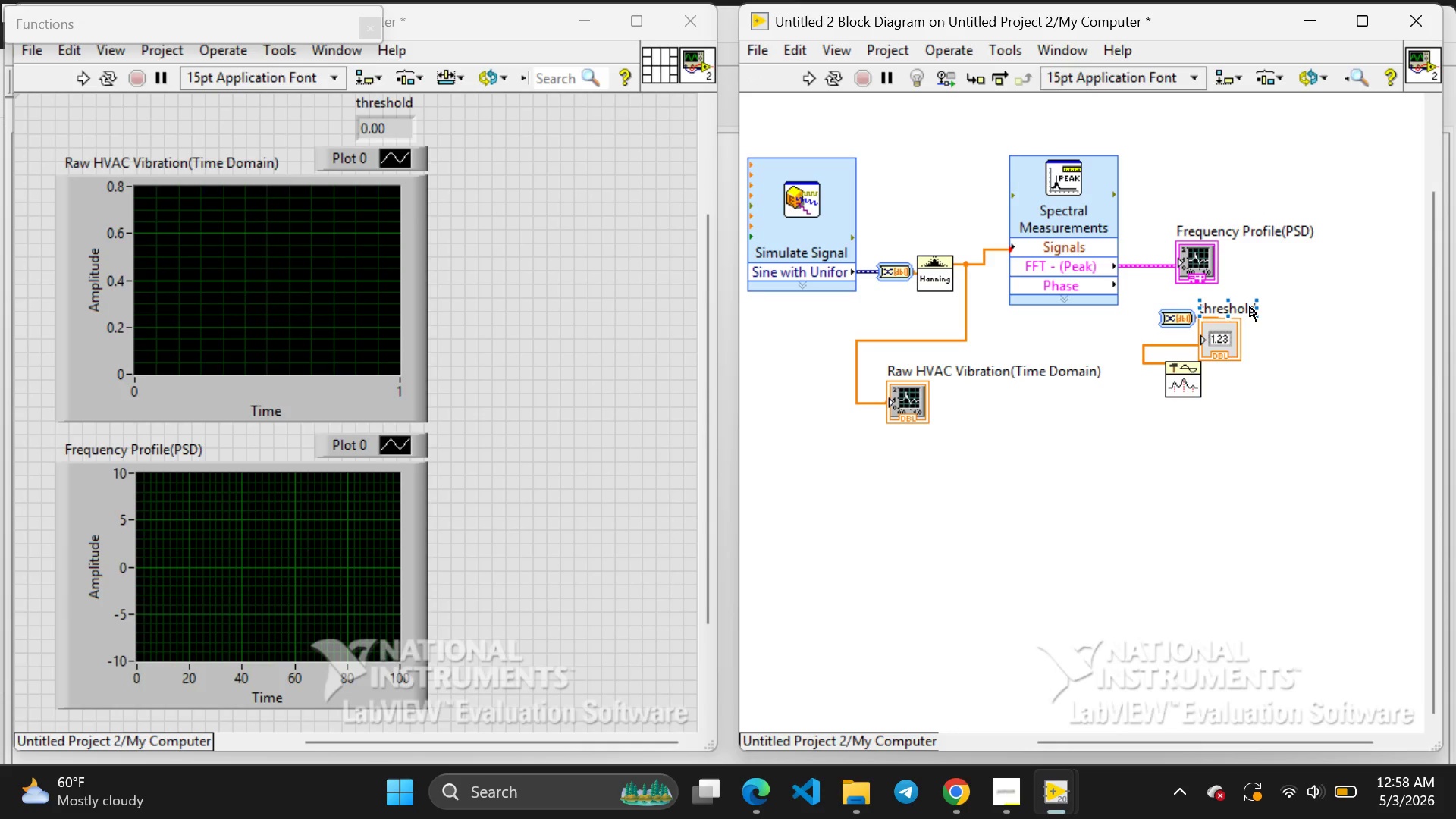 
double_click([1250, 306])
 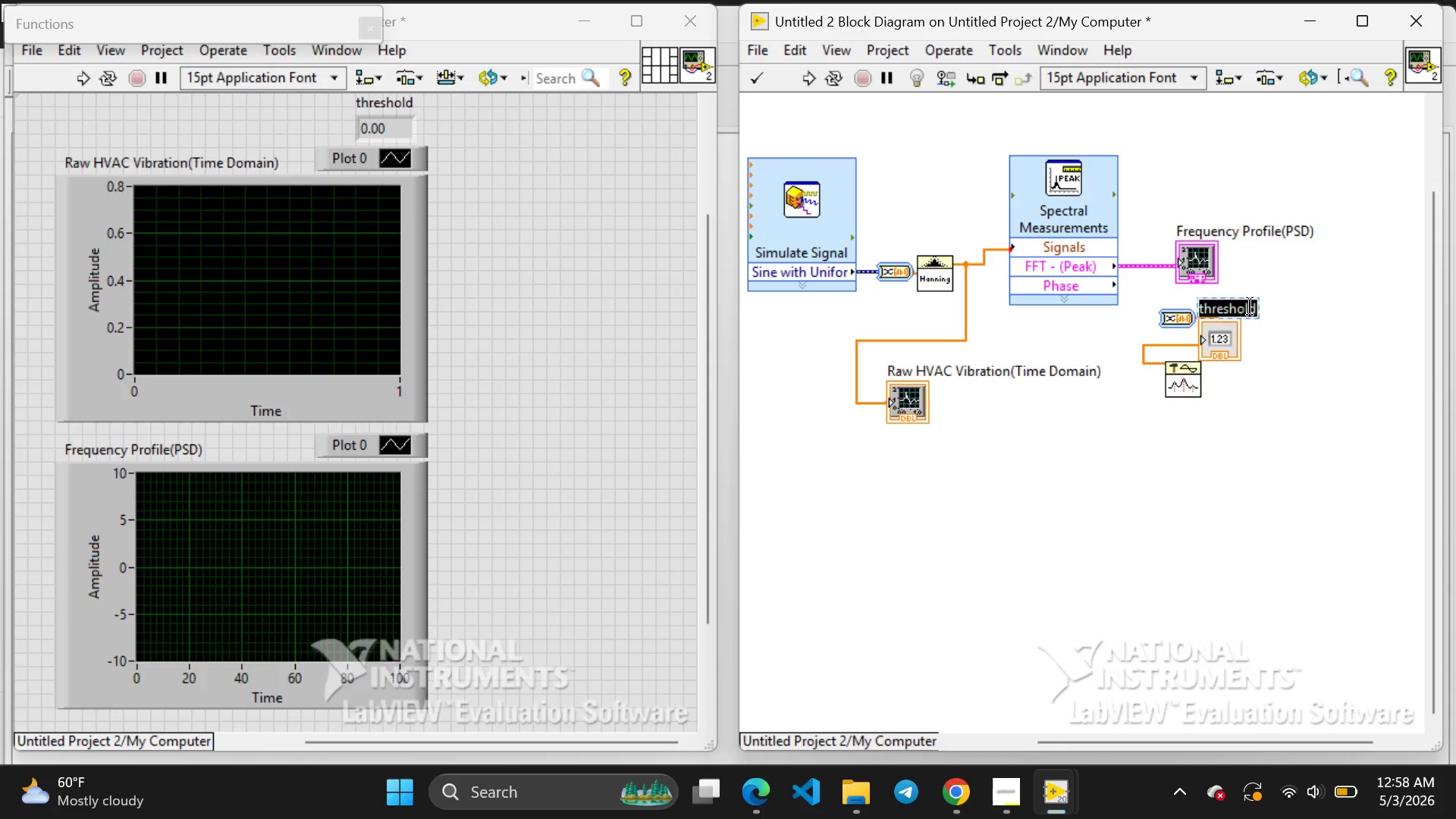 
key(Backspace)
 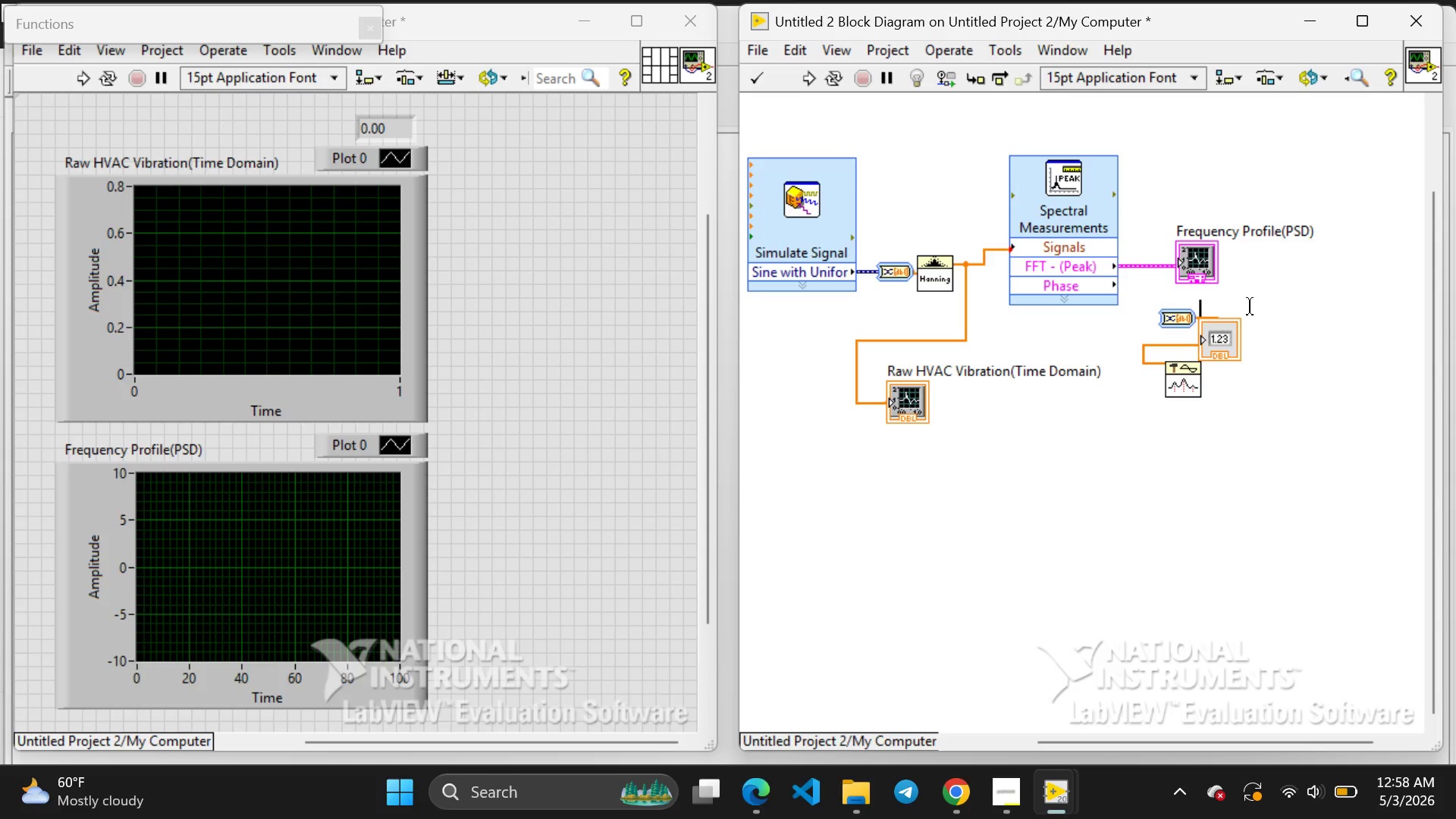 
key(0)
 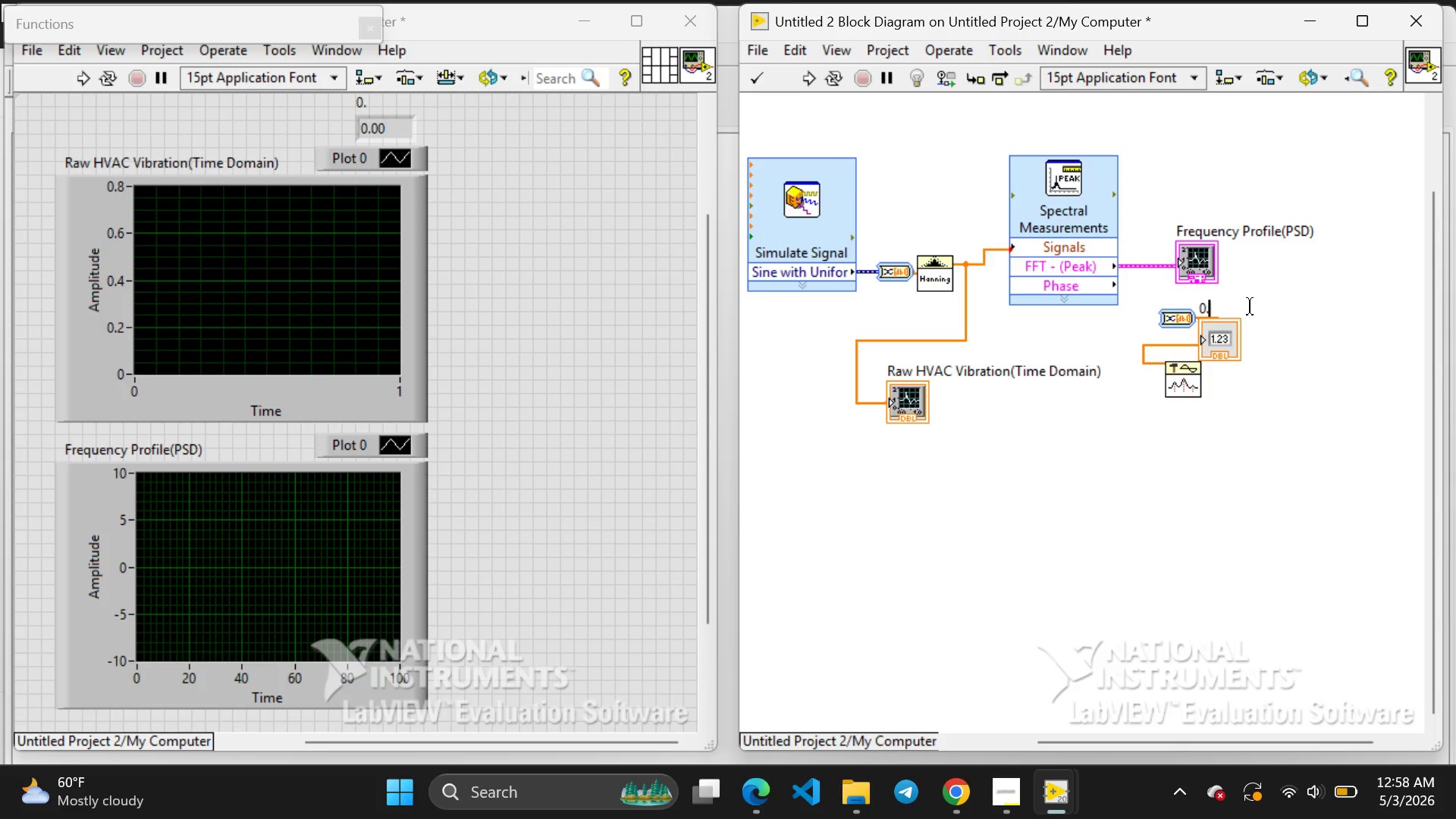 
key(Period)
 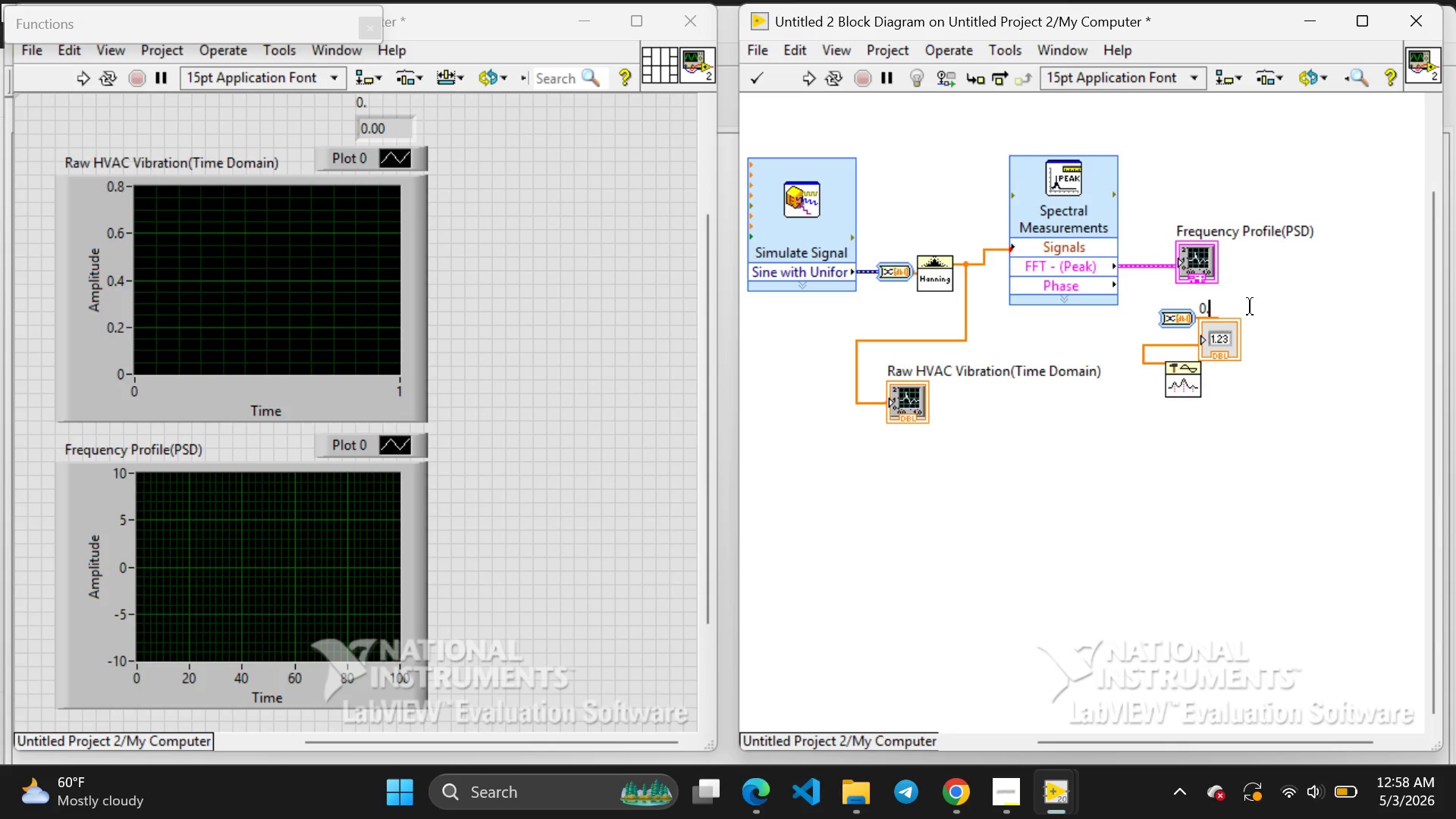 
key(5)
 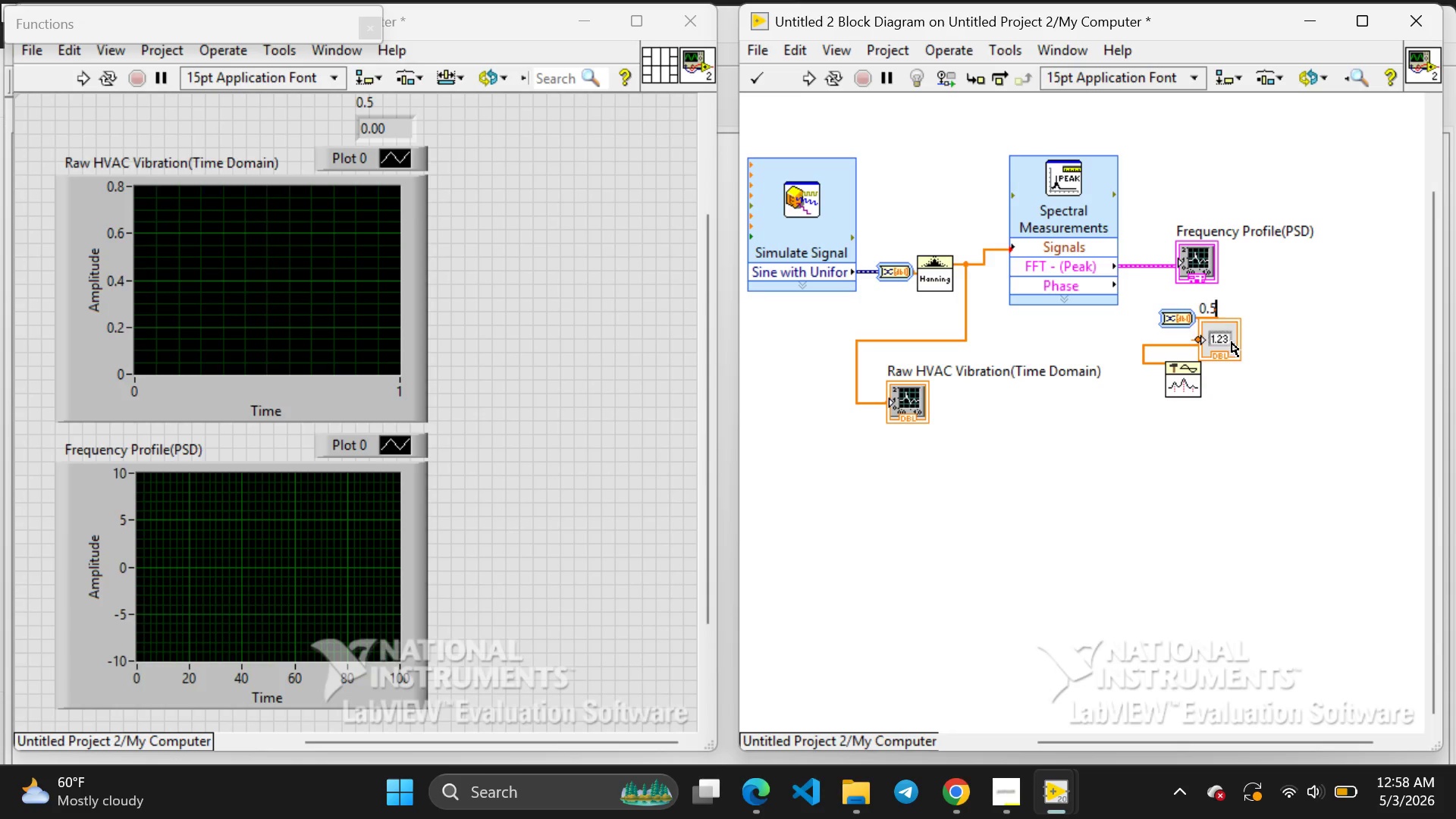 
left_click_drag(start_coordinate=[1227, 334], to_coordinate=[1108, 402])
 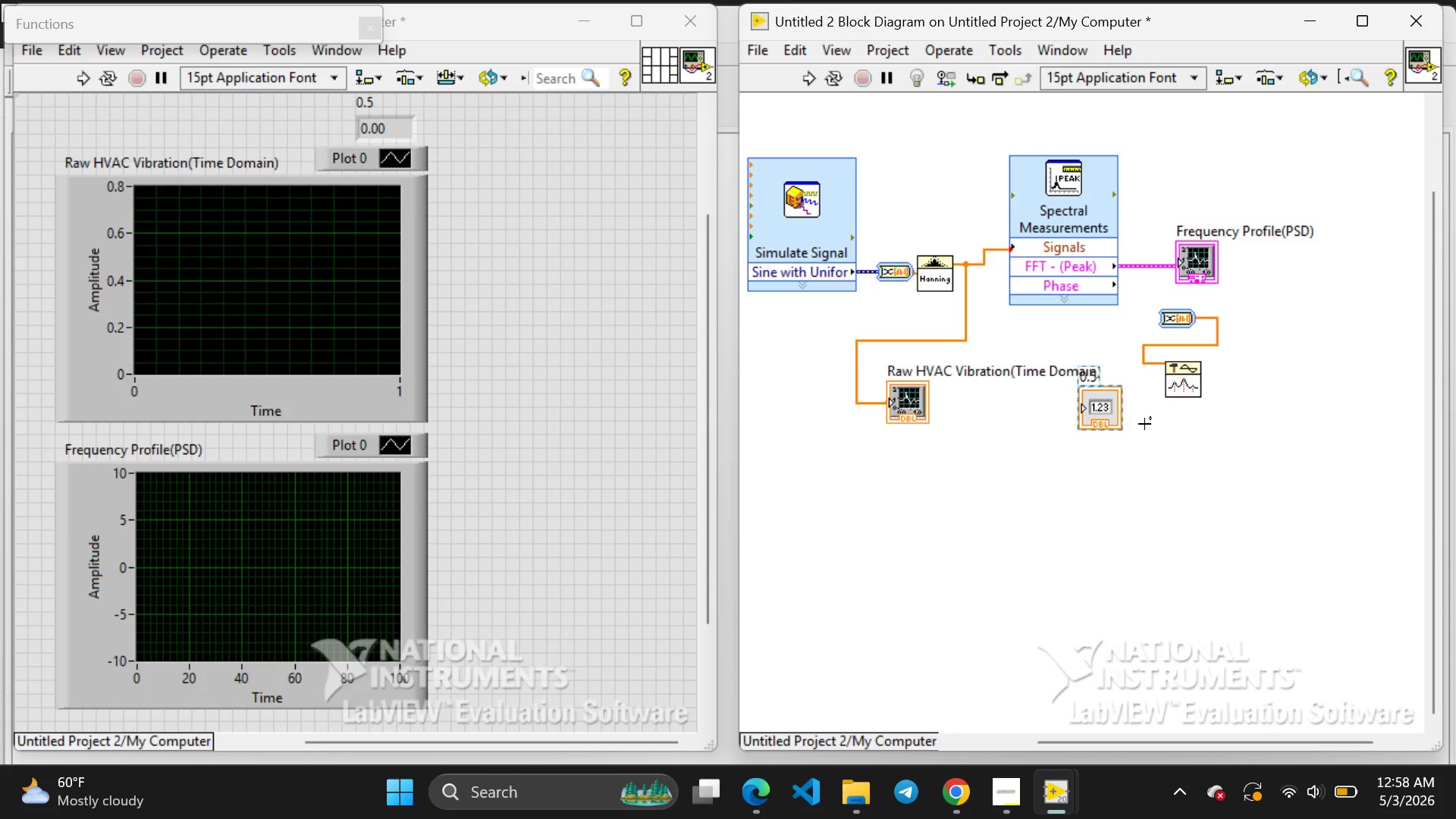 
left_click([1144, 424])
 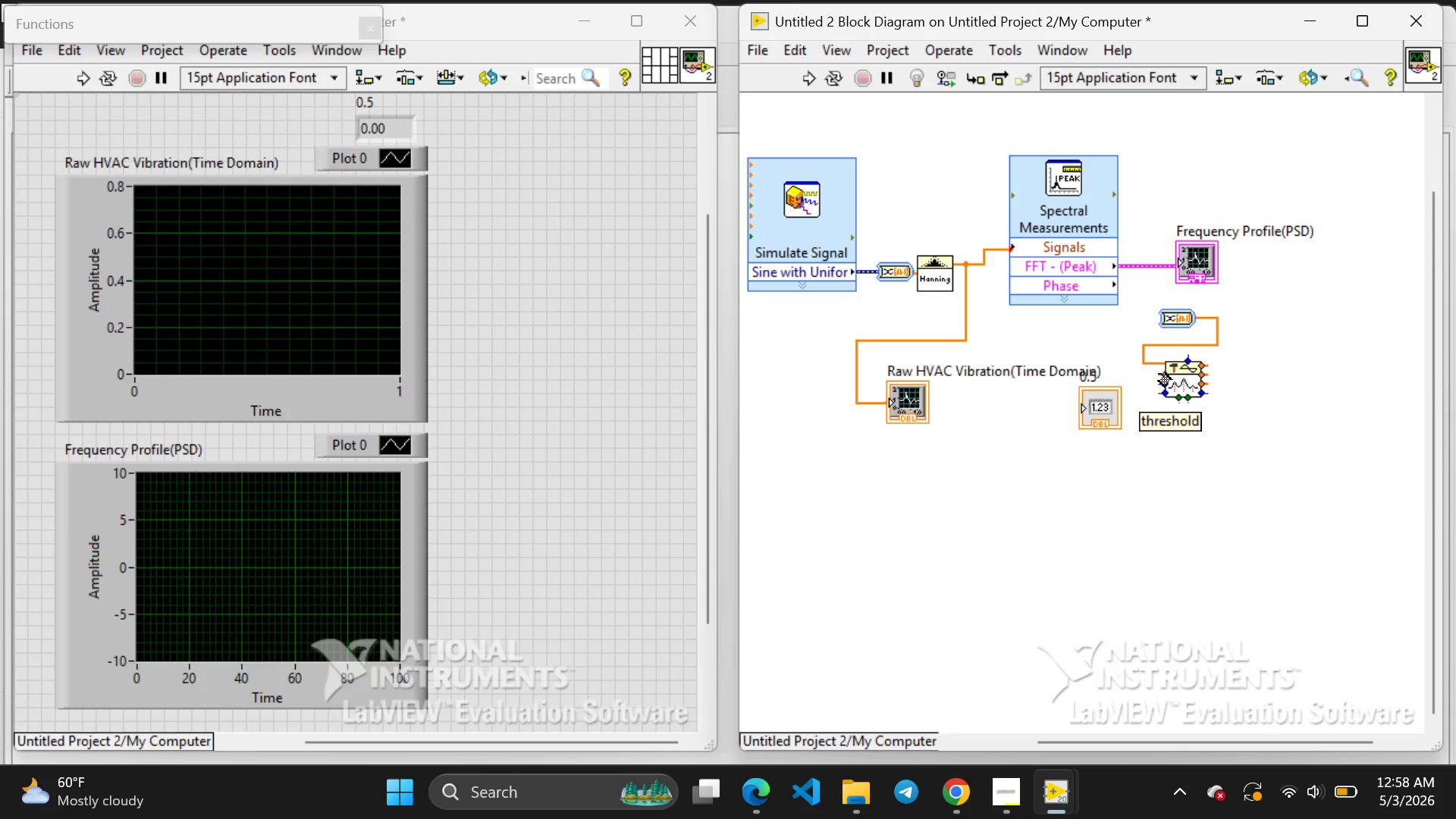 
left_click_drag(start_coordinate=[1160, 374], to_coordinate=[1062, 406])
 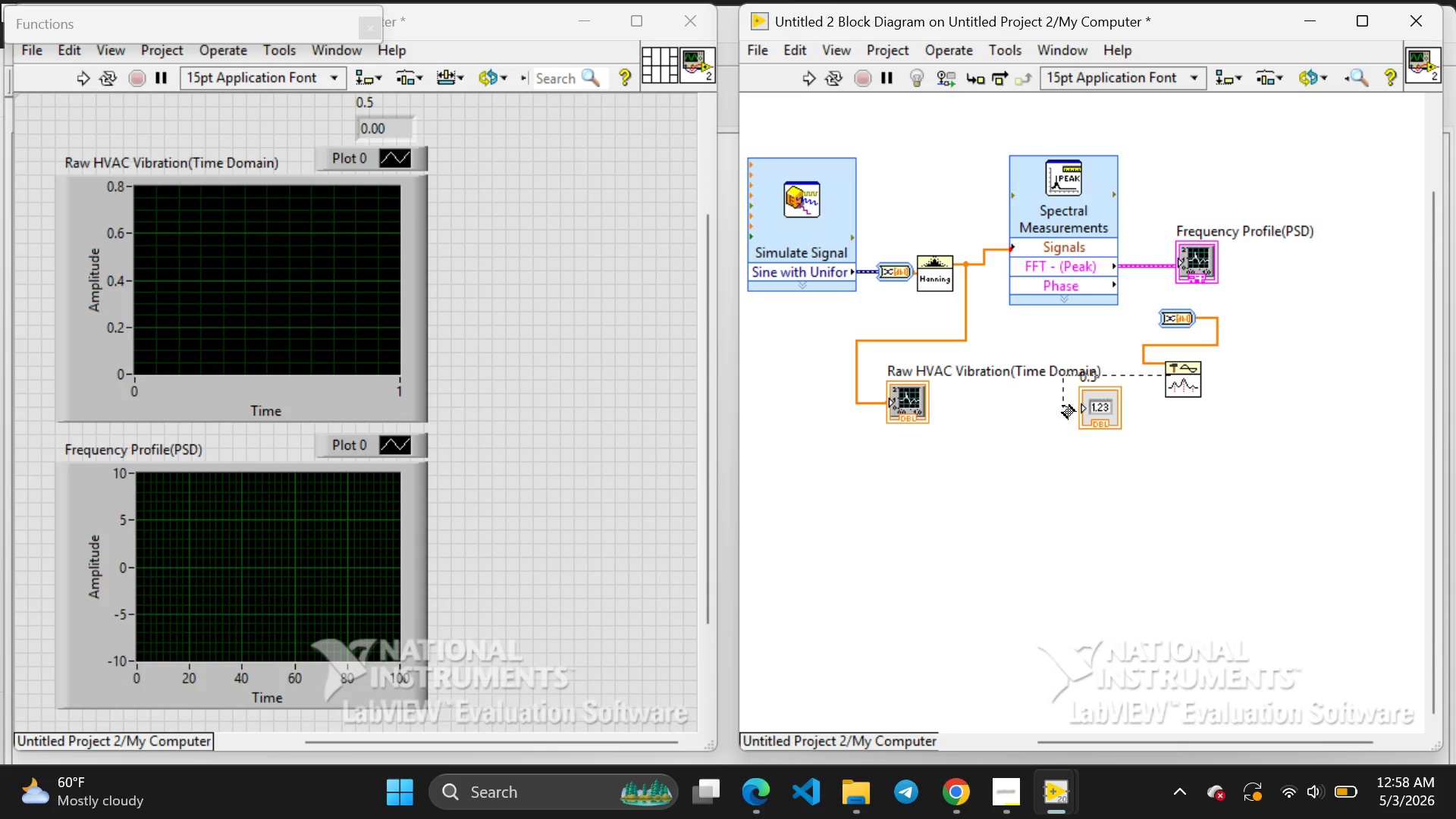 
left_click_drag(start_coordinate=[1062, 406], to_coordinate=[1080, 405])
 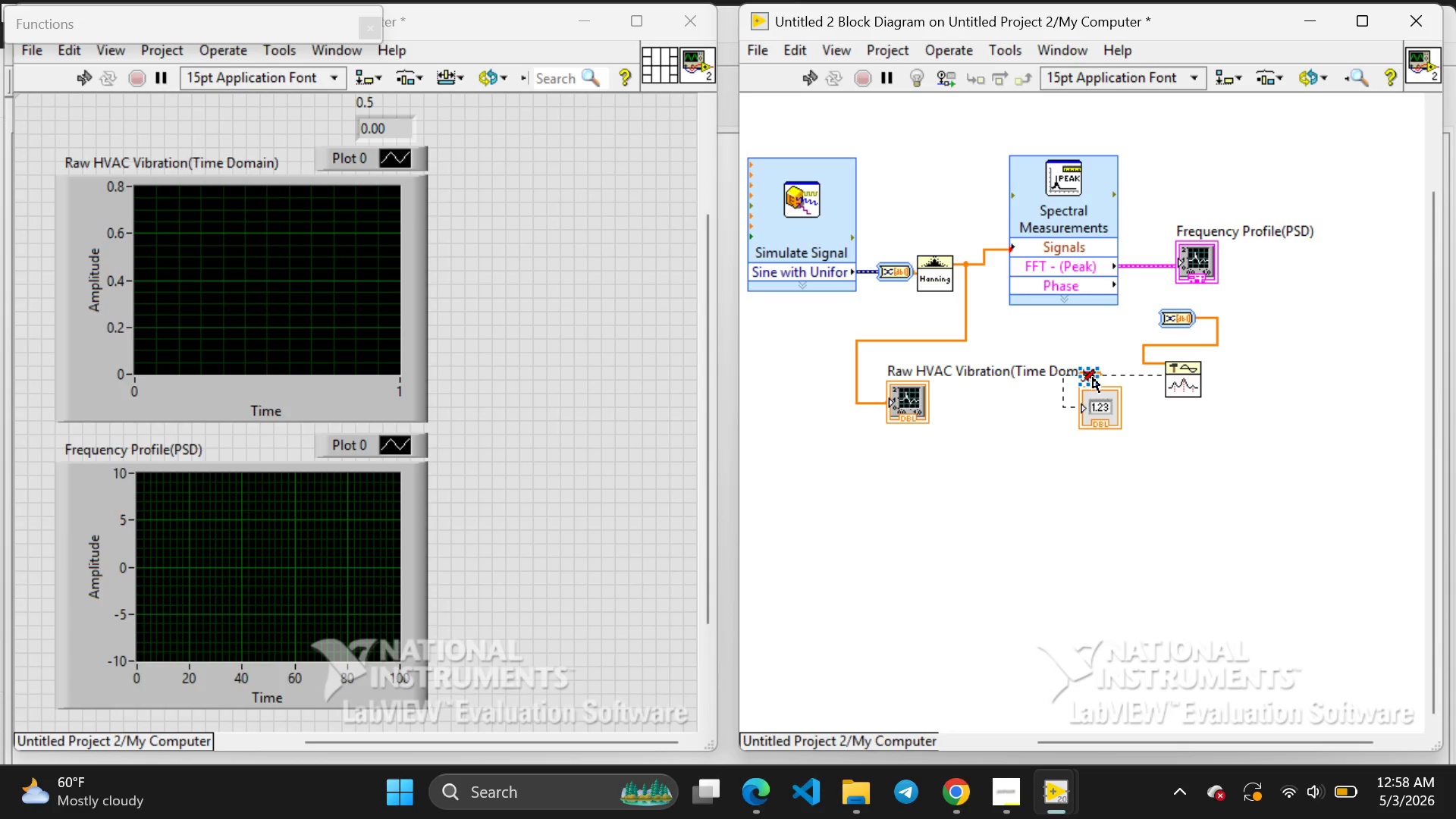 
left_click([1093, 378])
 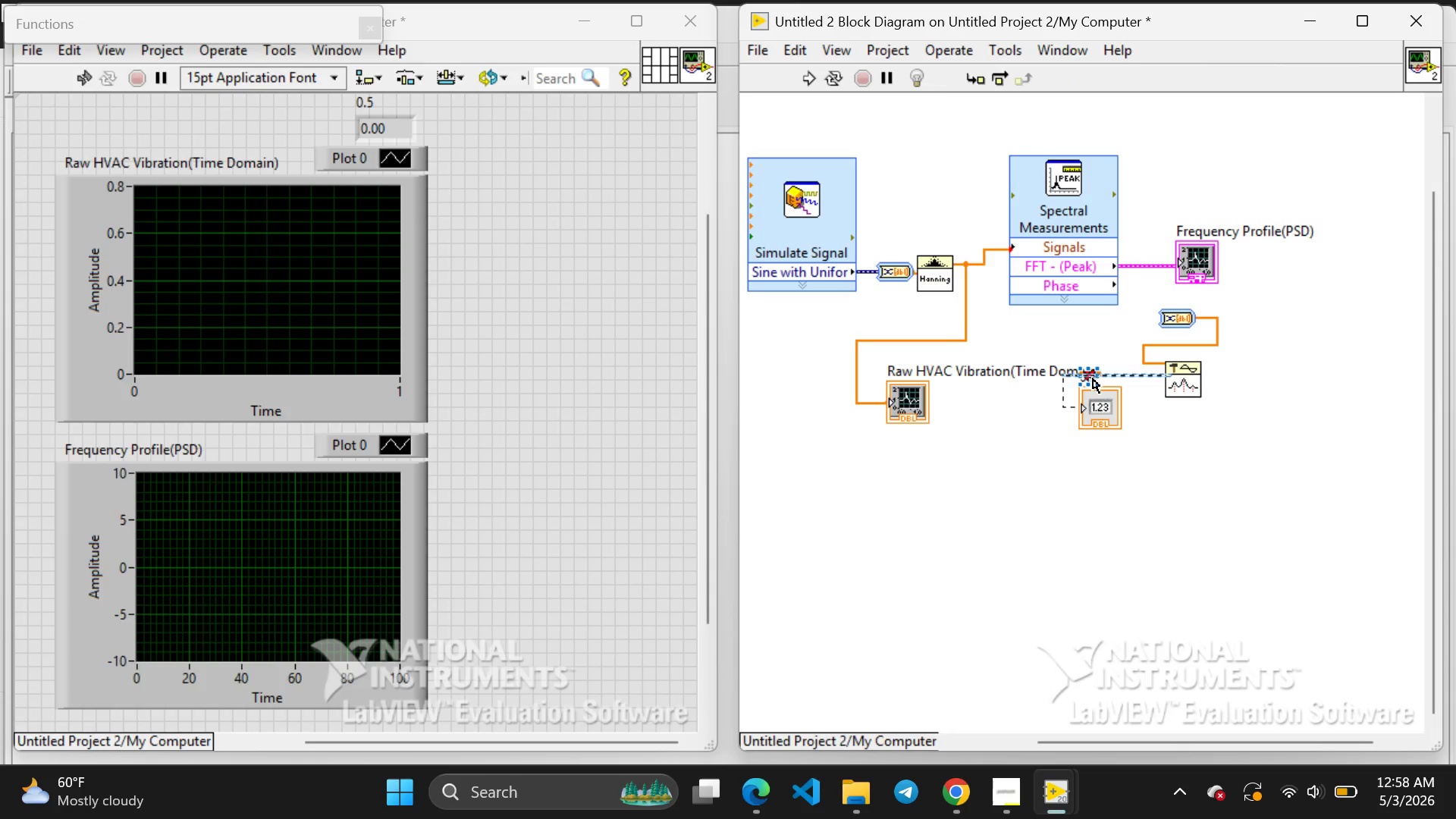 
key(Backspace)
 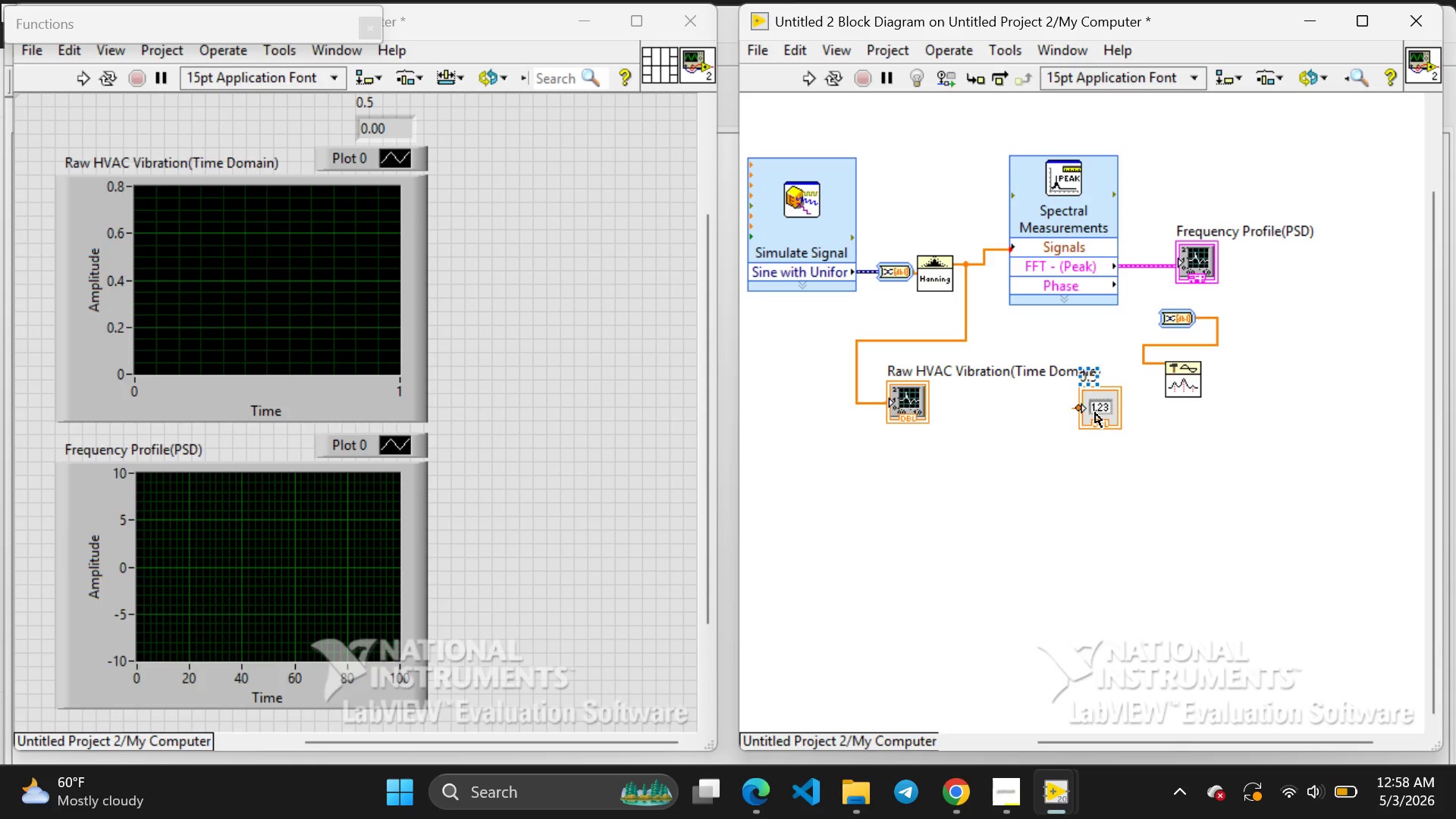 
left_click([1095, 413])
 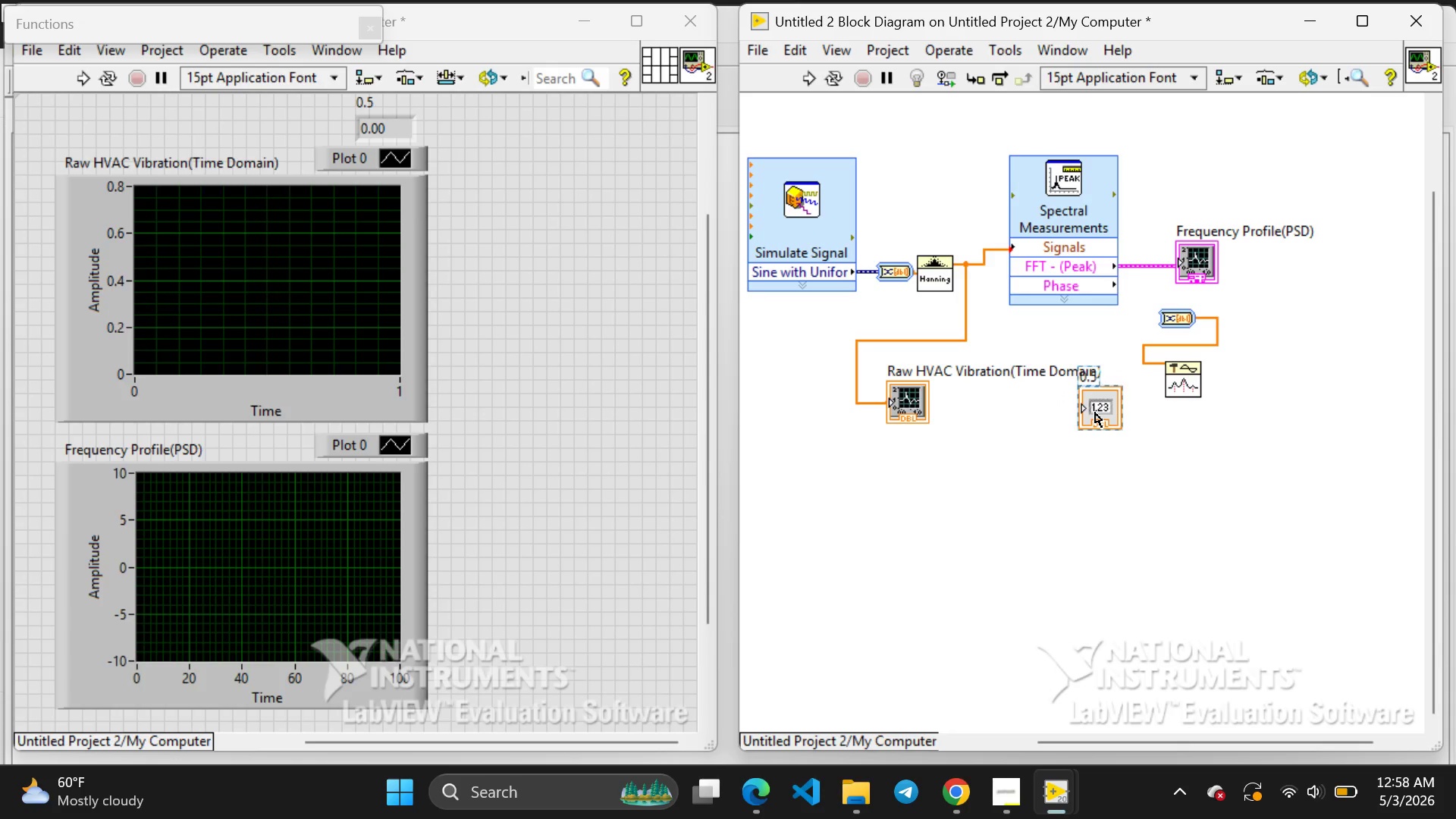 
key(Backspace)
 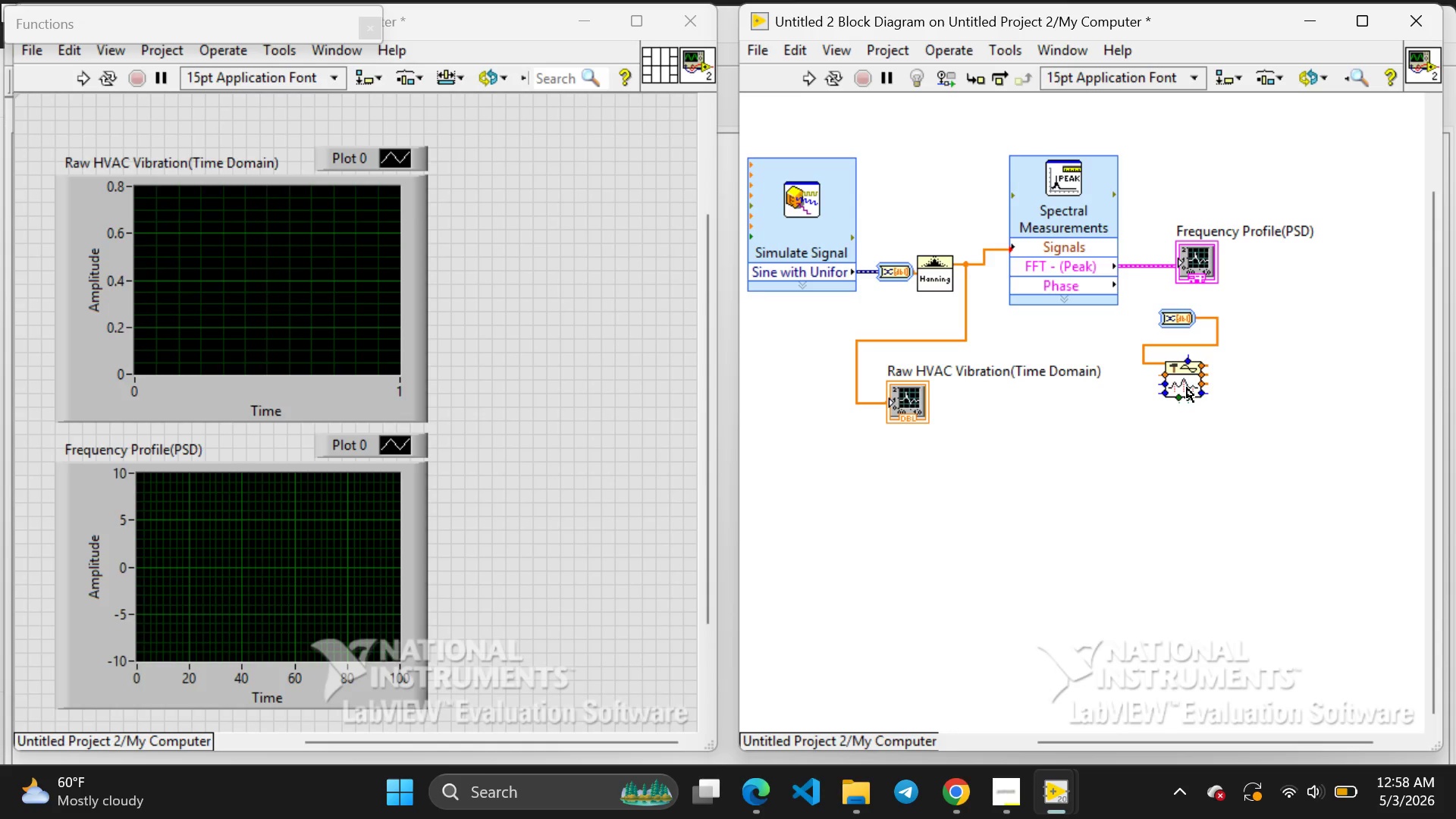 
left_click_drag(start_coordinate=[1184, 380], to_coordinate=[1182, 473])
 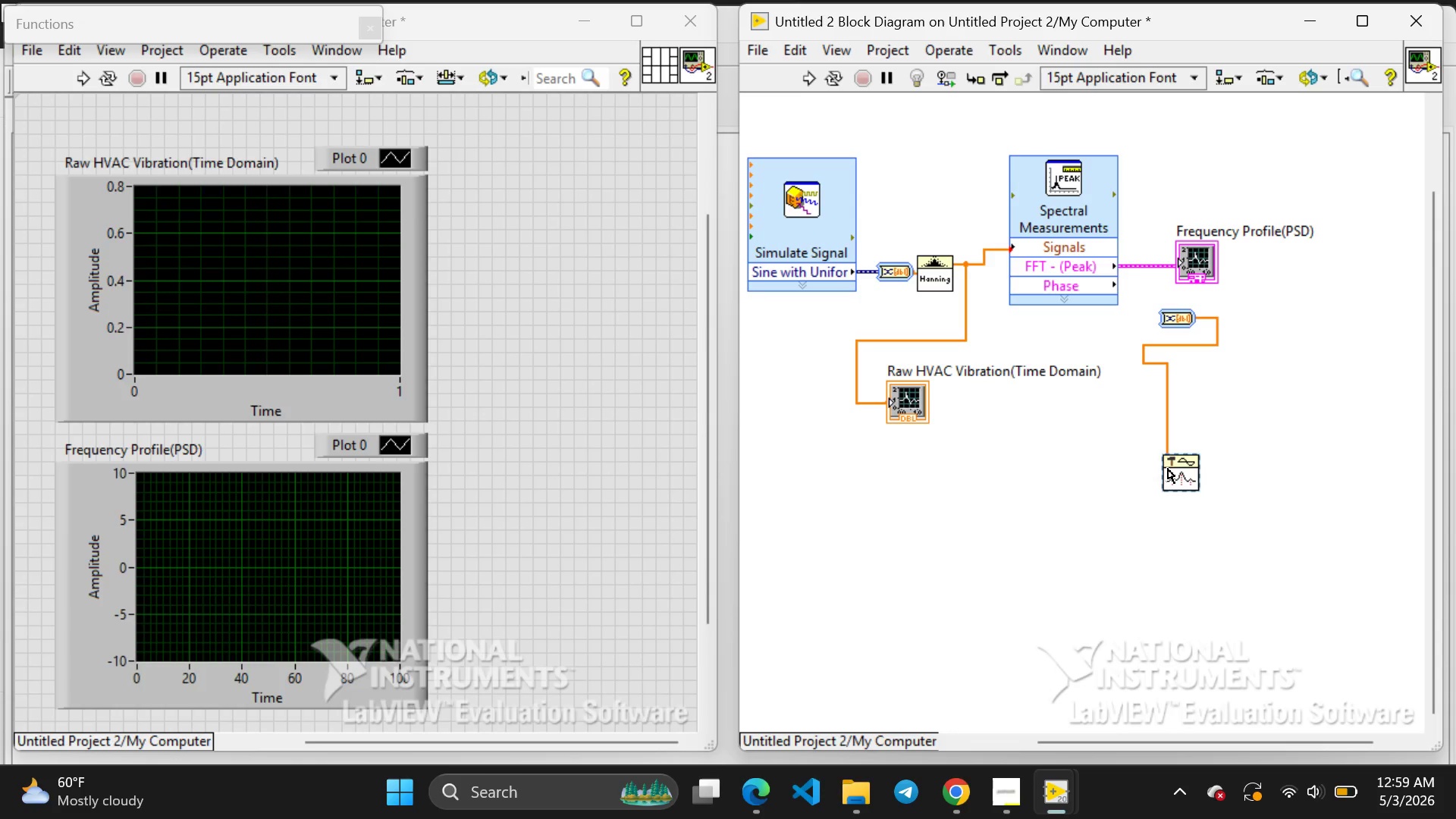 
left_click([1168, 469])
 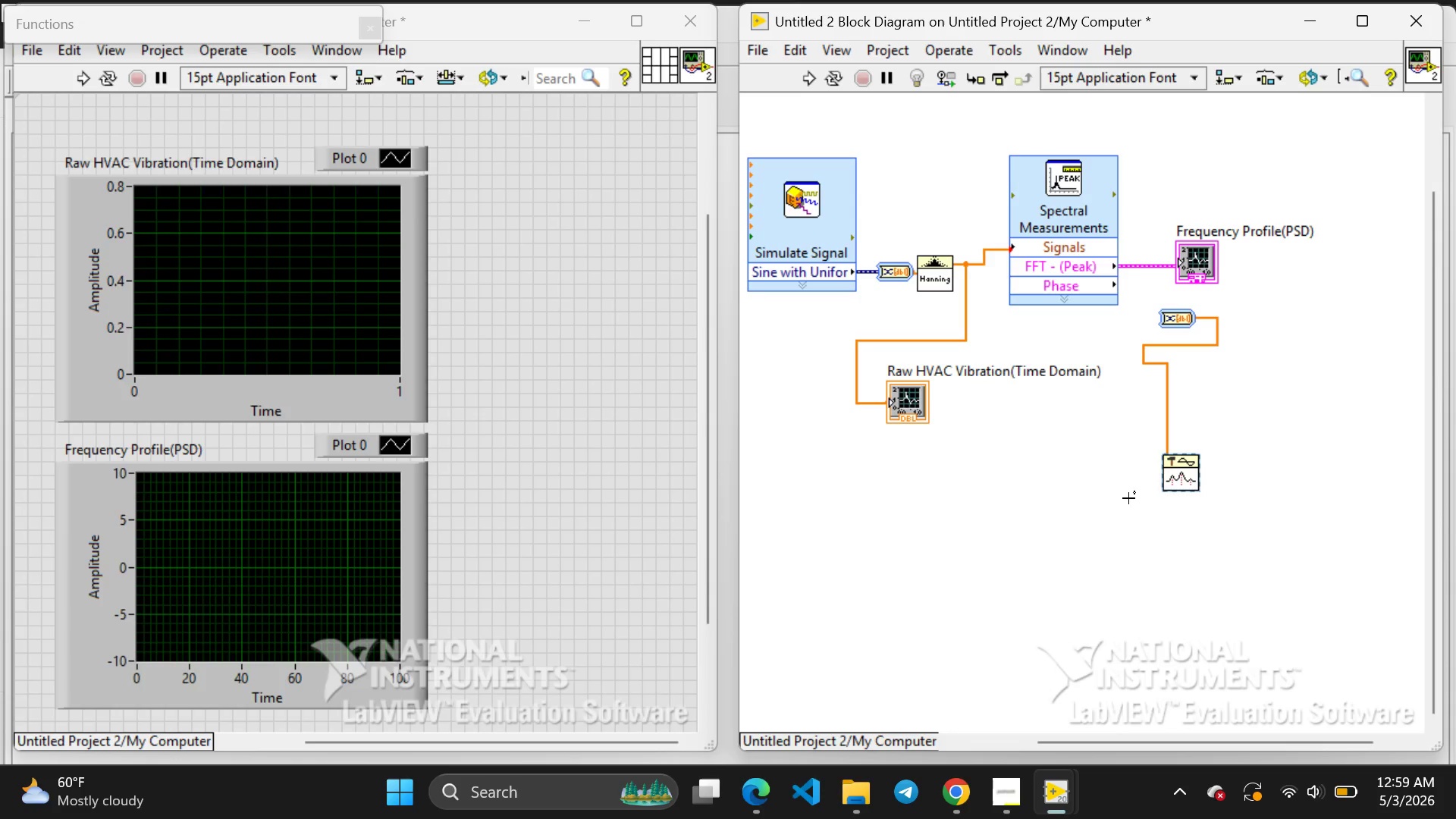 
left_click([1128, 498])
 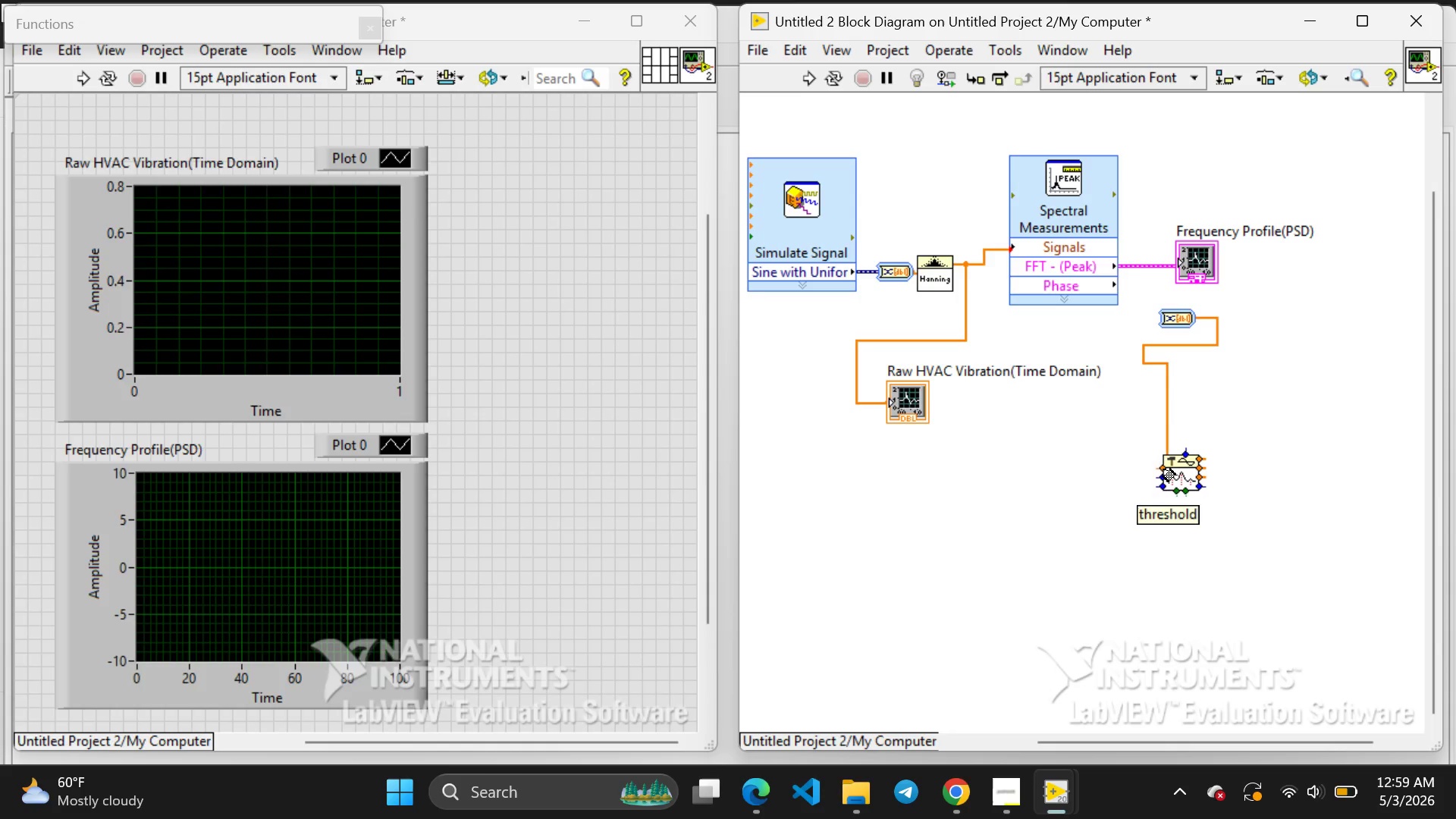 
wait(5.77)
 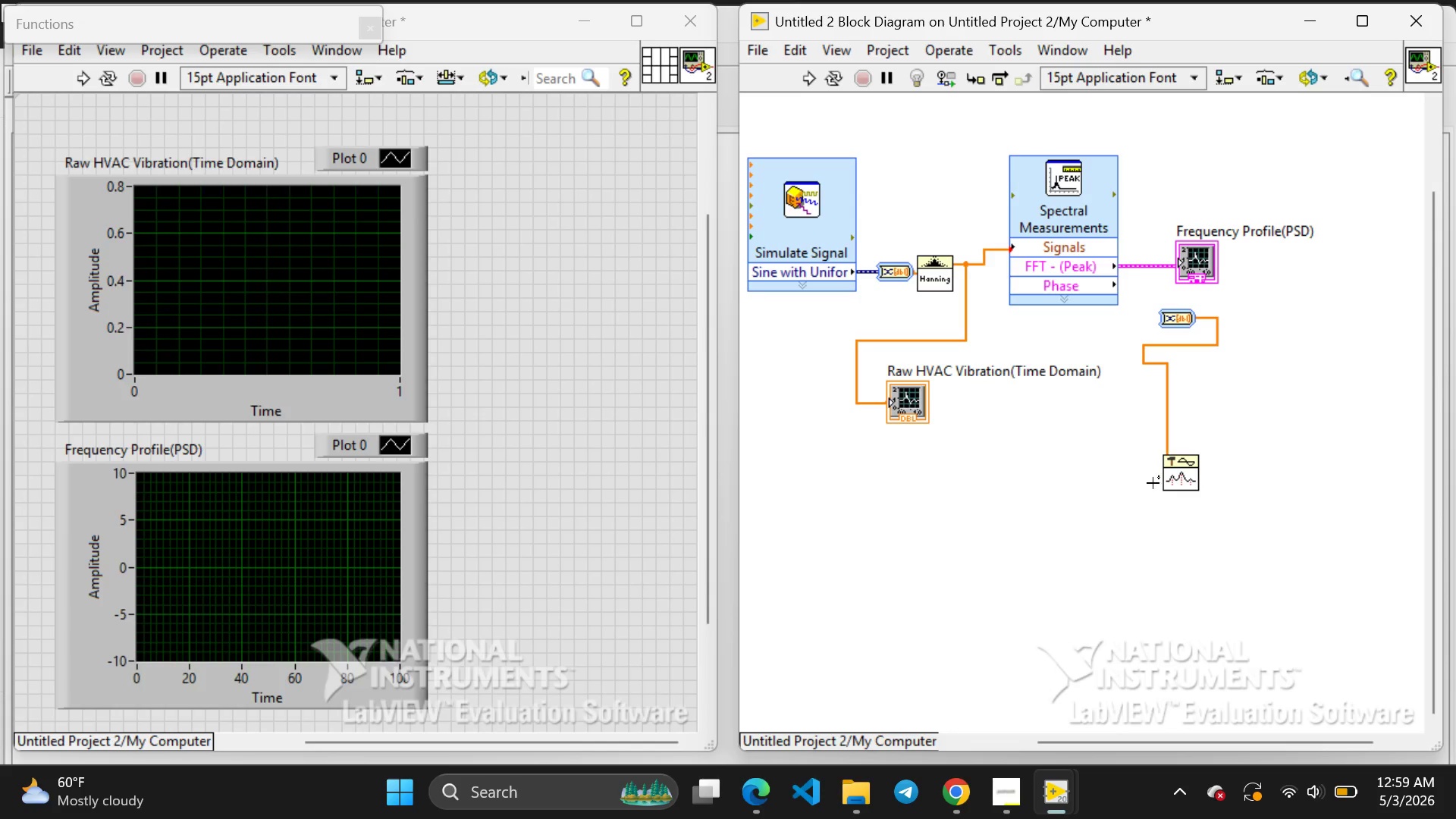 
left_click([1158, 465])
 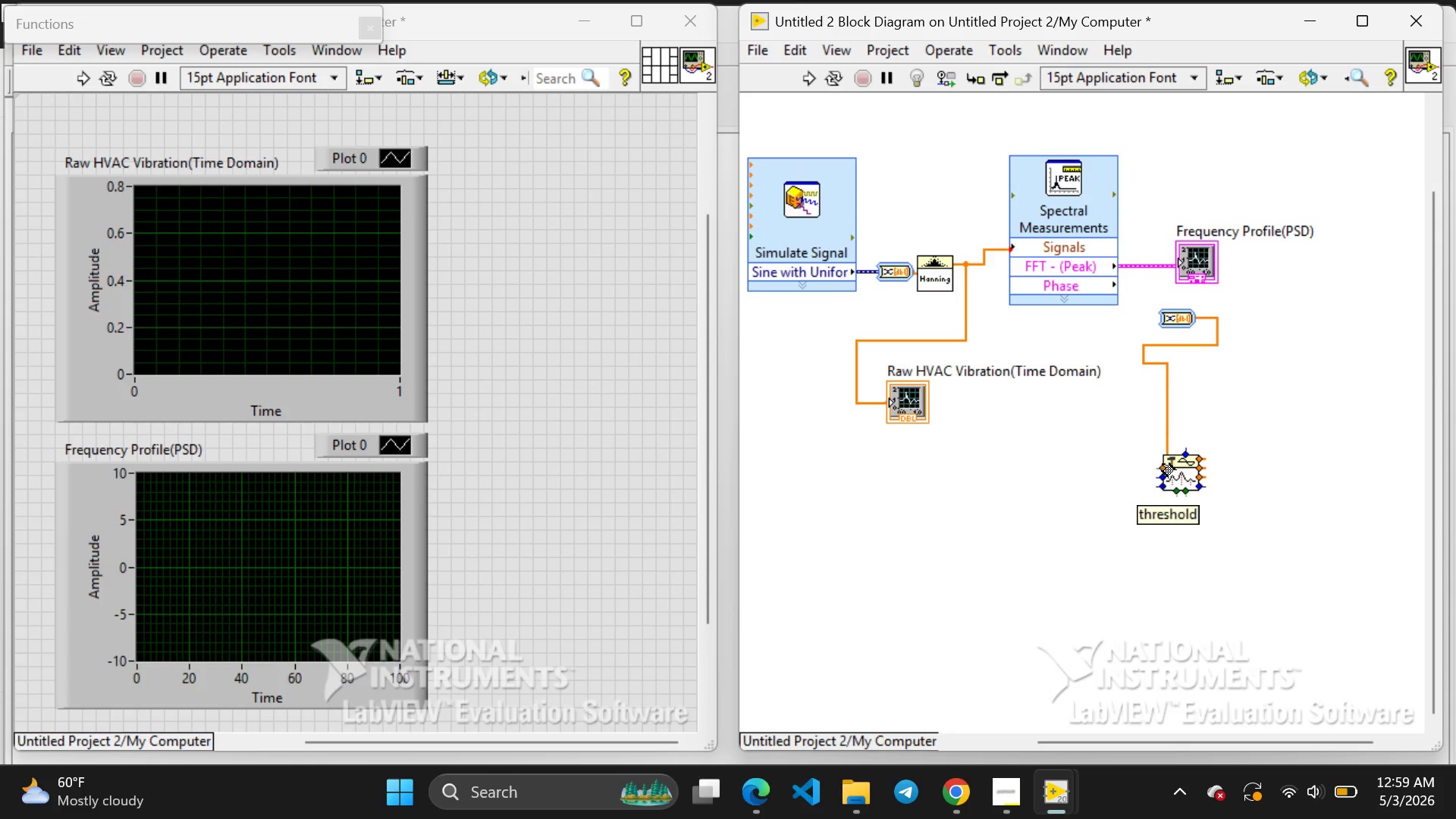 
right_click([1163, 464])
 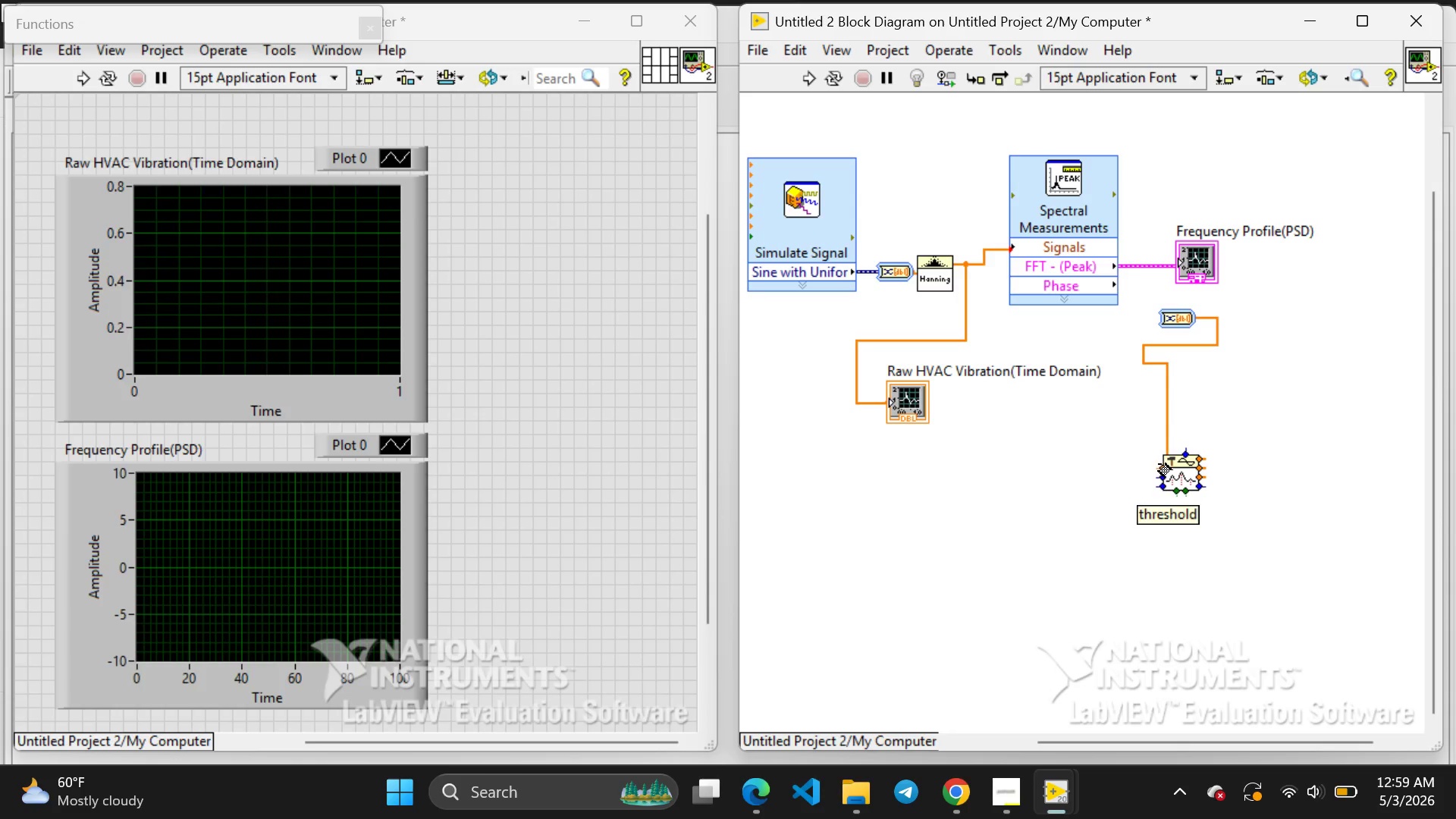 
right_click([1159, 465])
 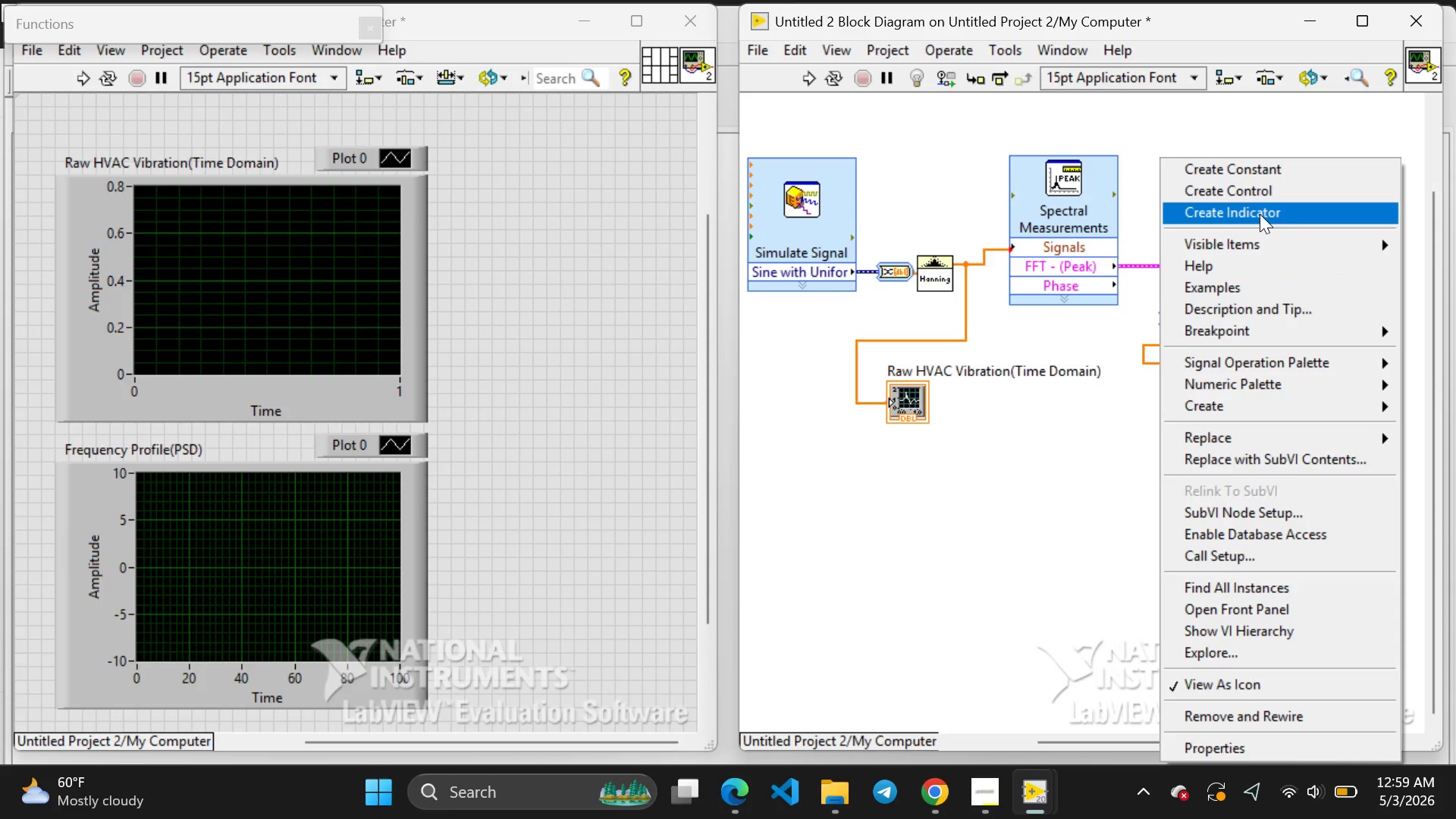 
left_click([1260, 214])
 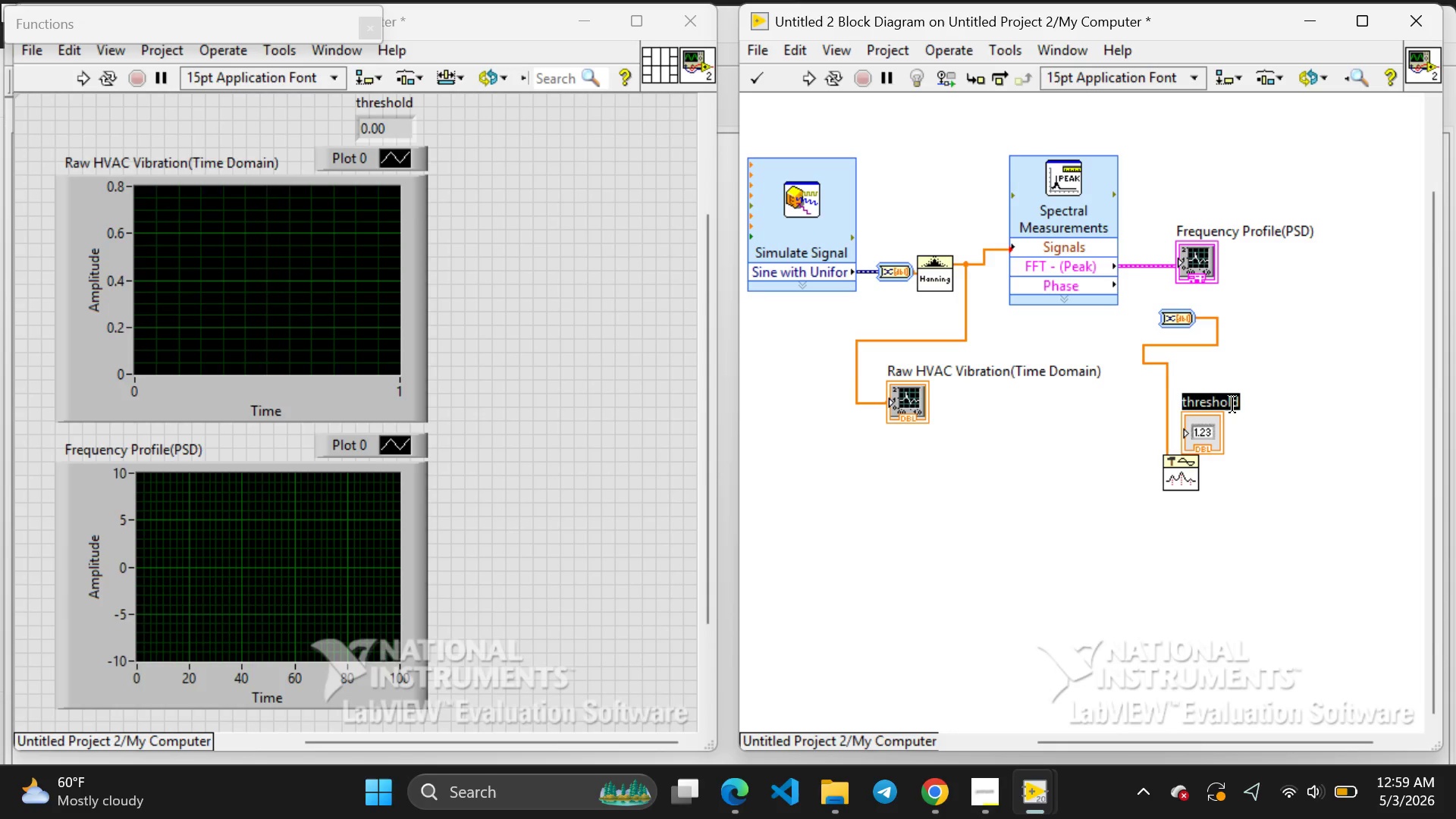 
wait(5.11)
 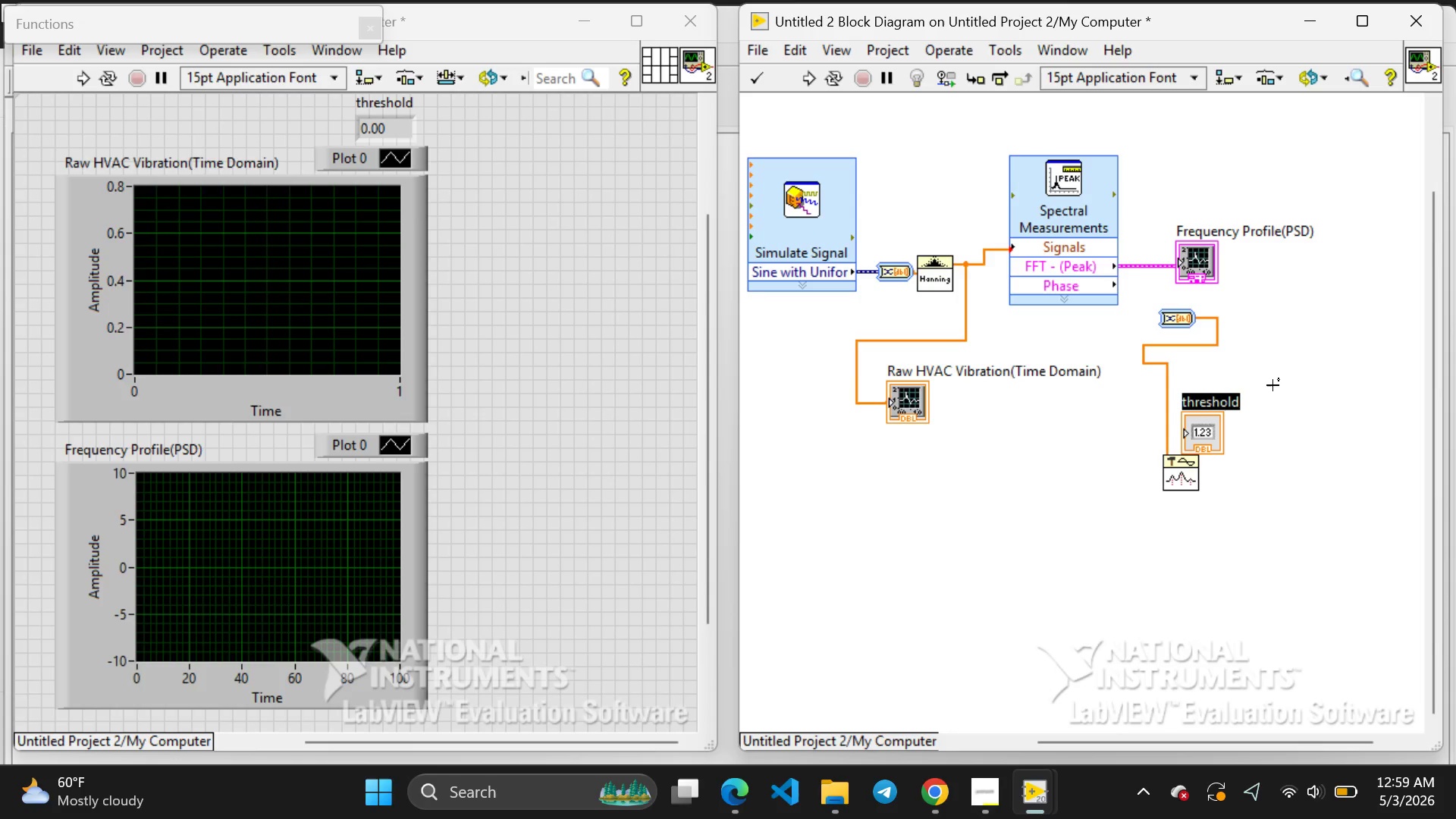 
key(Backspace)
 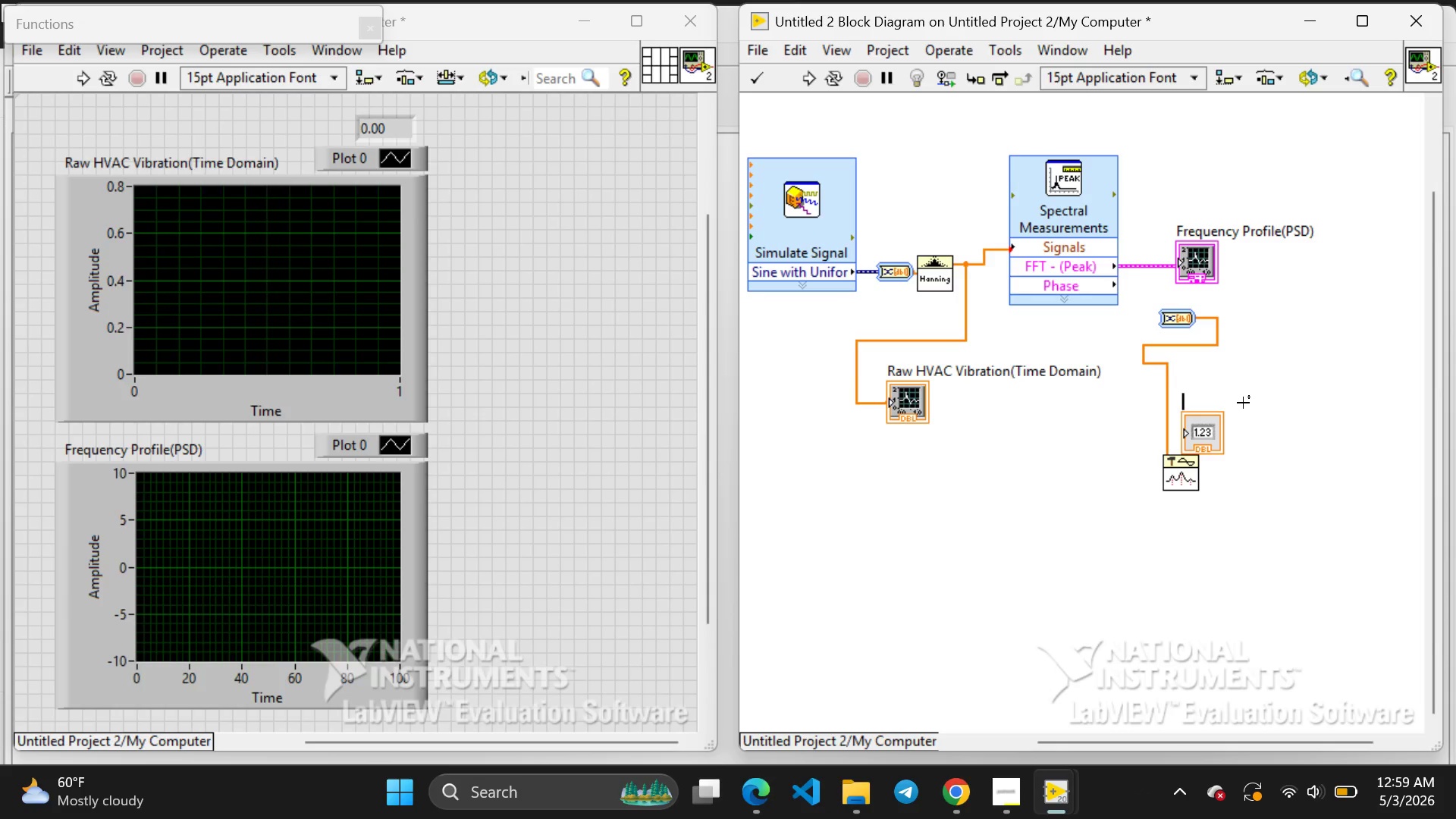 
key(0)
 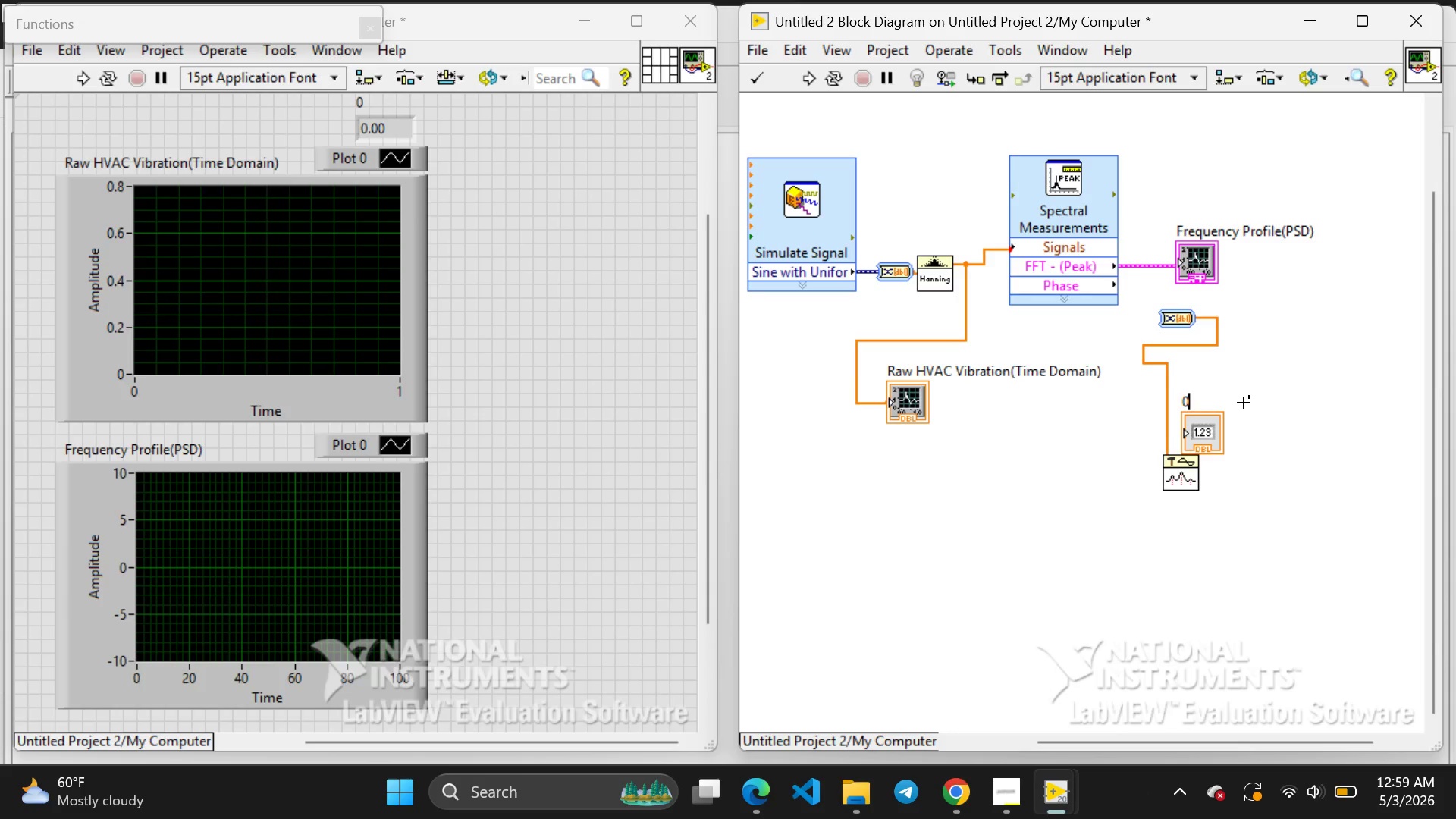 
key(Period)
 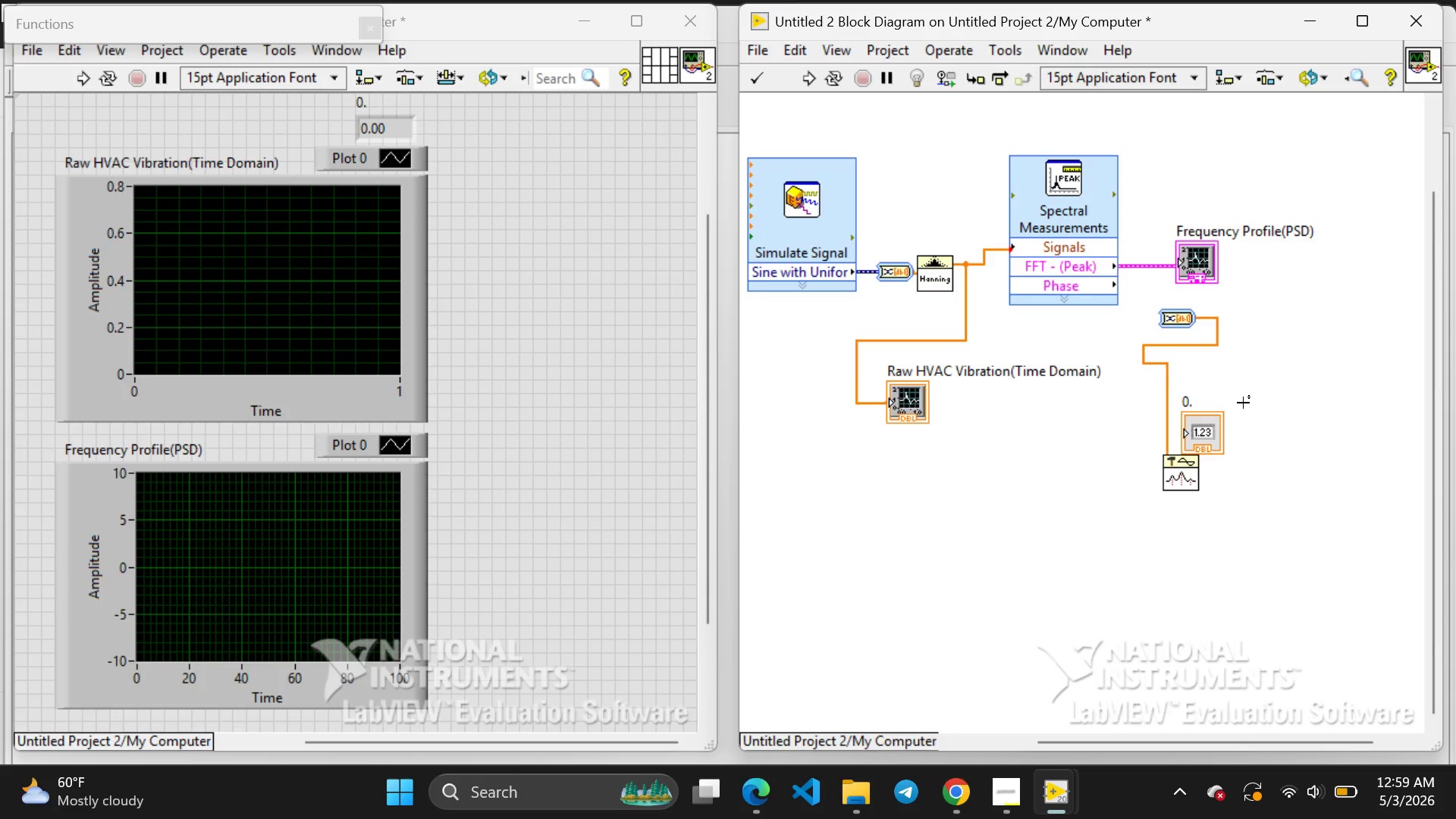 
key(5)
 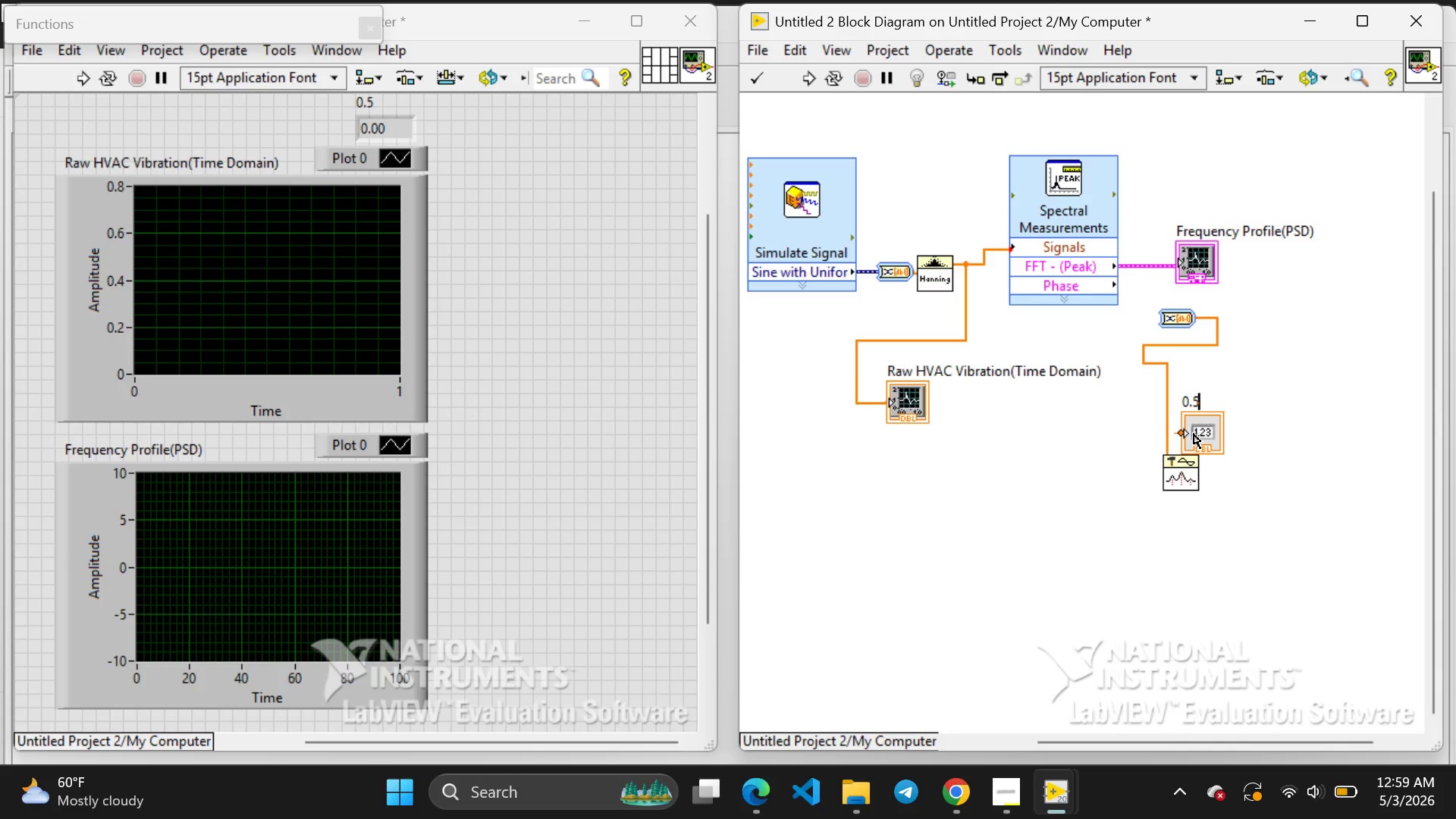 
left_click_drag(start_coordinate=[1200, 428], to_coordinate=[1098, 464])
 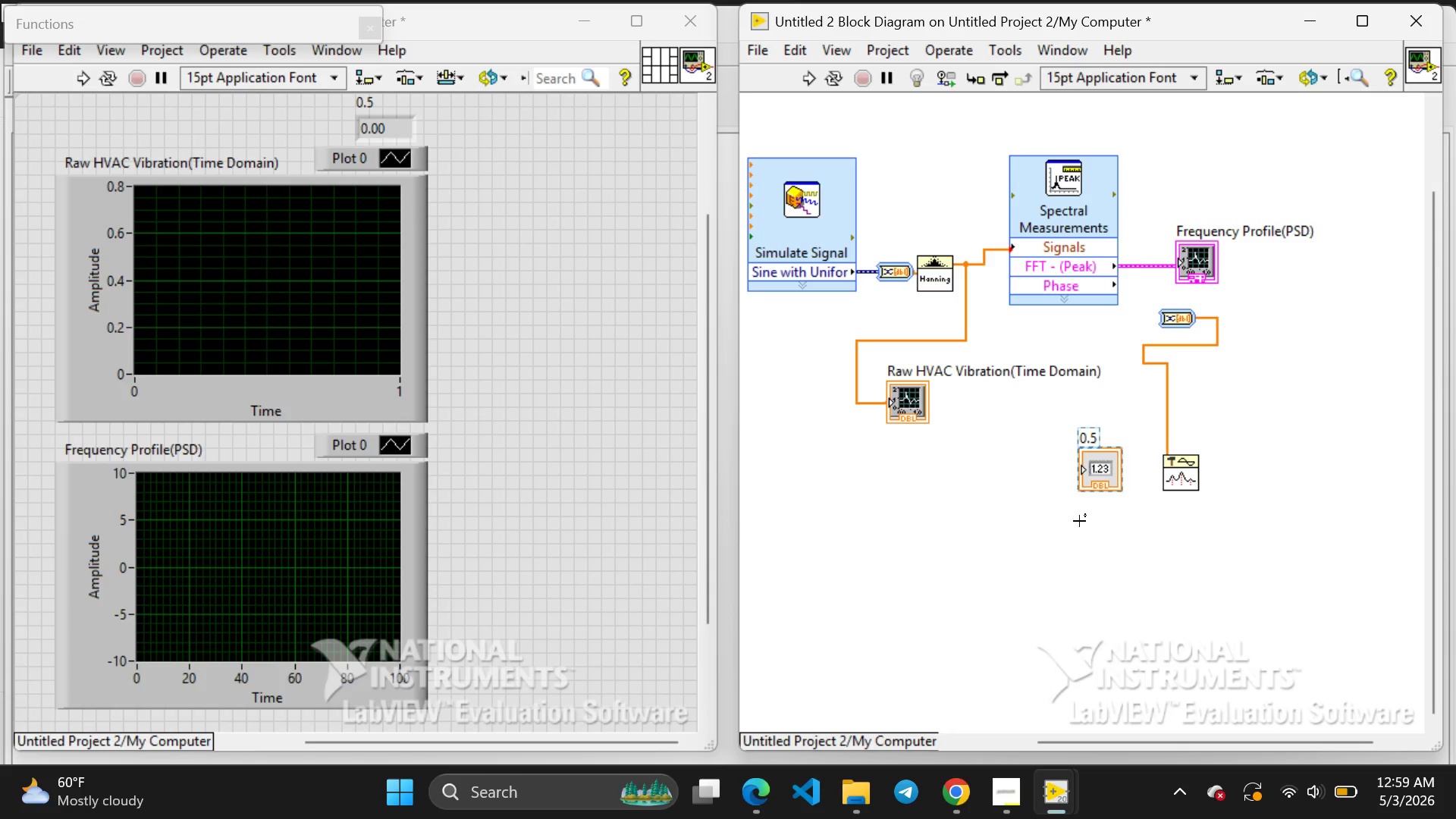 
left_click([1079, 521])
 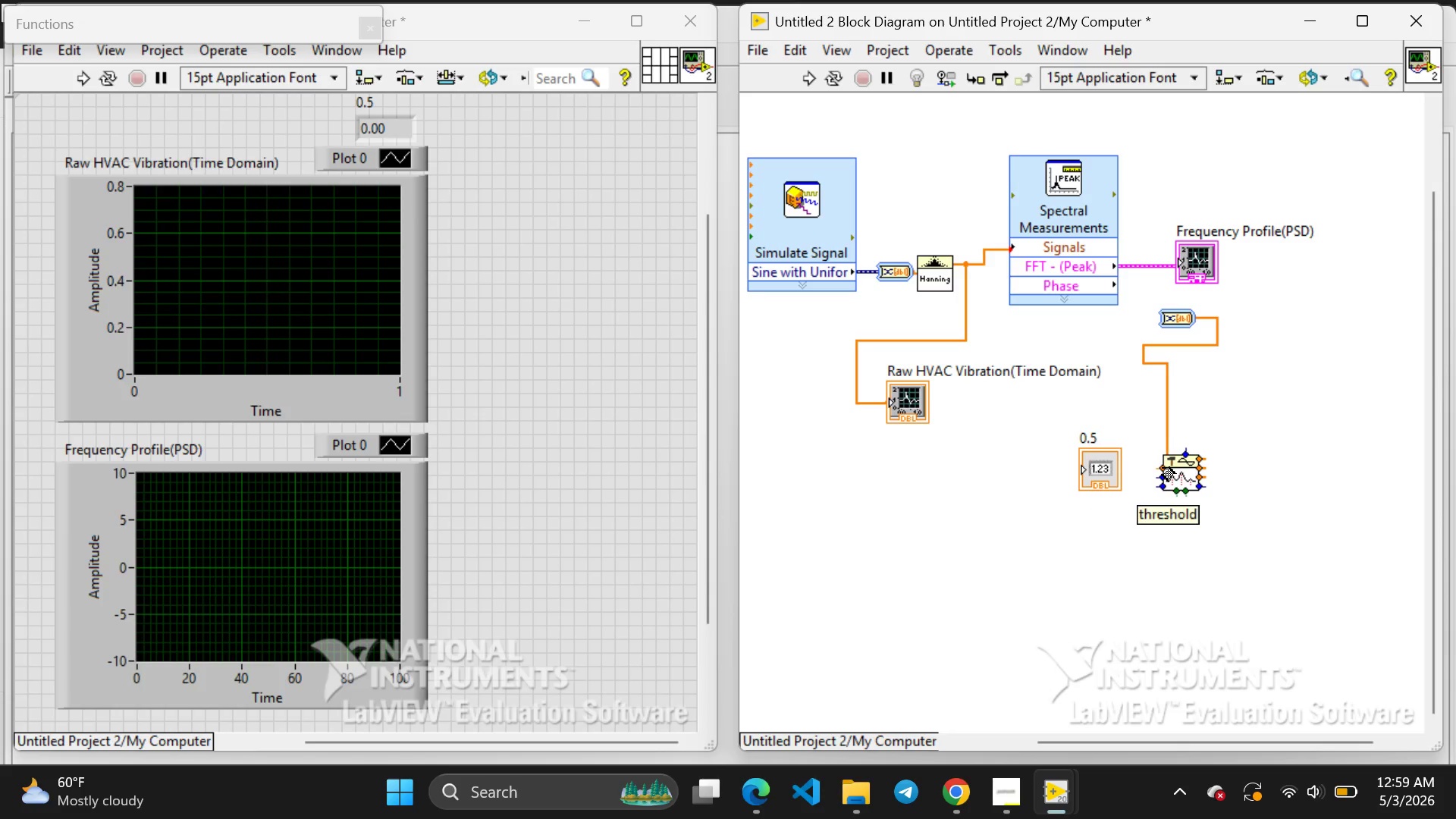 
left_click_drag(start_coordinate=[1159, 468], to_coordinate=[1072, 477])
 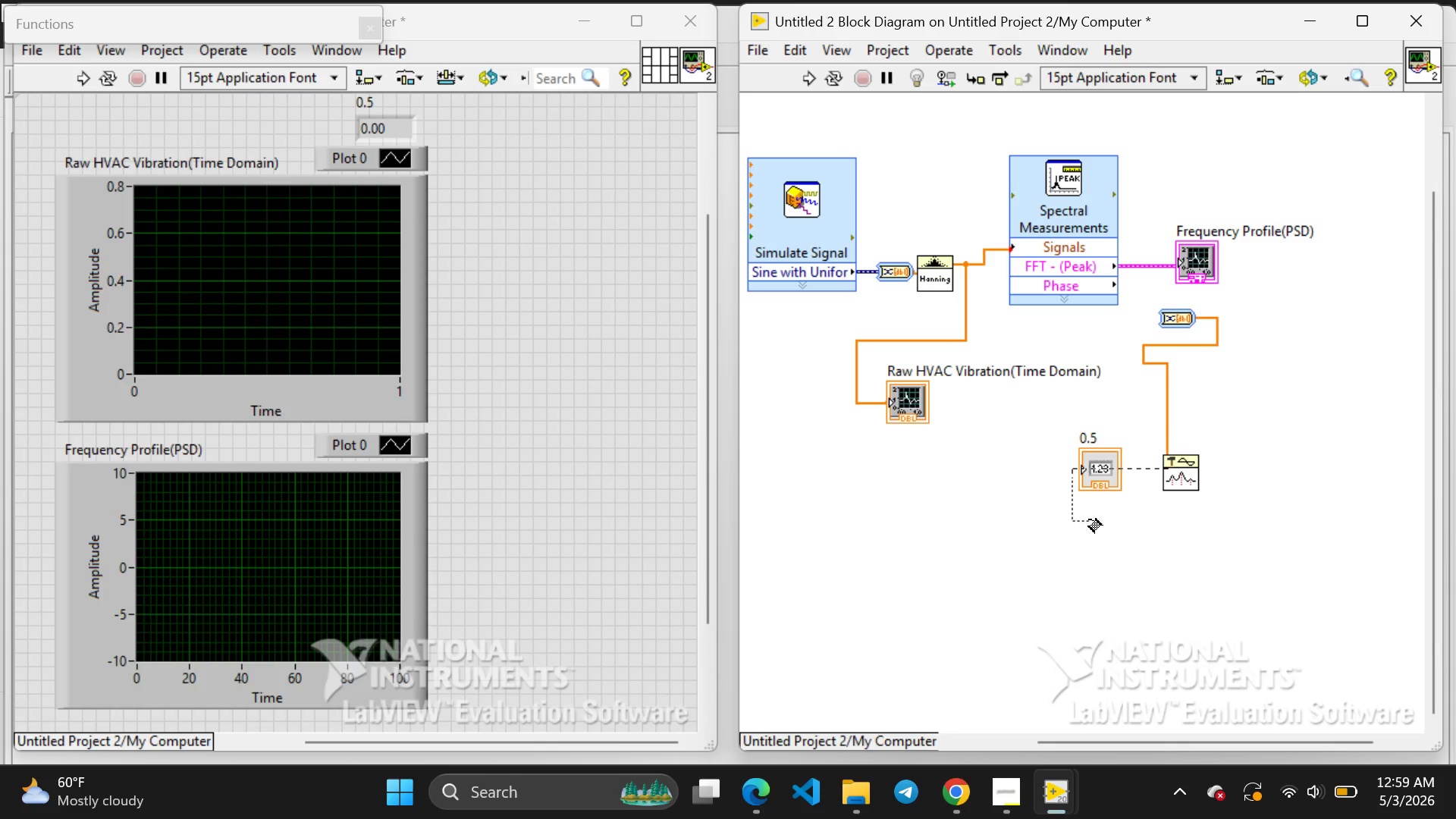 
left_click([1089, 519])
 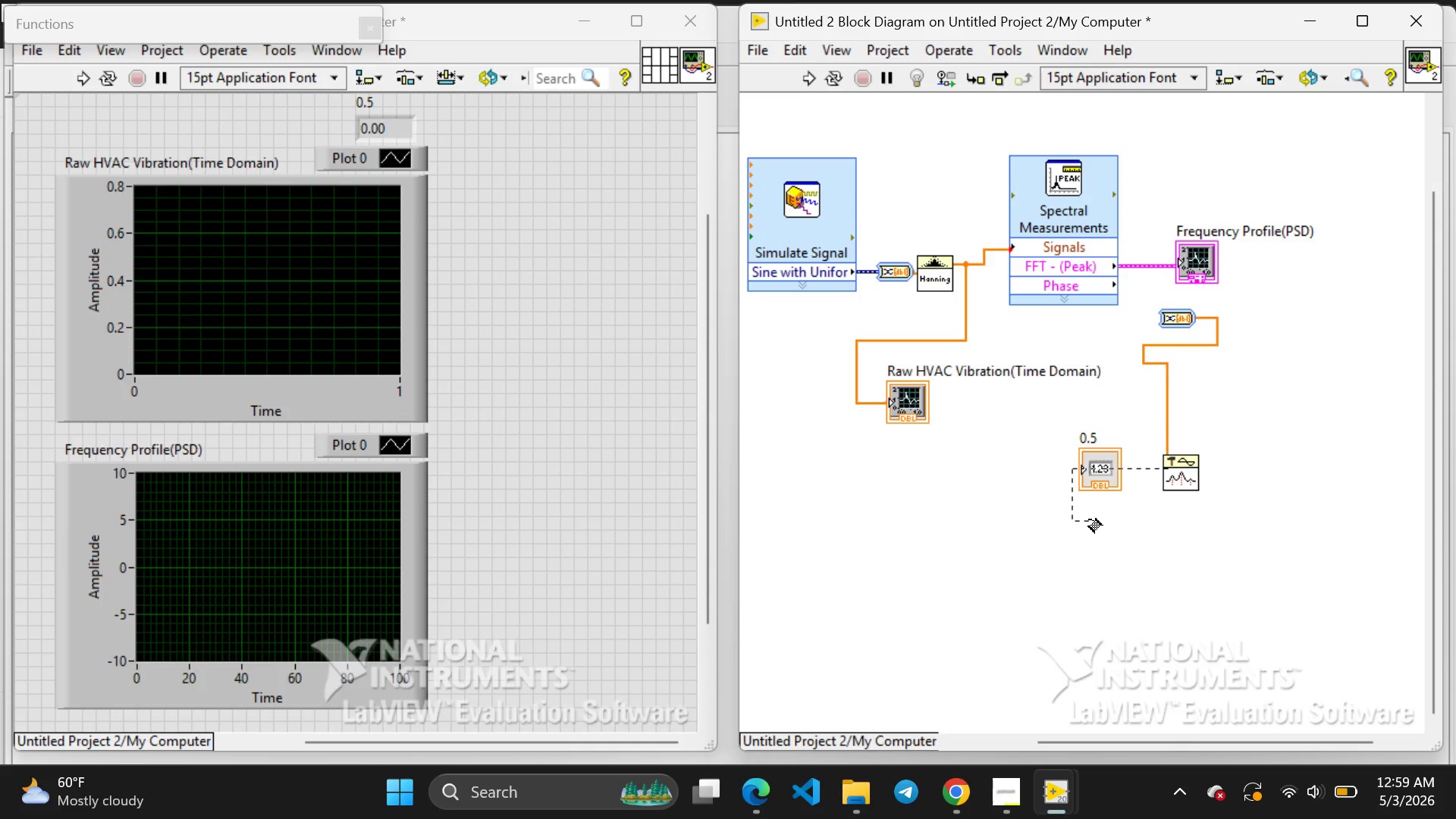 
double_click([1089, 519])
 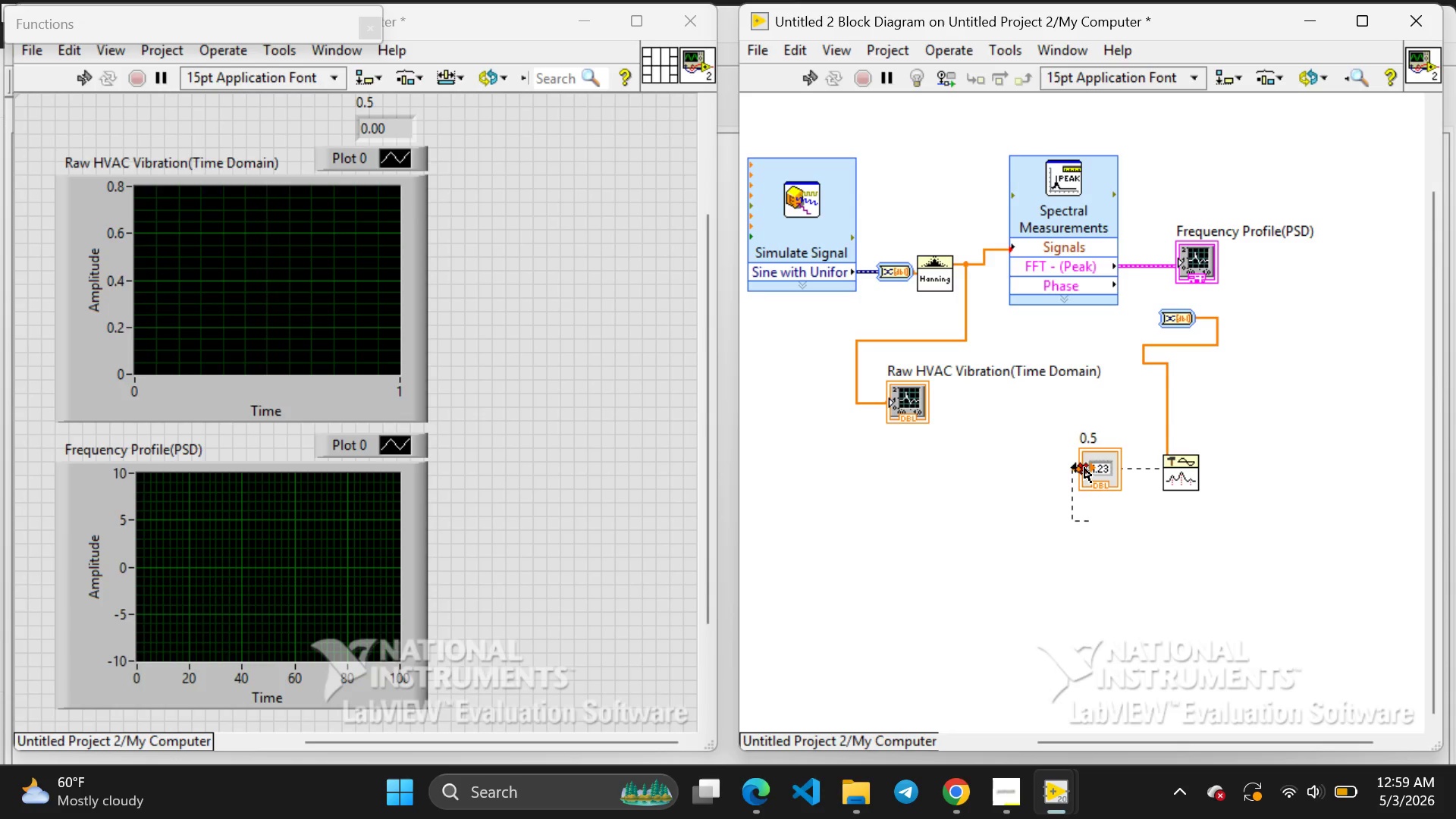 
left_click([1084, 468])
 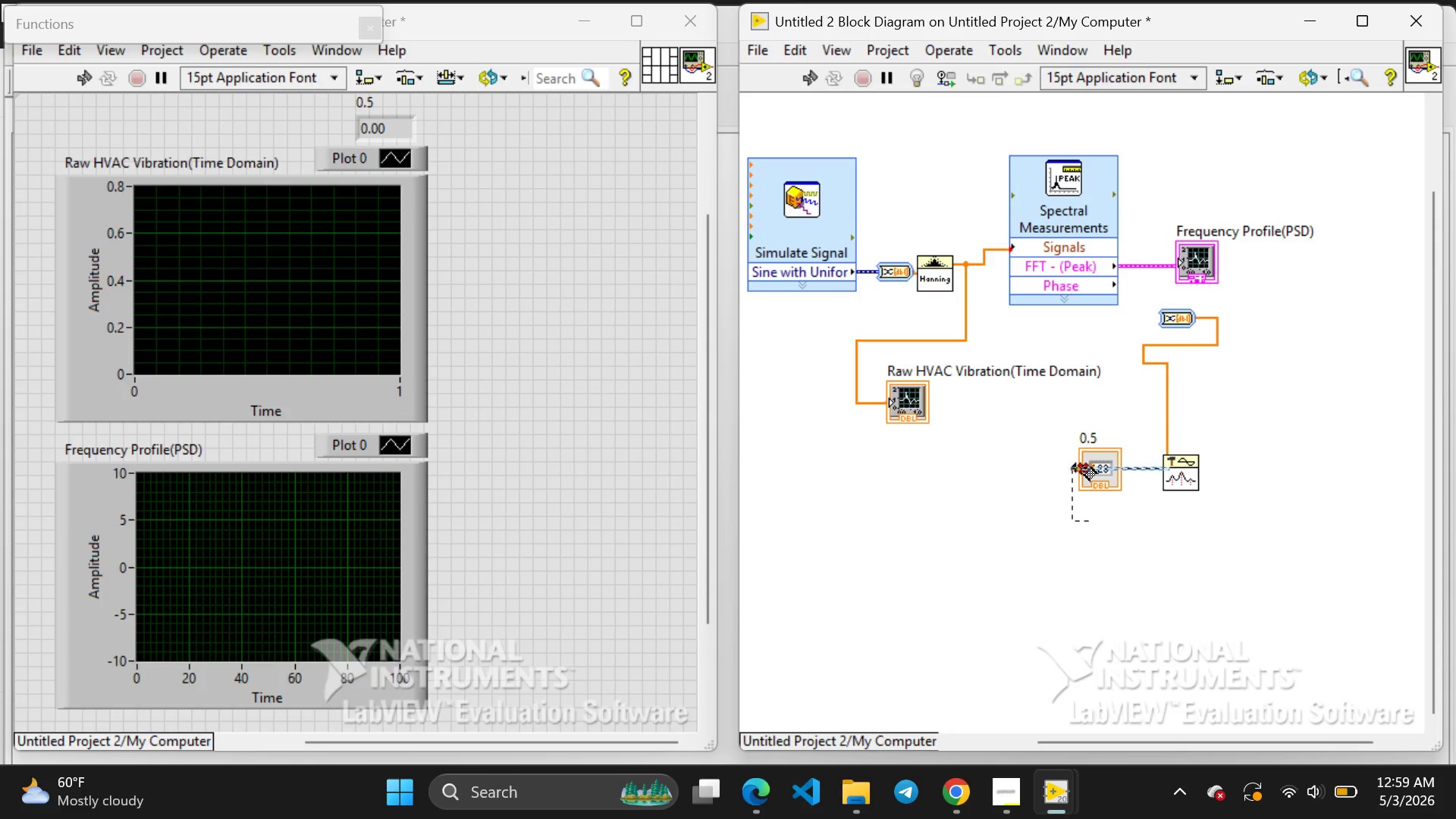 
key(Backspace)
 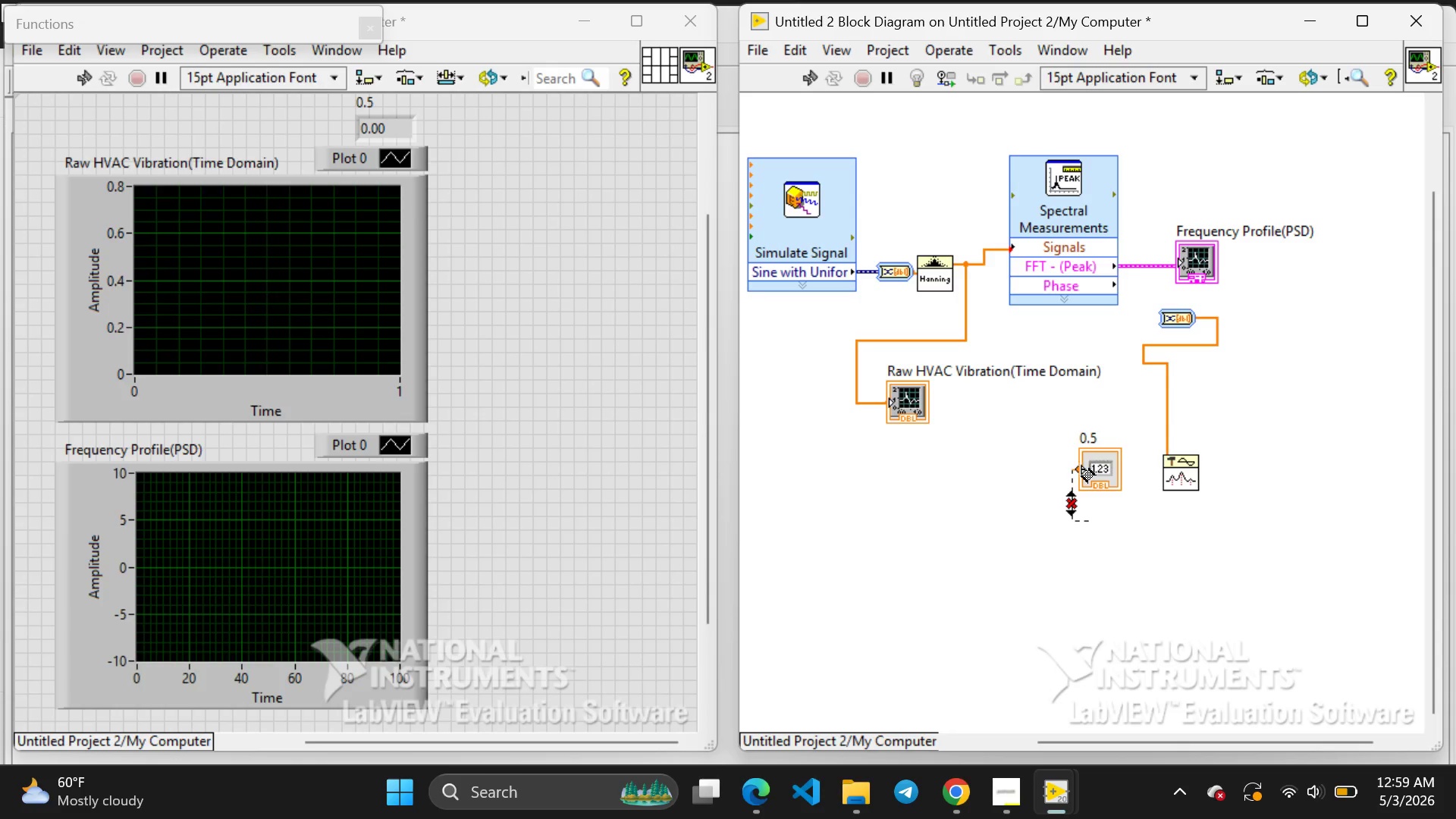 
key(Backspace)
 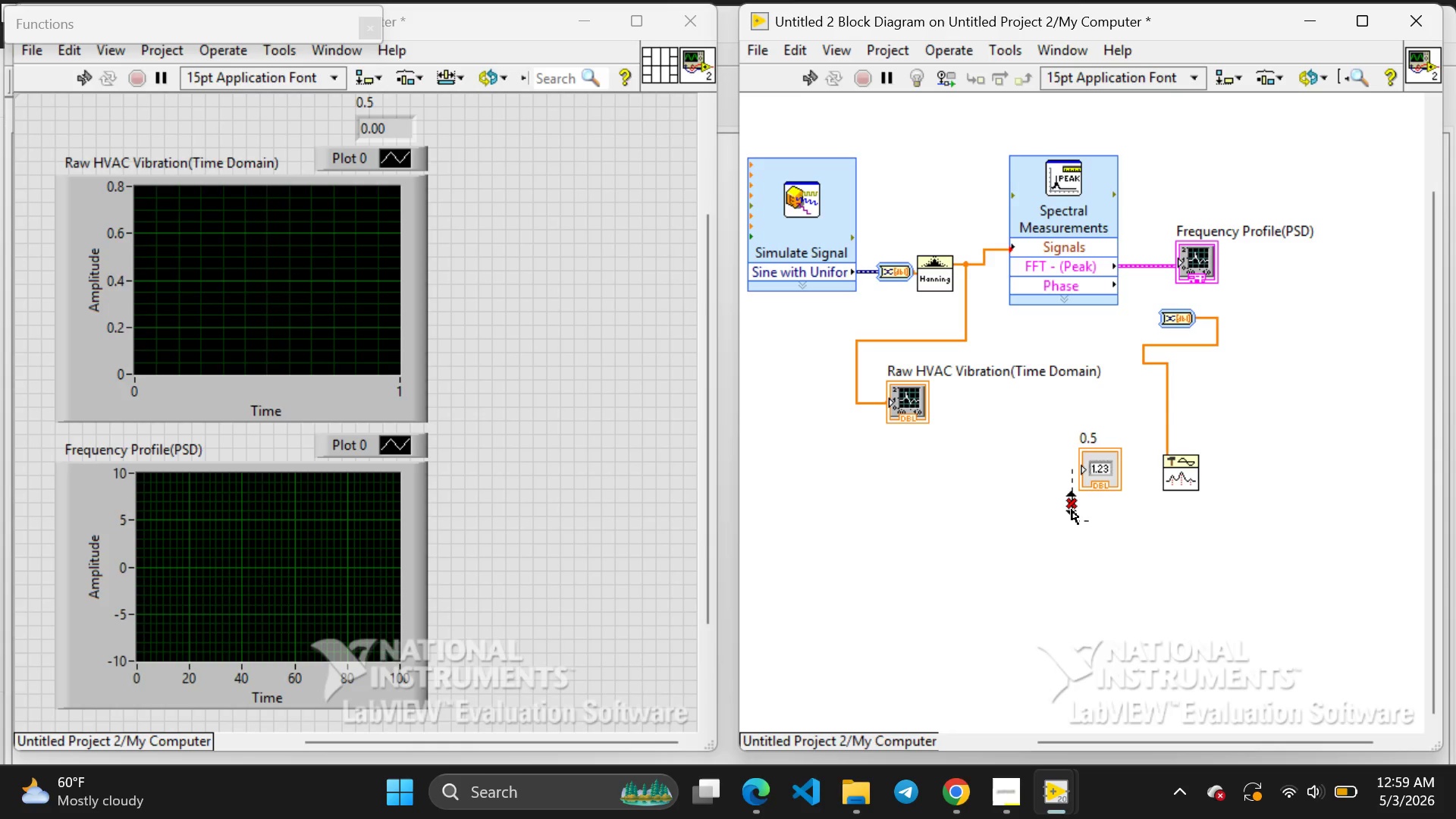 
left_click([1072, 510])
 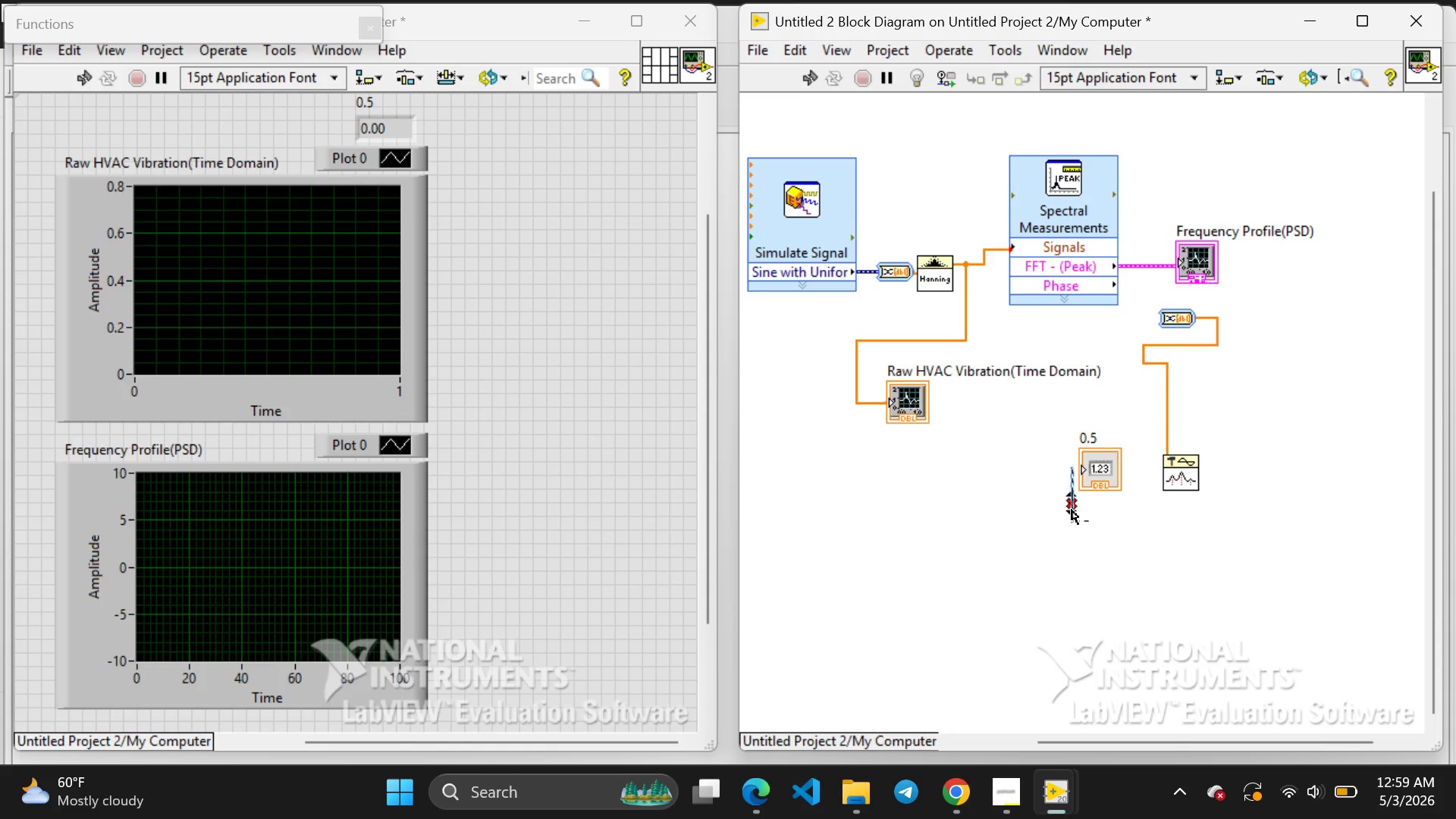 
key(Backspace)
 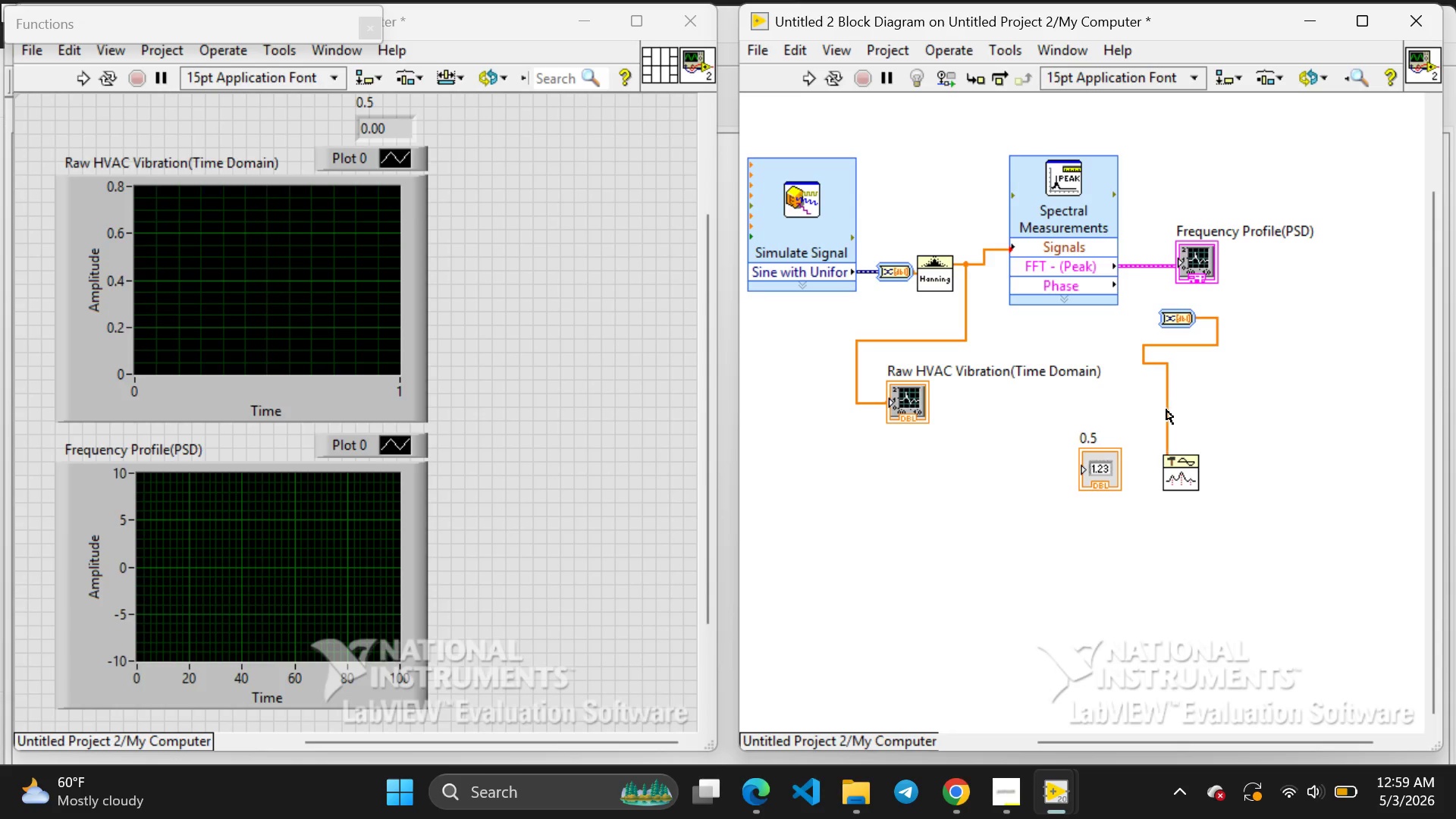 
left_click([1166, 410])
 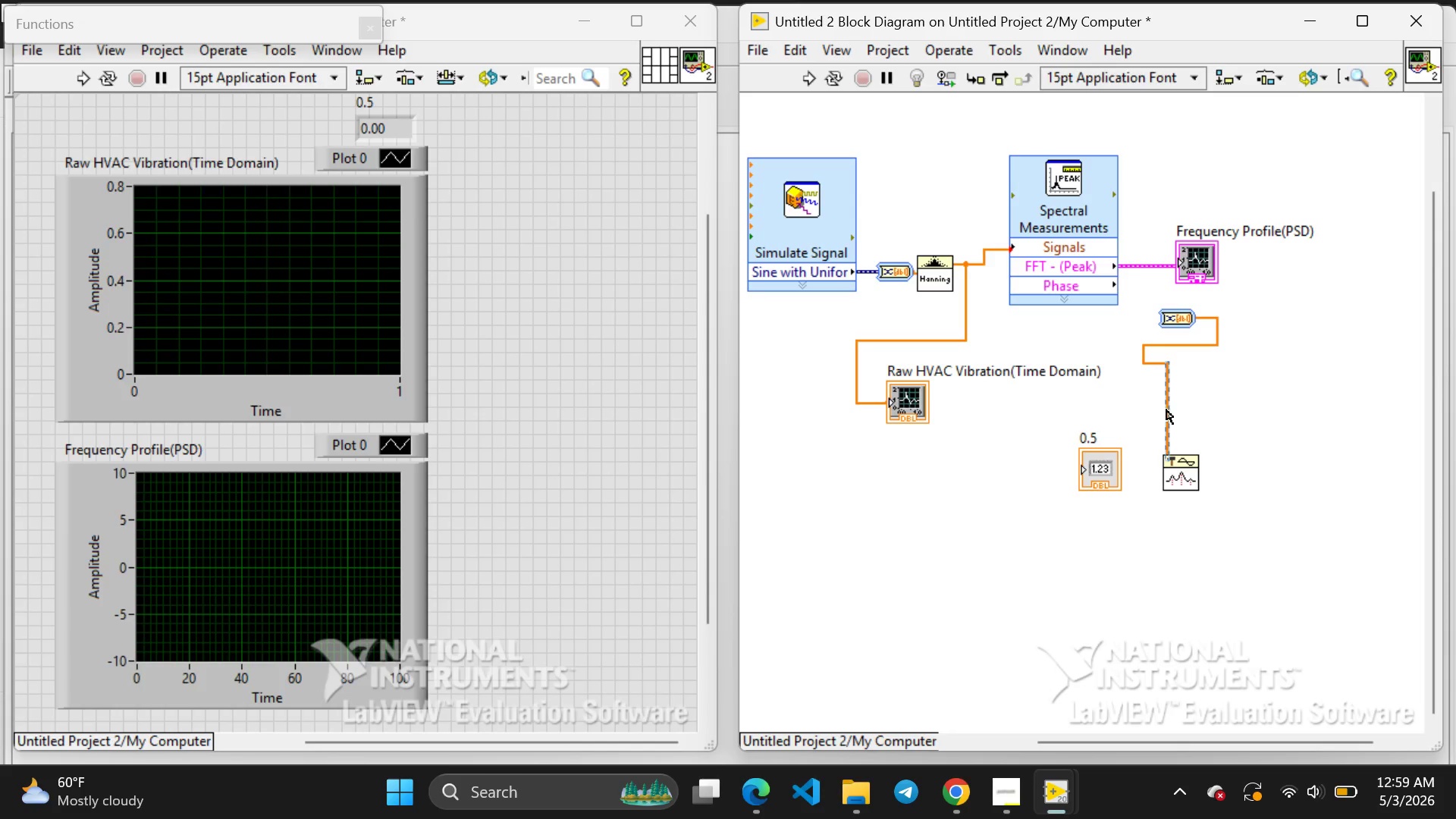 
key(Backspace)
 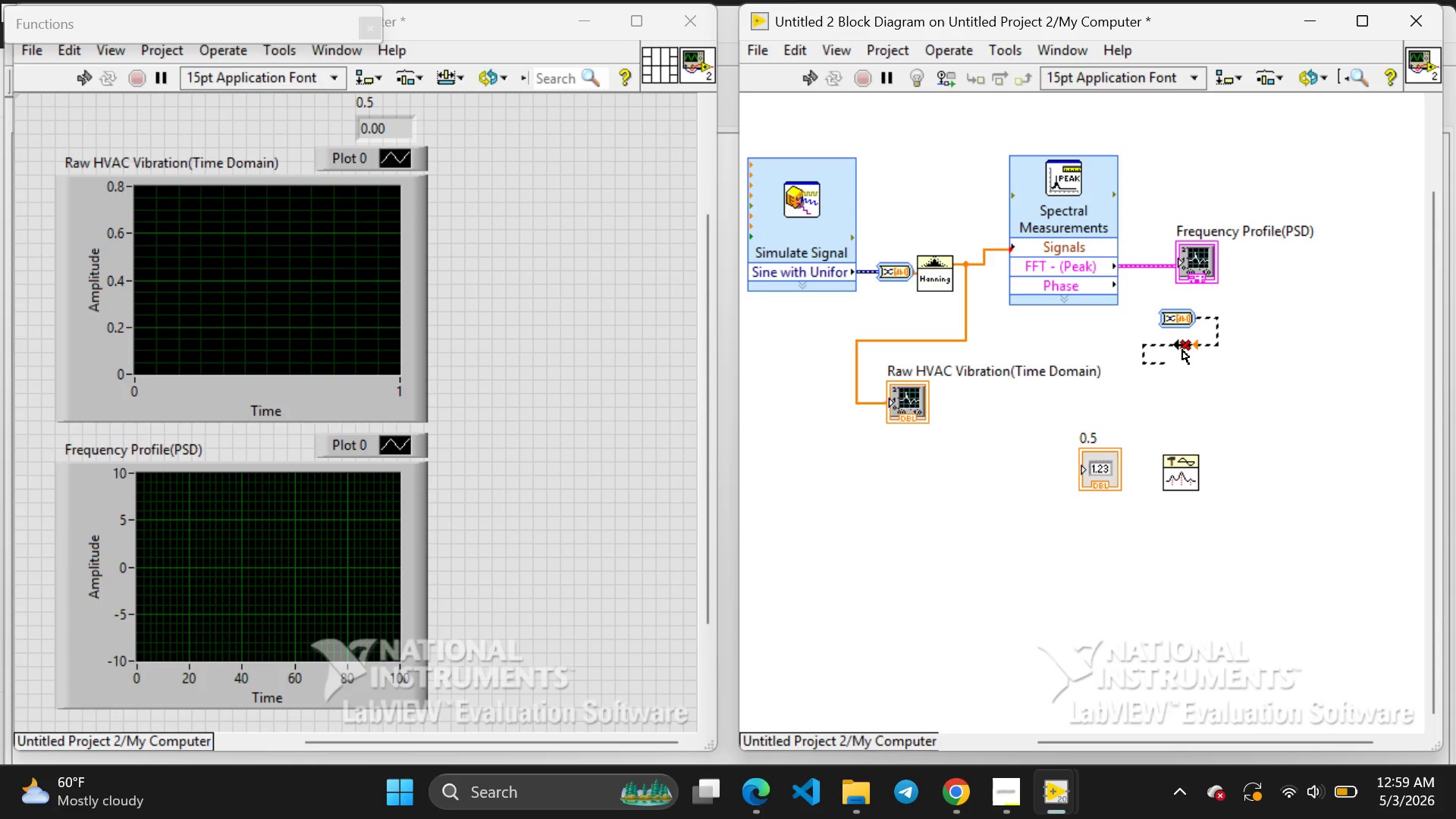 
left_click([1182, 350])
 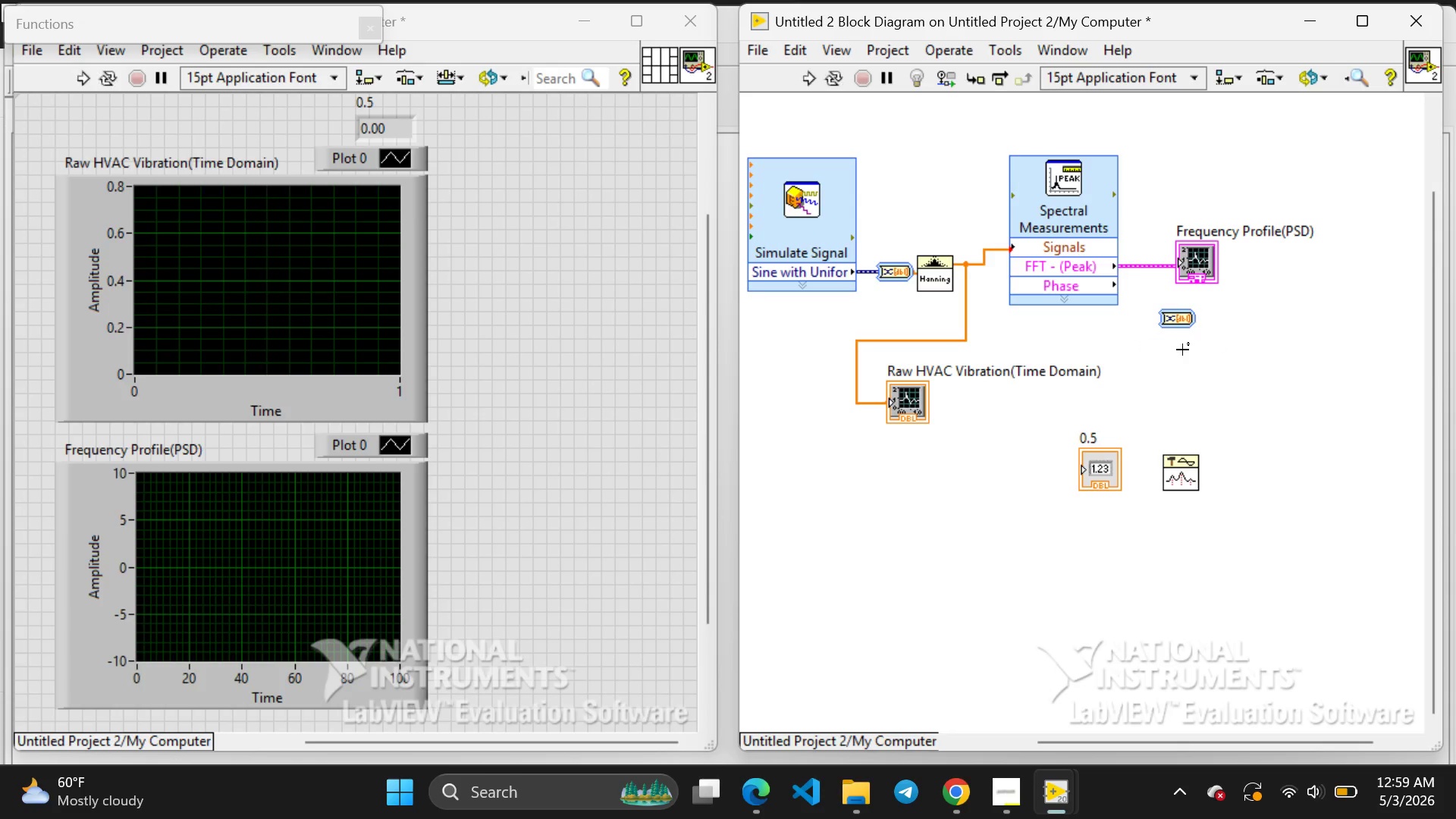 
key(Backspace)
 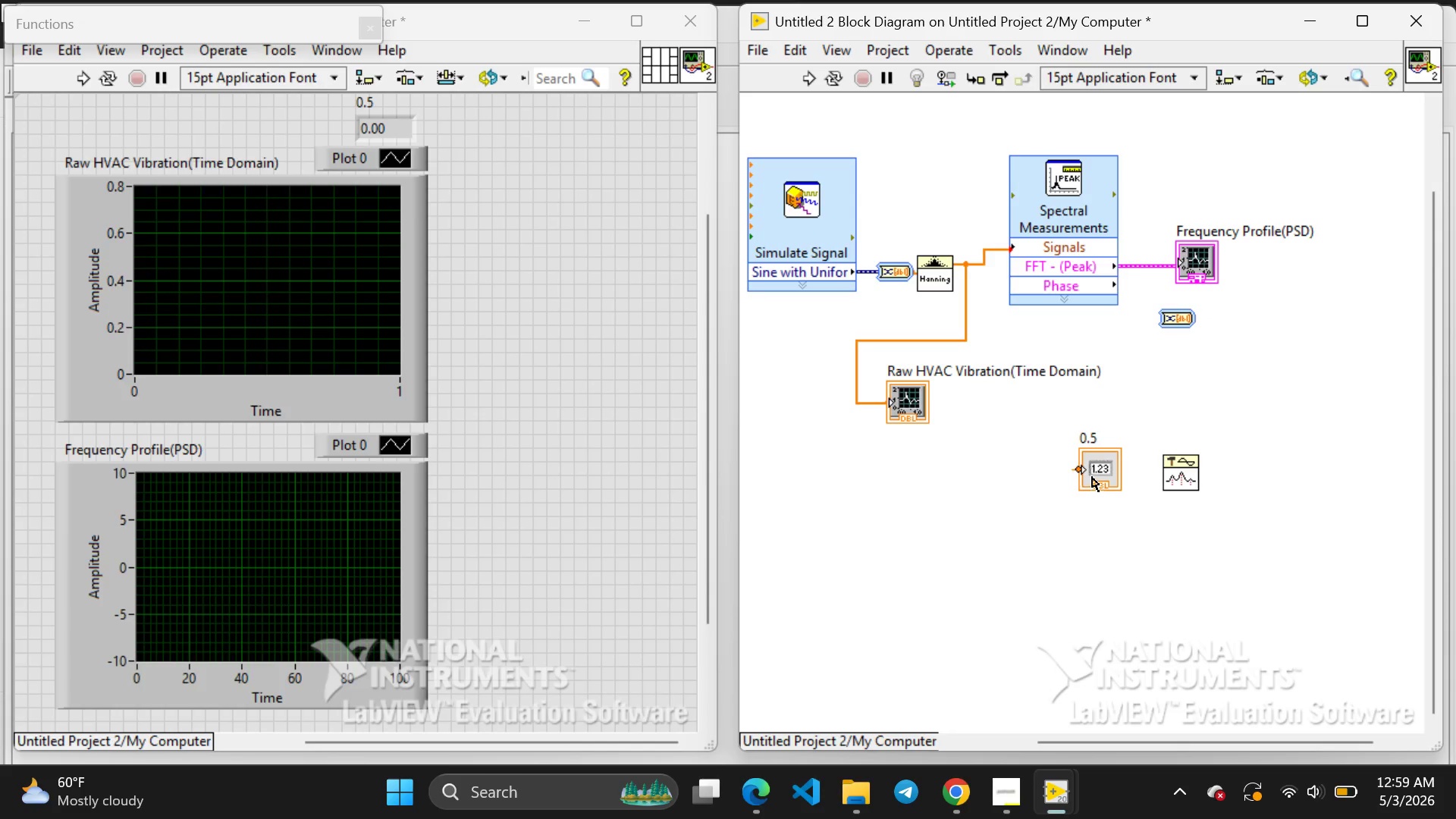 
mouse_move([1147, 466])
 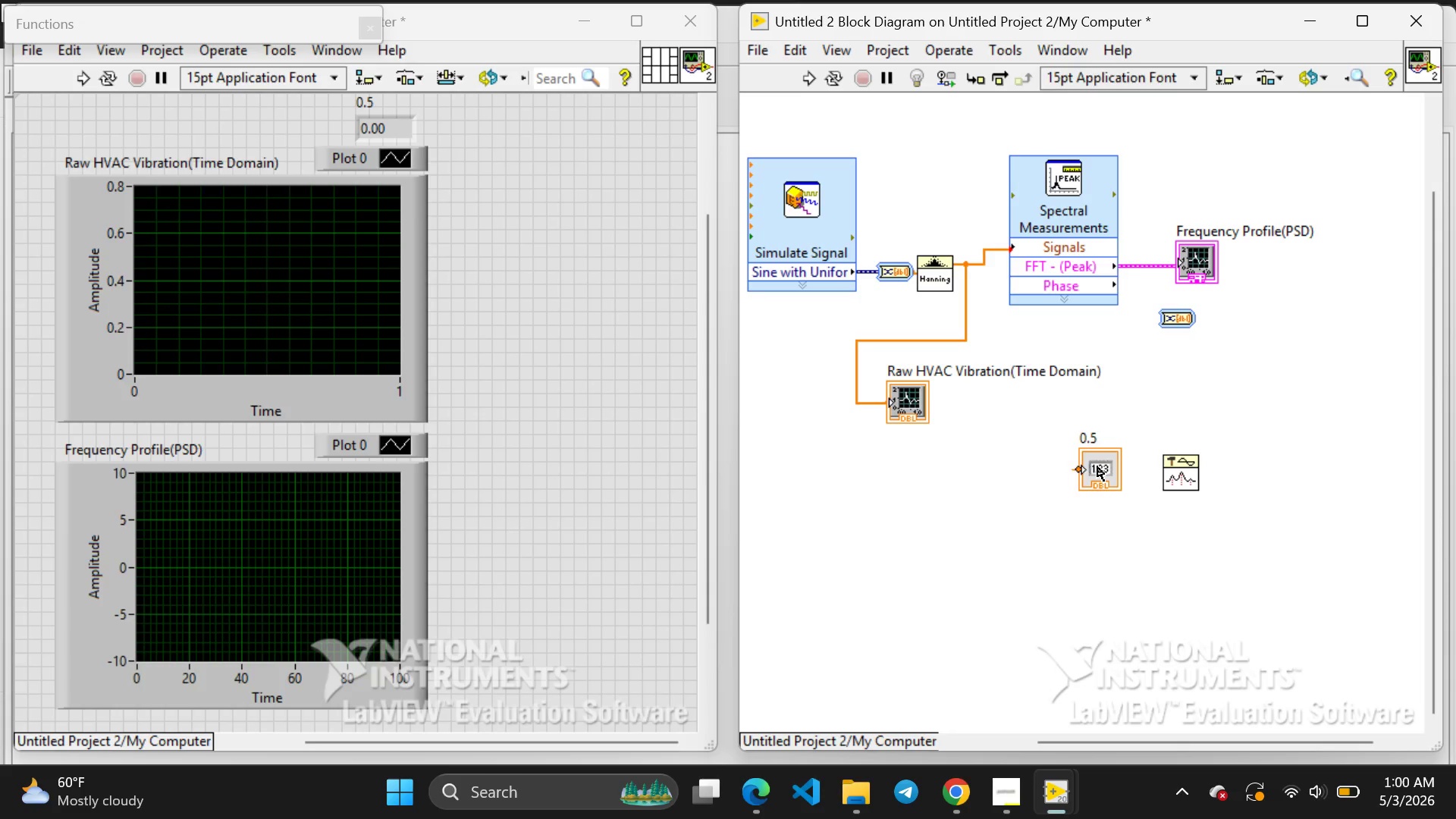 
left_click([1097, 466])
 